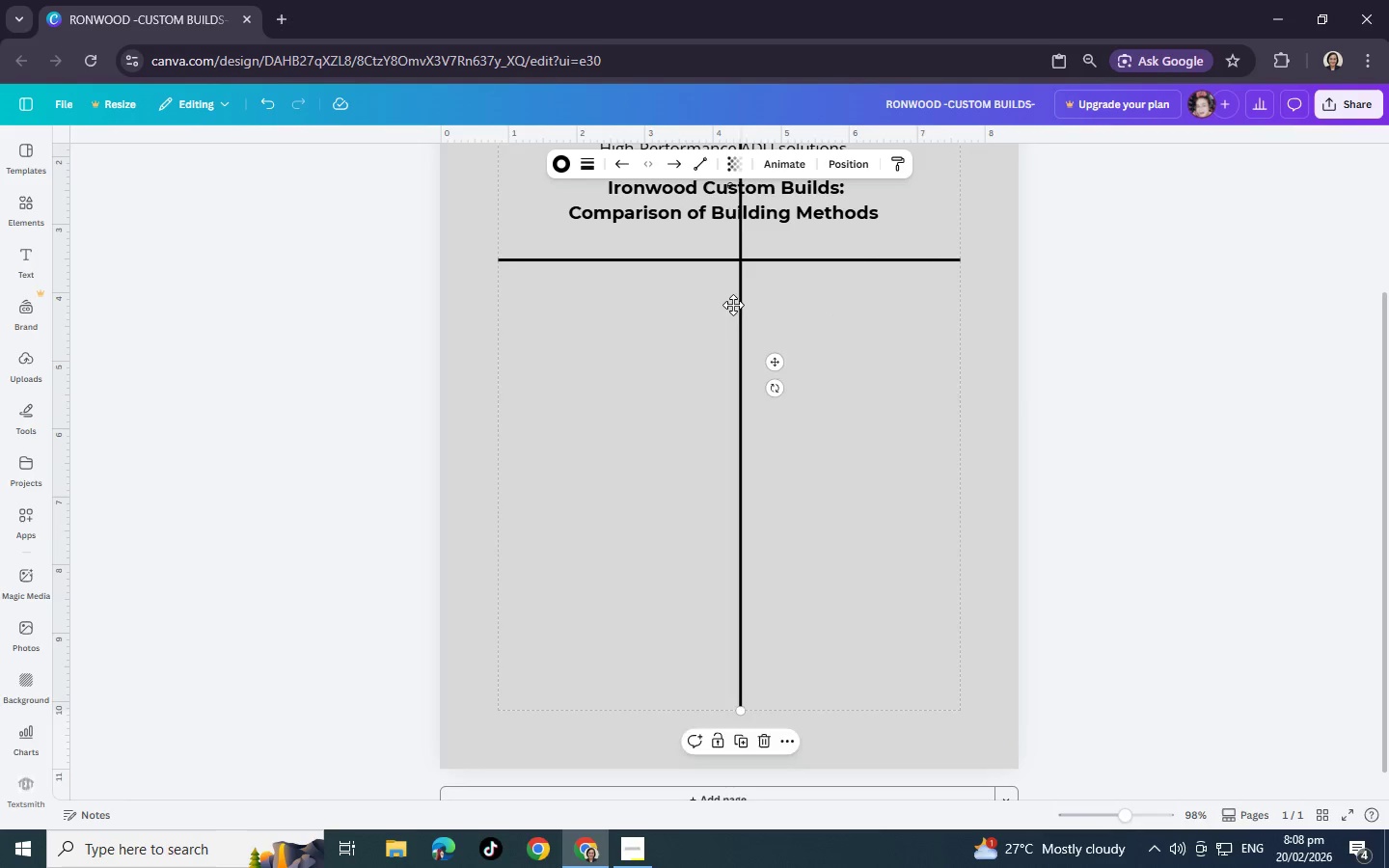 
left_click_drag(start_coordinate=[741, 266], to_coordinate=[724, 492])
 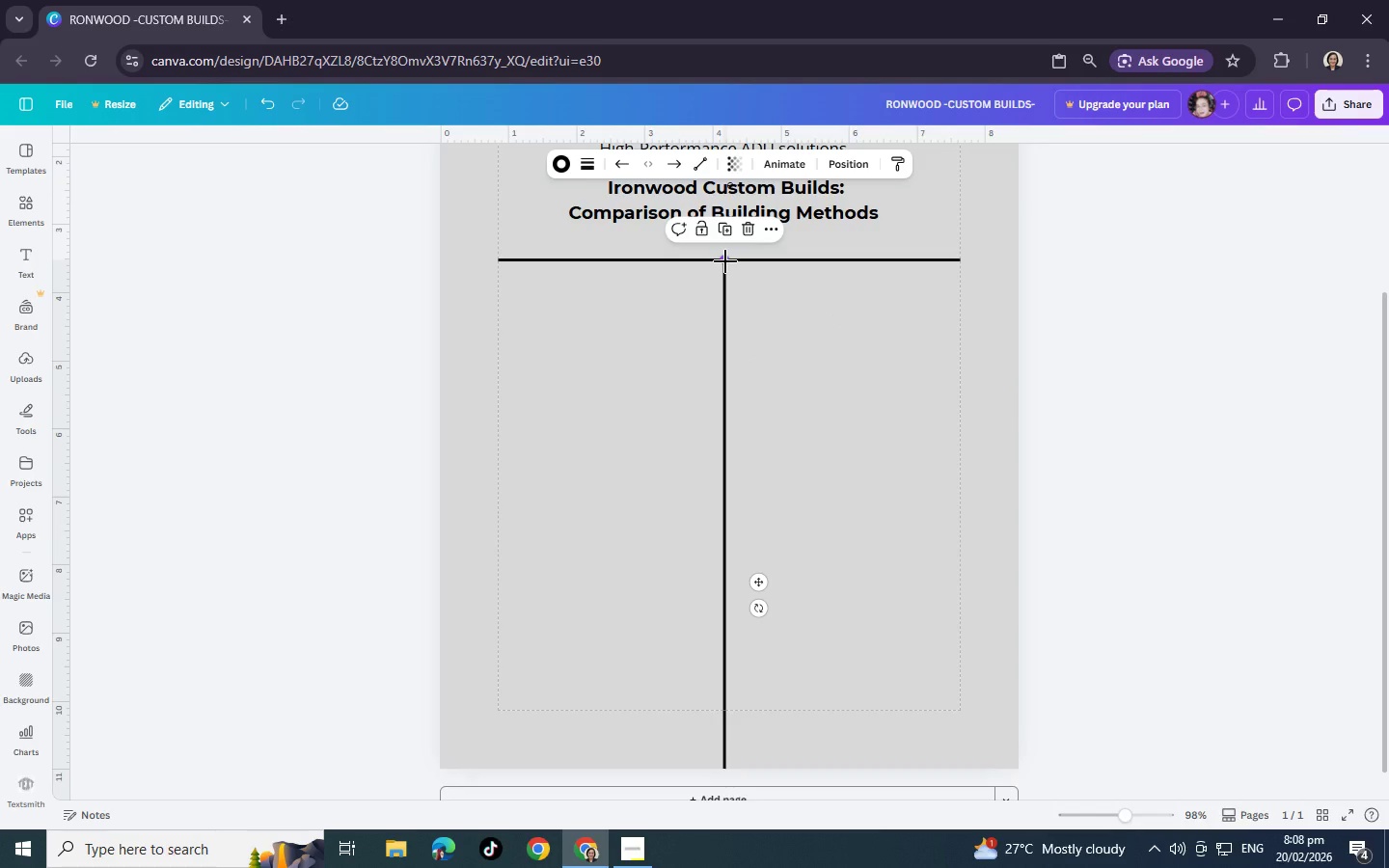 
left_click_drag(start_coordinate=[725, 261], to_coordinate=[721, 392])
 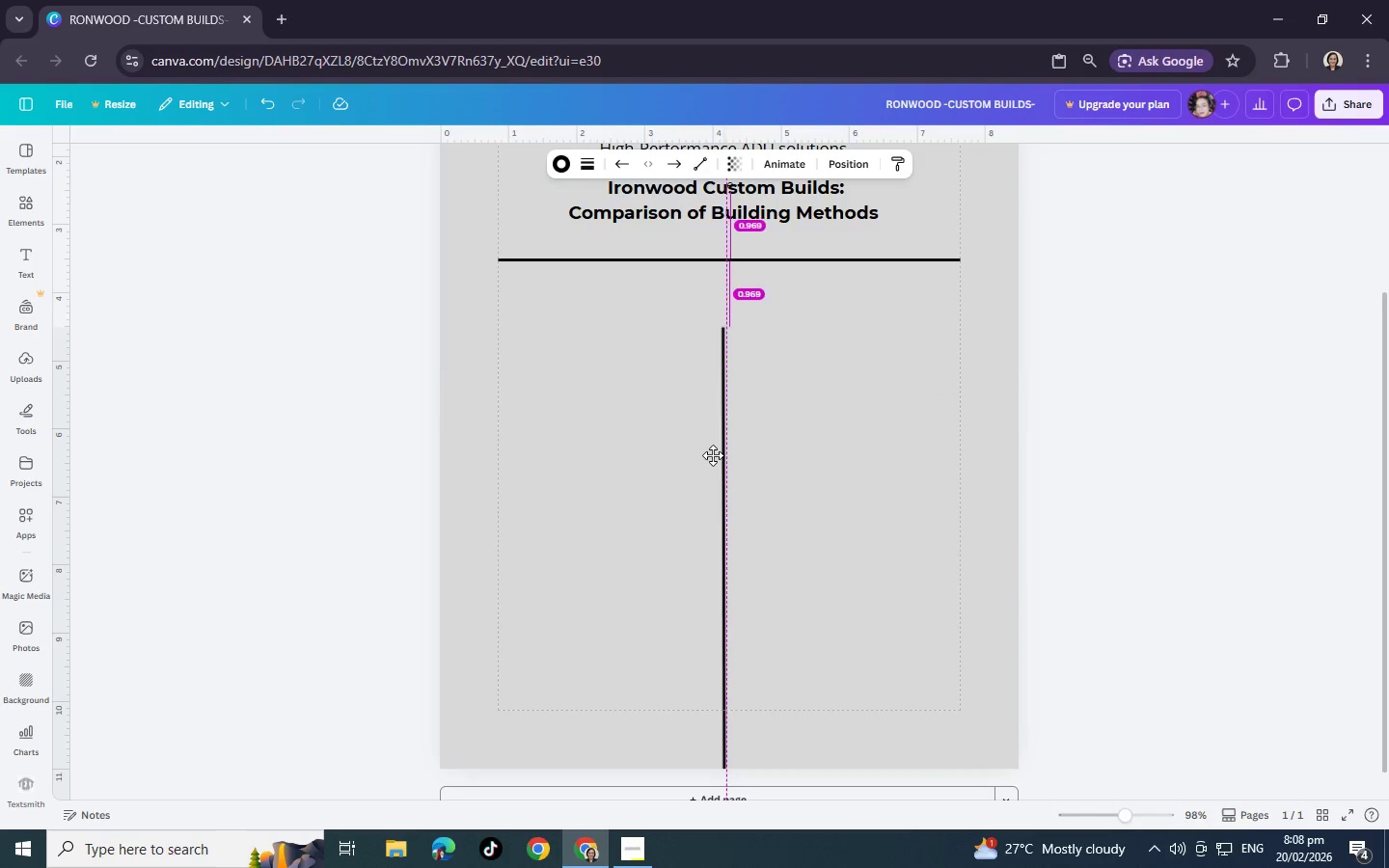 
left_click_drag(start_coordinate=[713, 530], to_coordinate=[717, 393])
 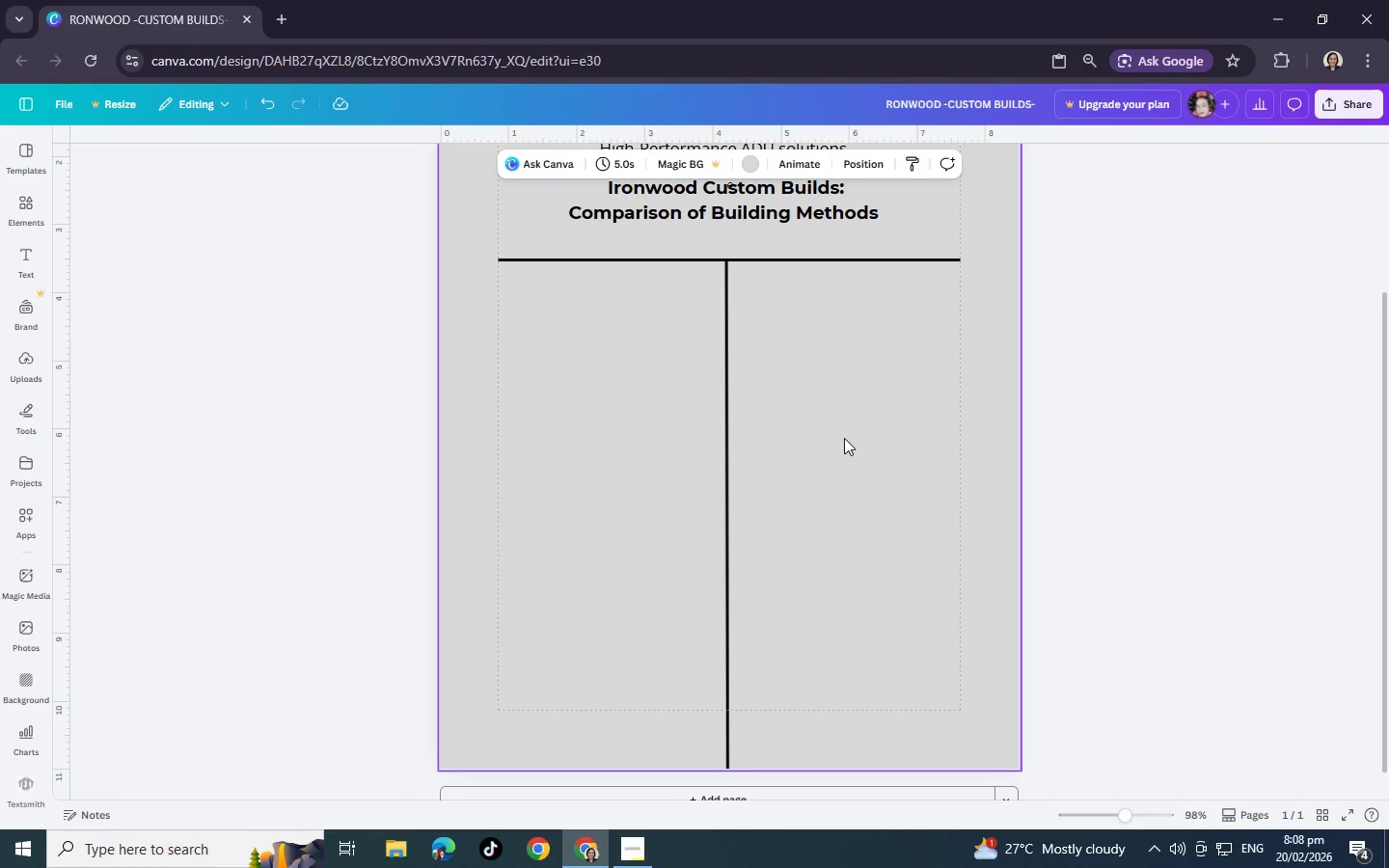 
left_click([844, 438])
 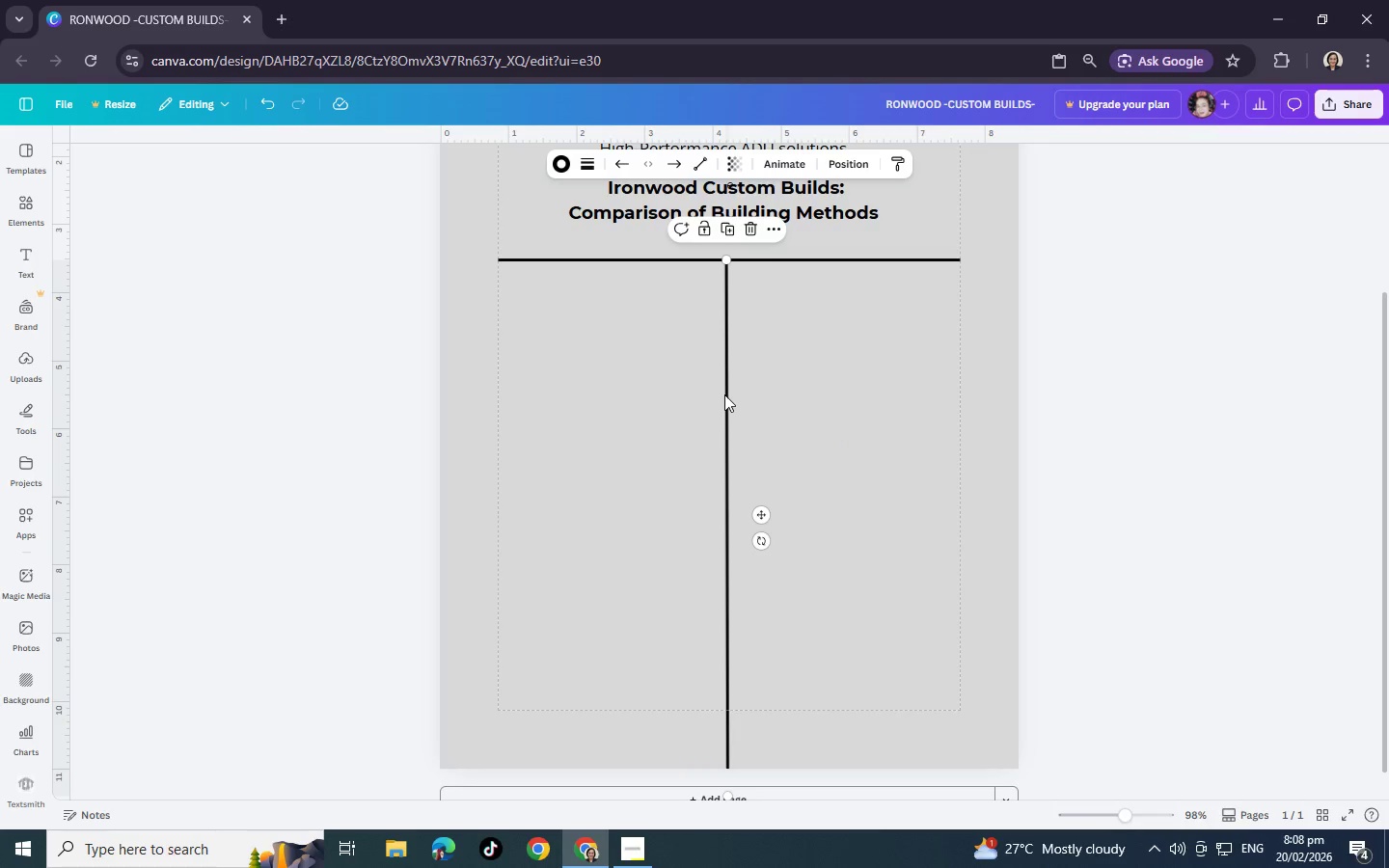 
left_click([724, 394])
 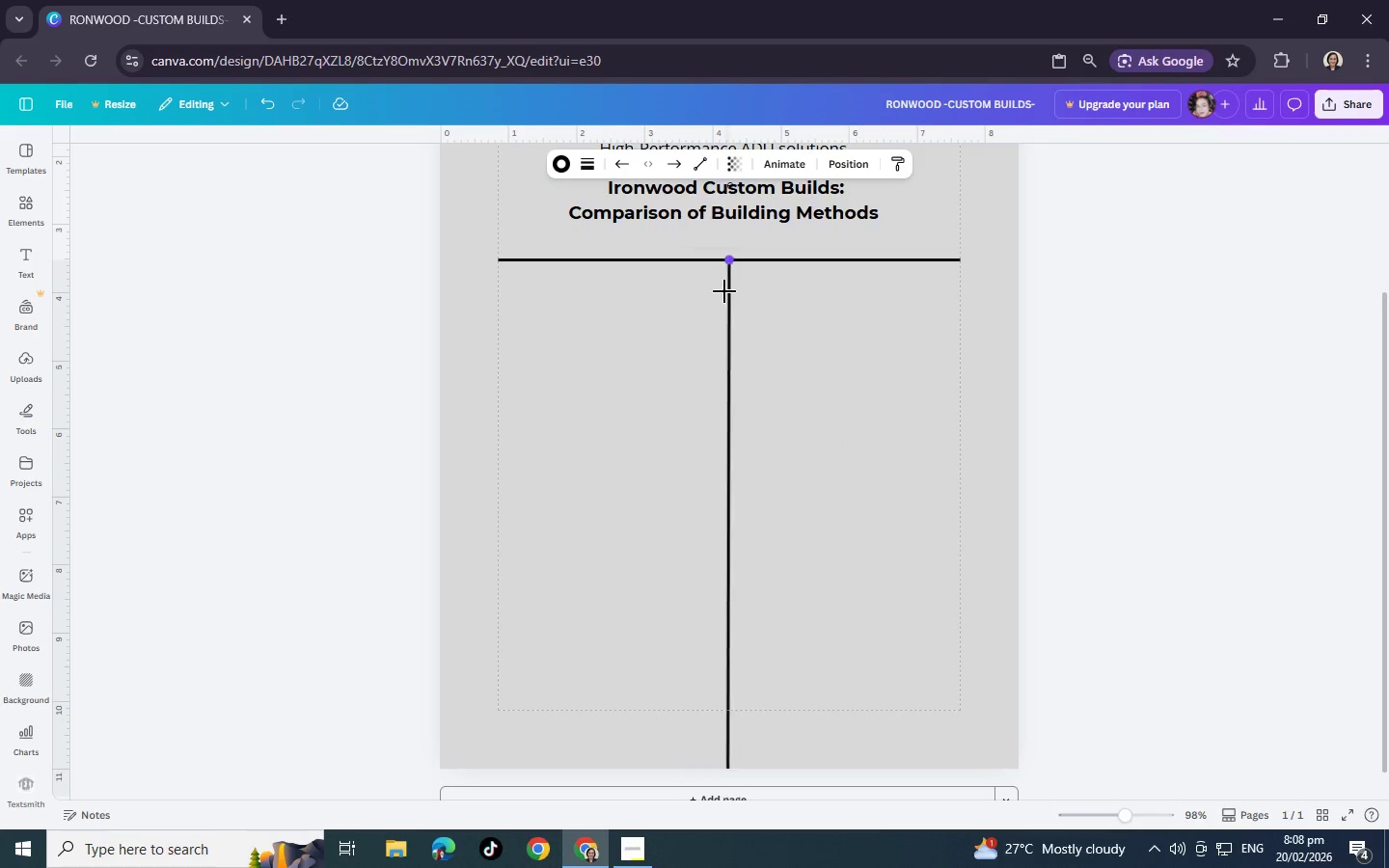 
left_click_drag(start_coordinate=[724, 259], to_coordinate=[724, 393])
 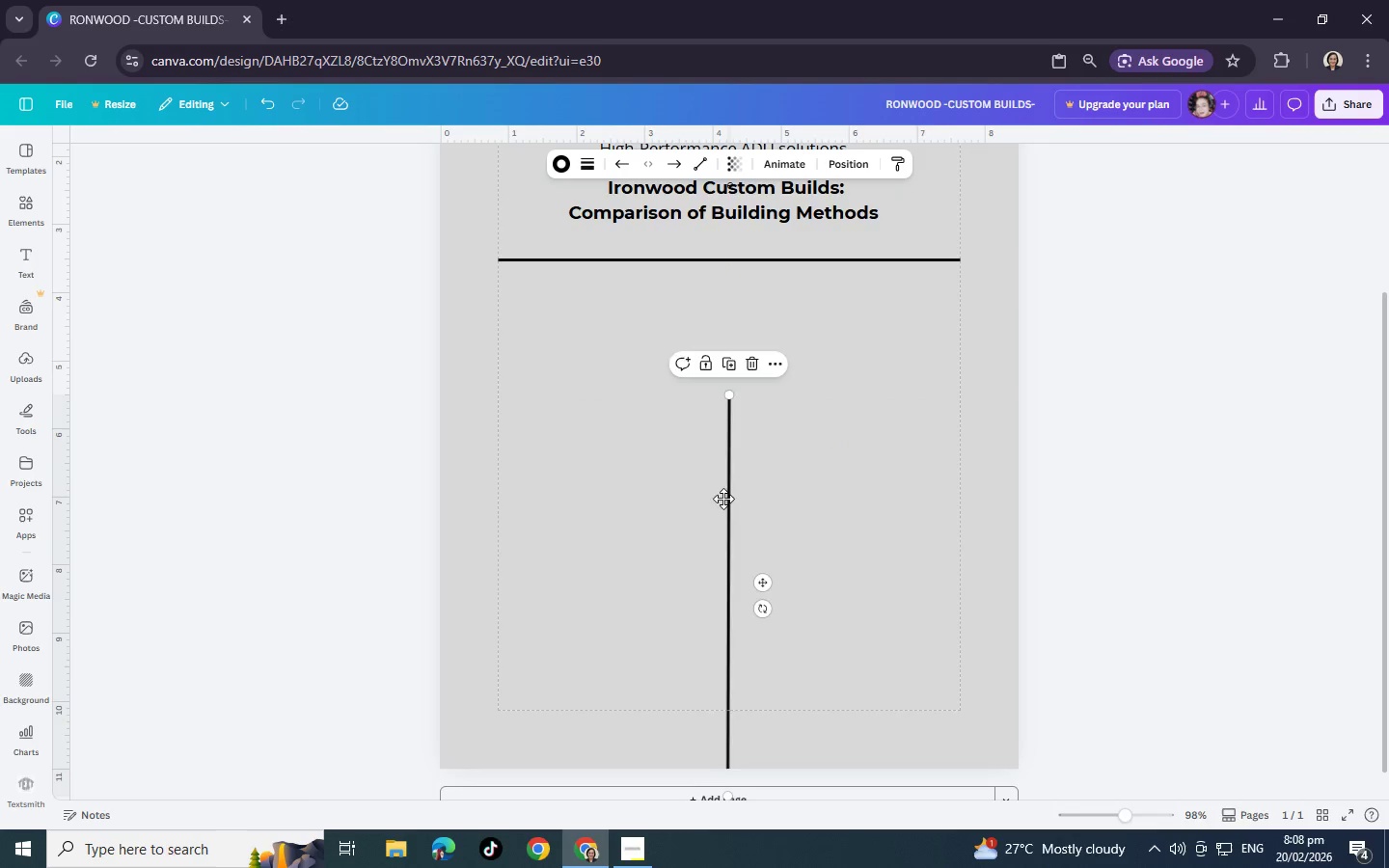 
left_click_drag(start_coordinate=[729, 522], to_coordinate=[724, 390])
 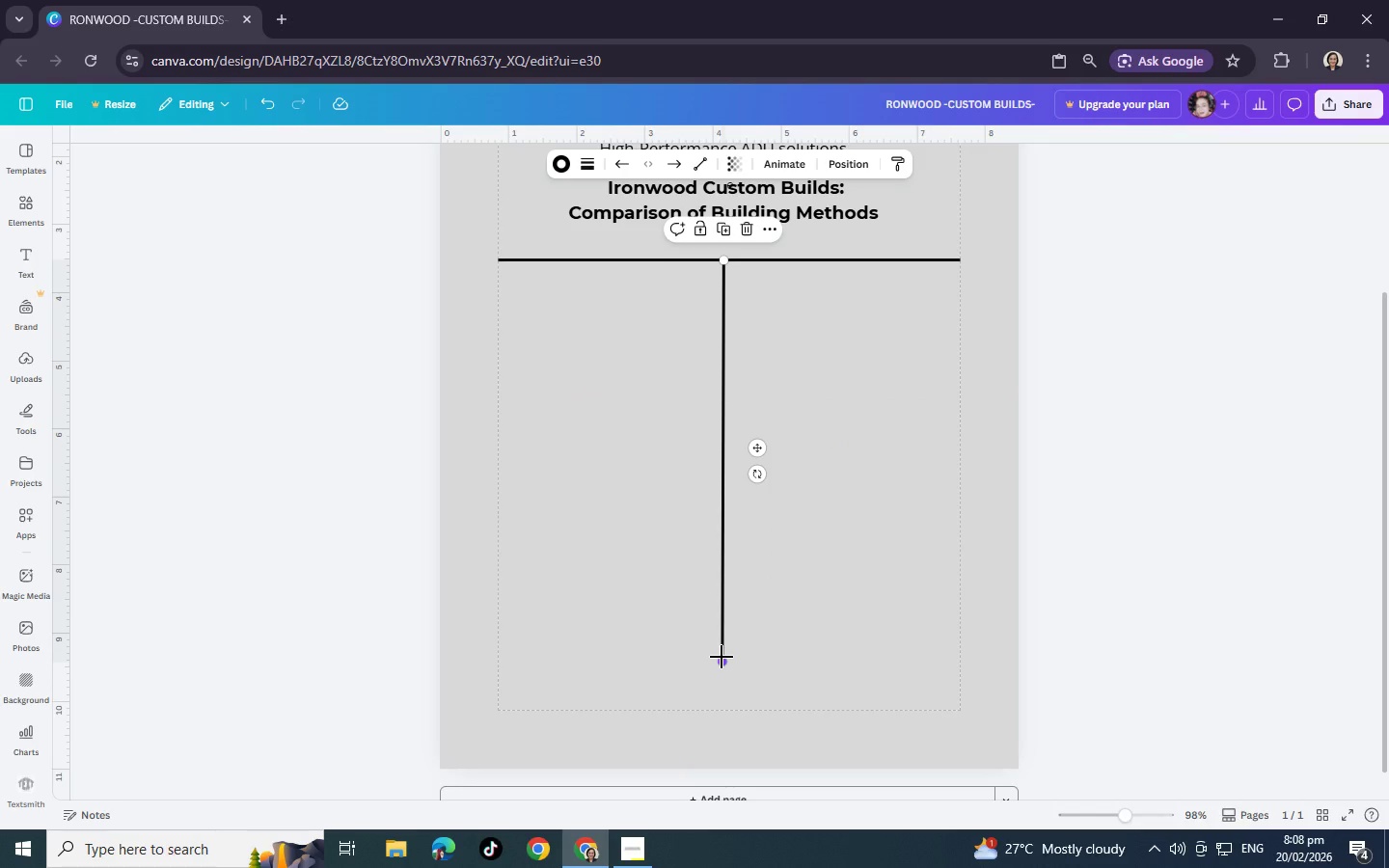 
left_click_drag(start_coordinate=[722, 657], to_coordinate=[722, 701])
 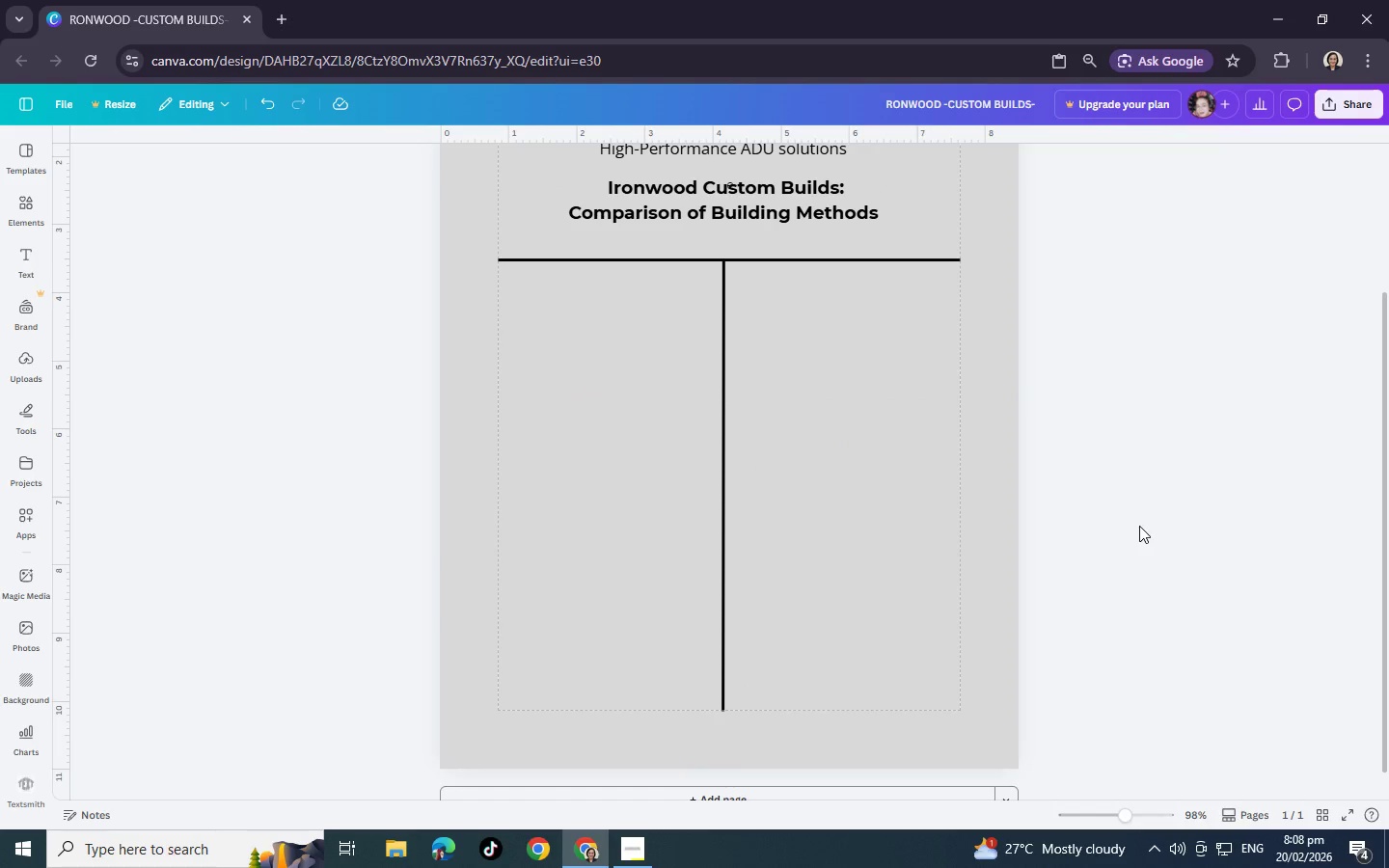 
left_click([1139, 526])
 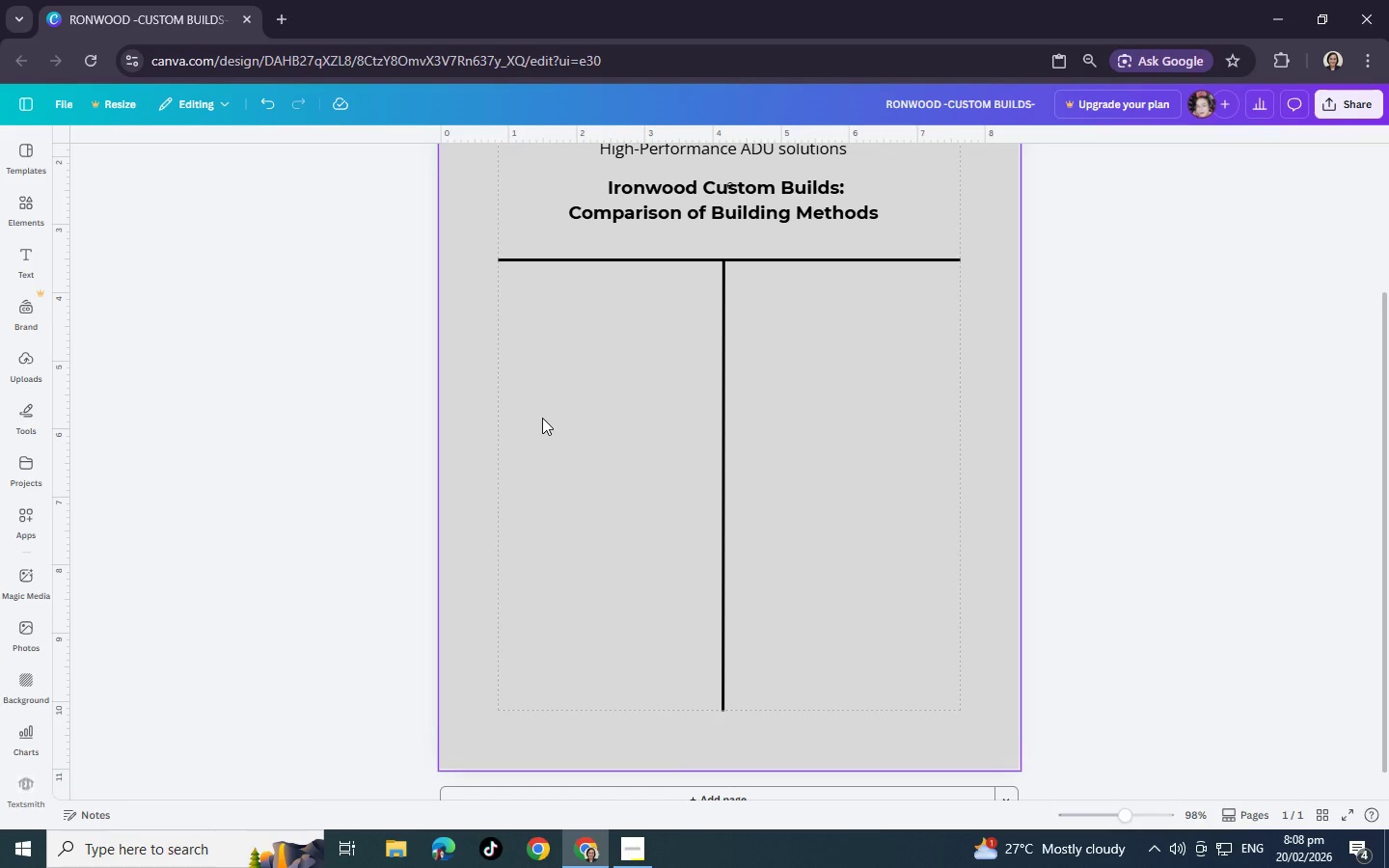 
key(Control+V)
 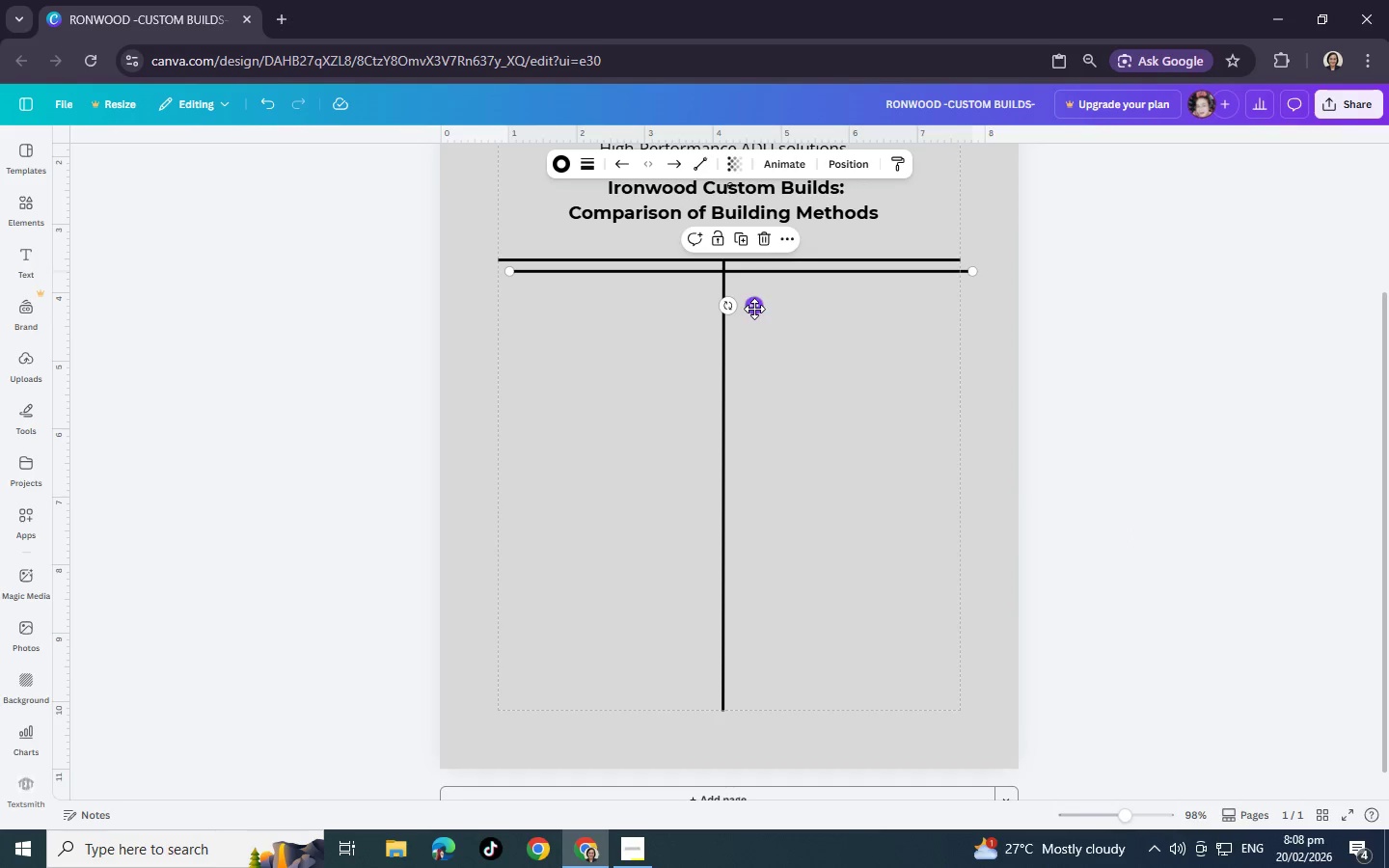 
left_click_drag(start_coordinate=[755, 309], to_coordinate=[743, 326])
 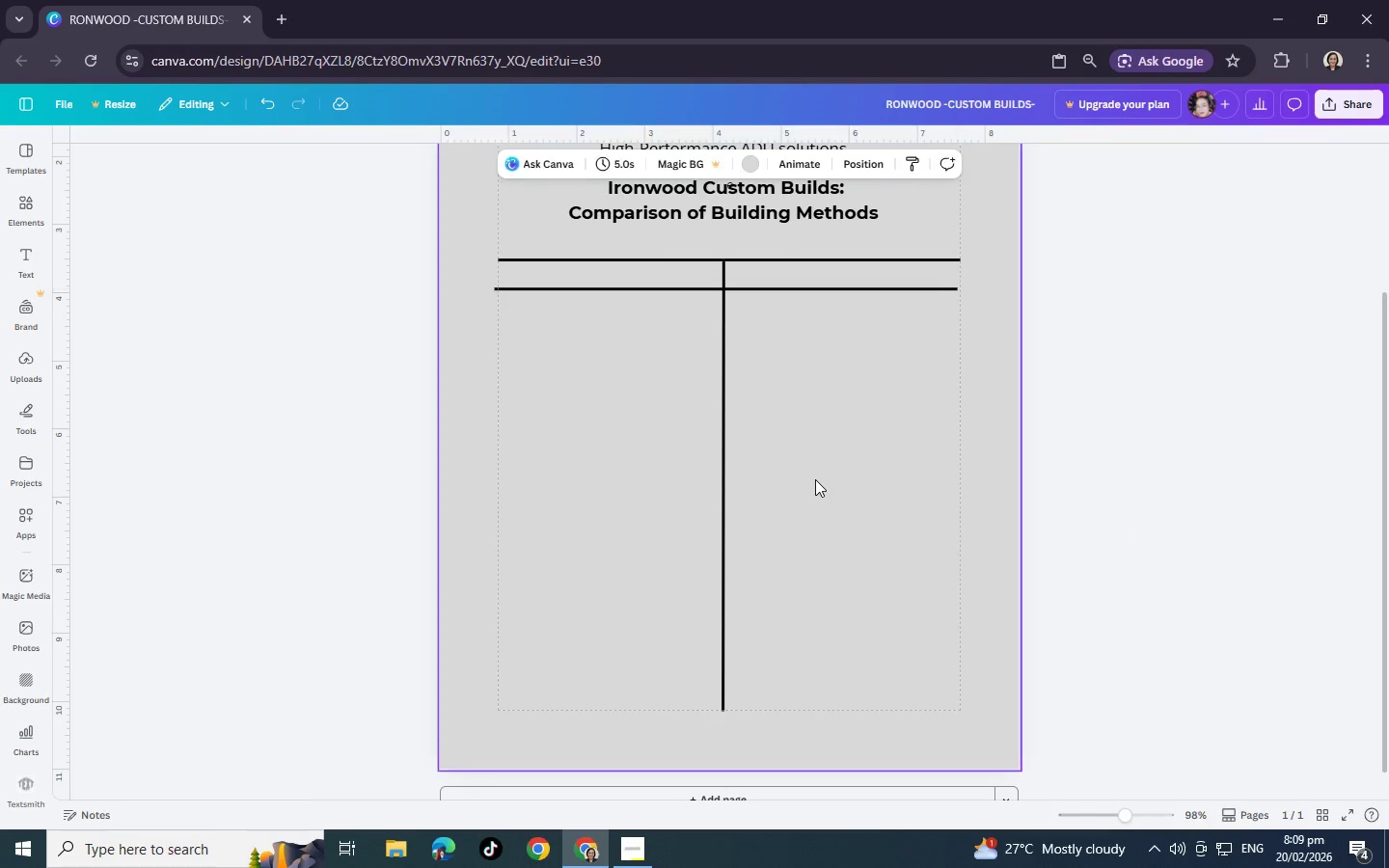 
left_click([815, 479])
 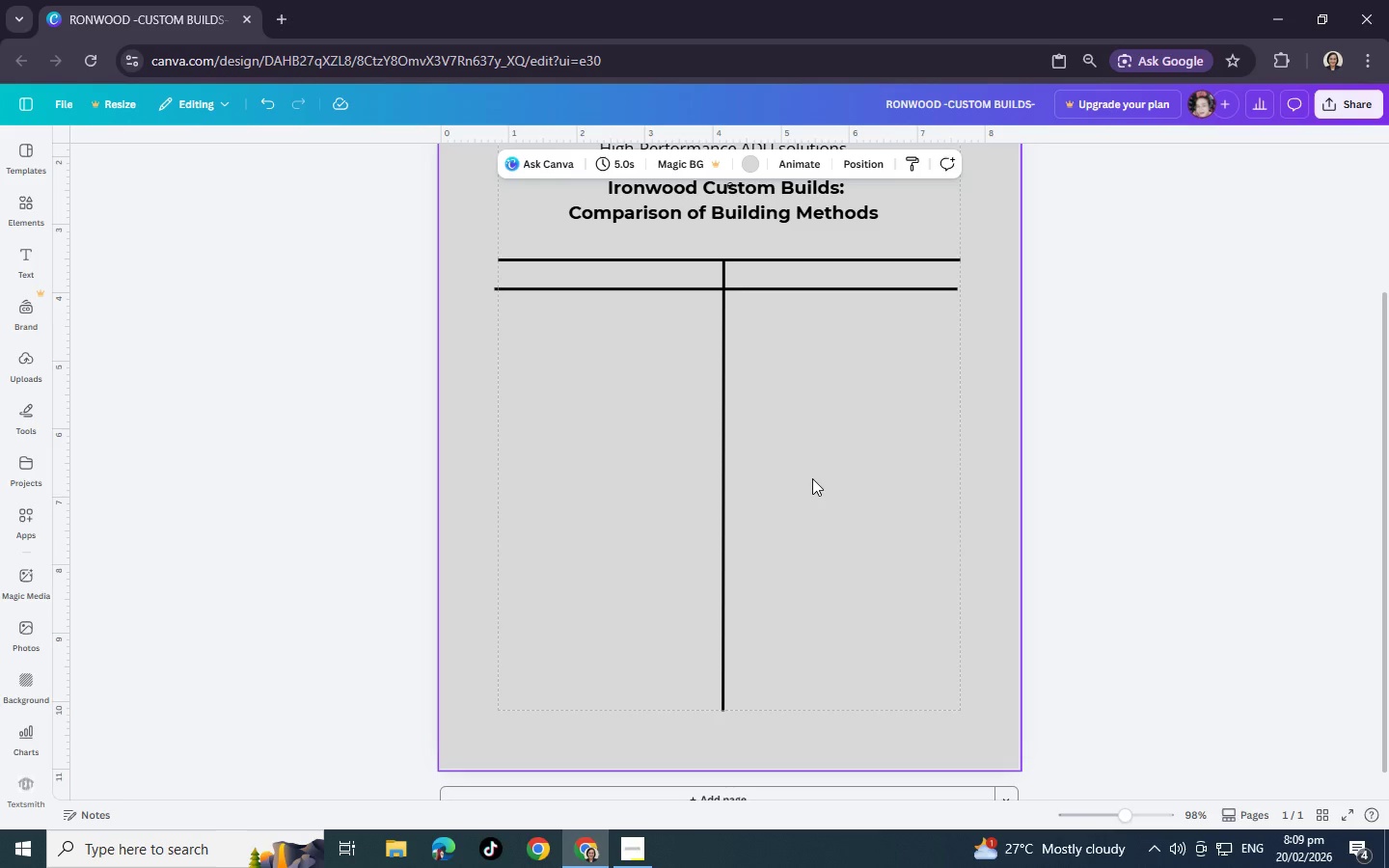 
wait(19.19)
 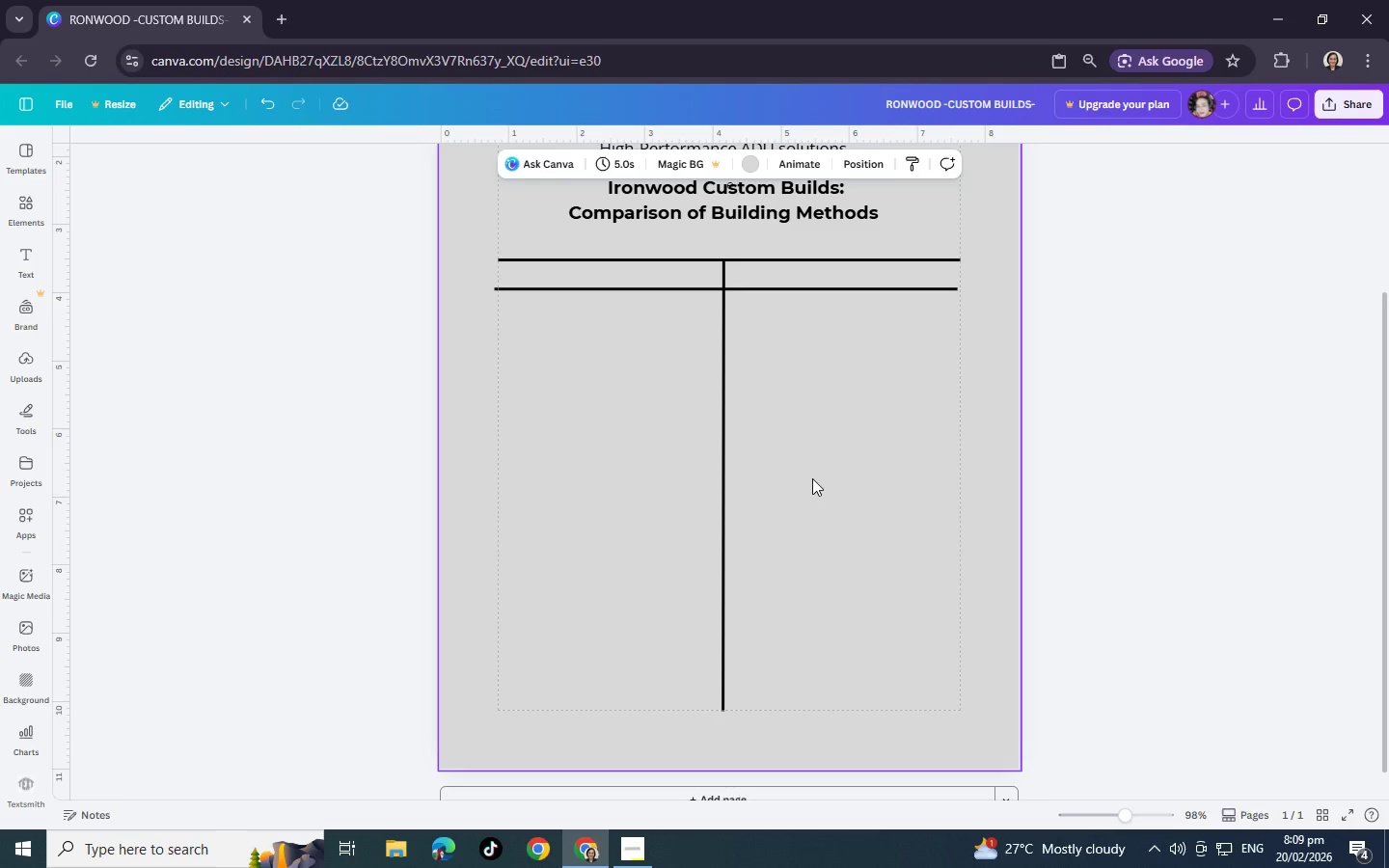 
left_click([788, 289])
 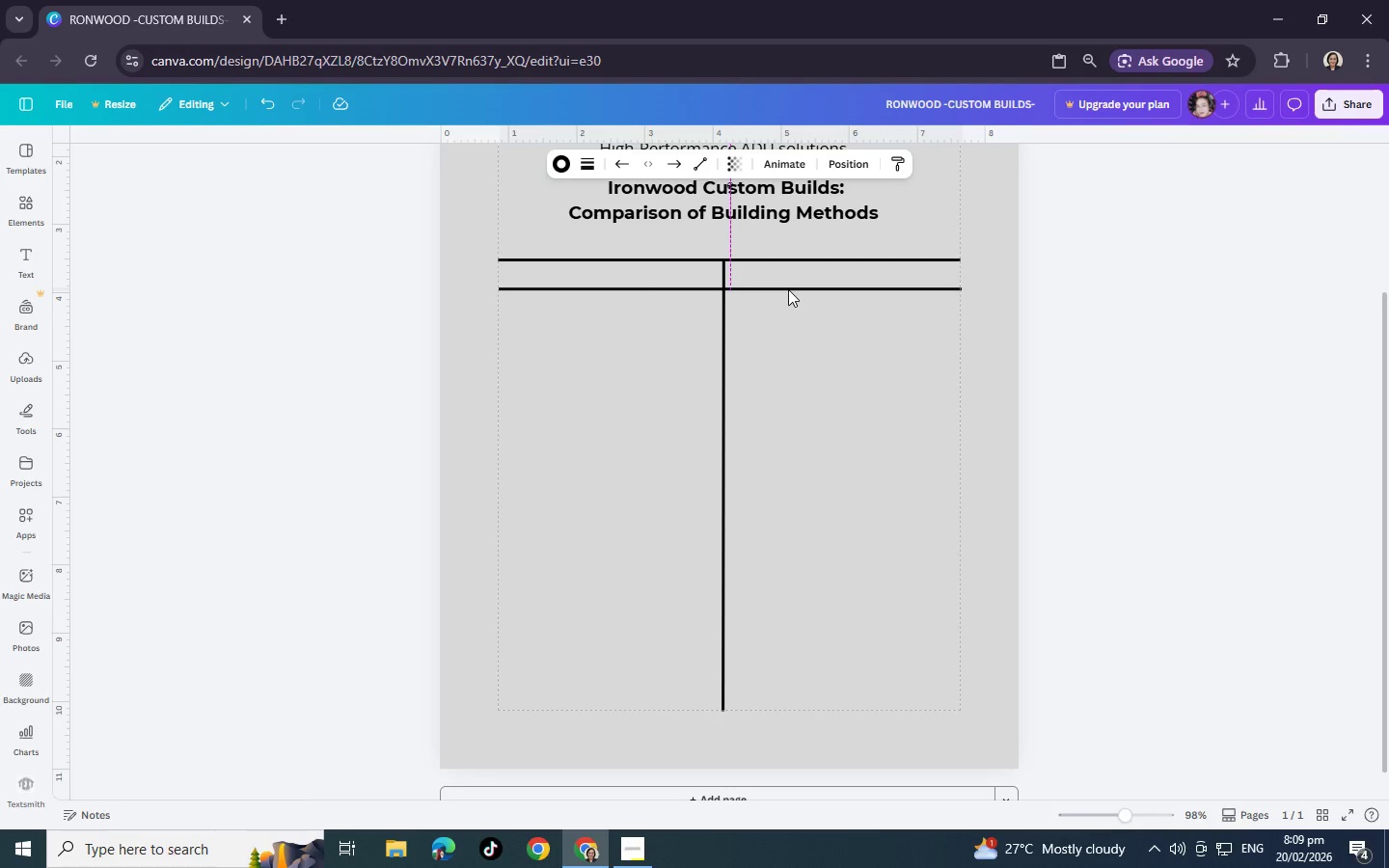 
key(ArrowRight)
 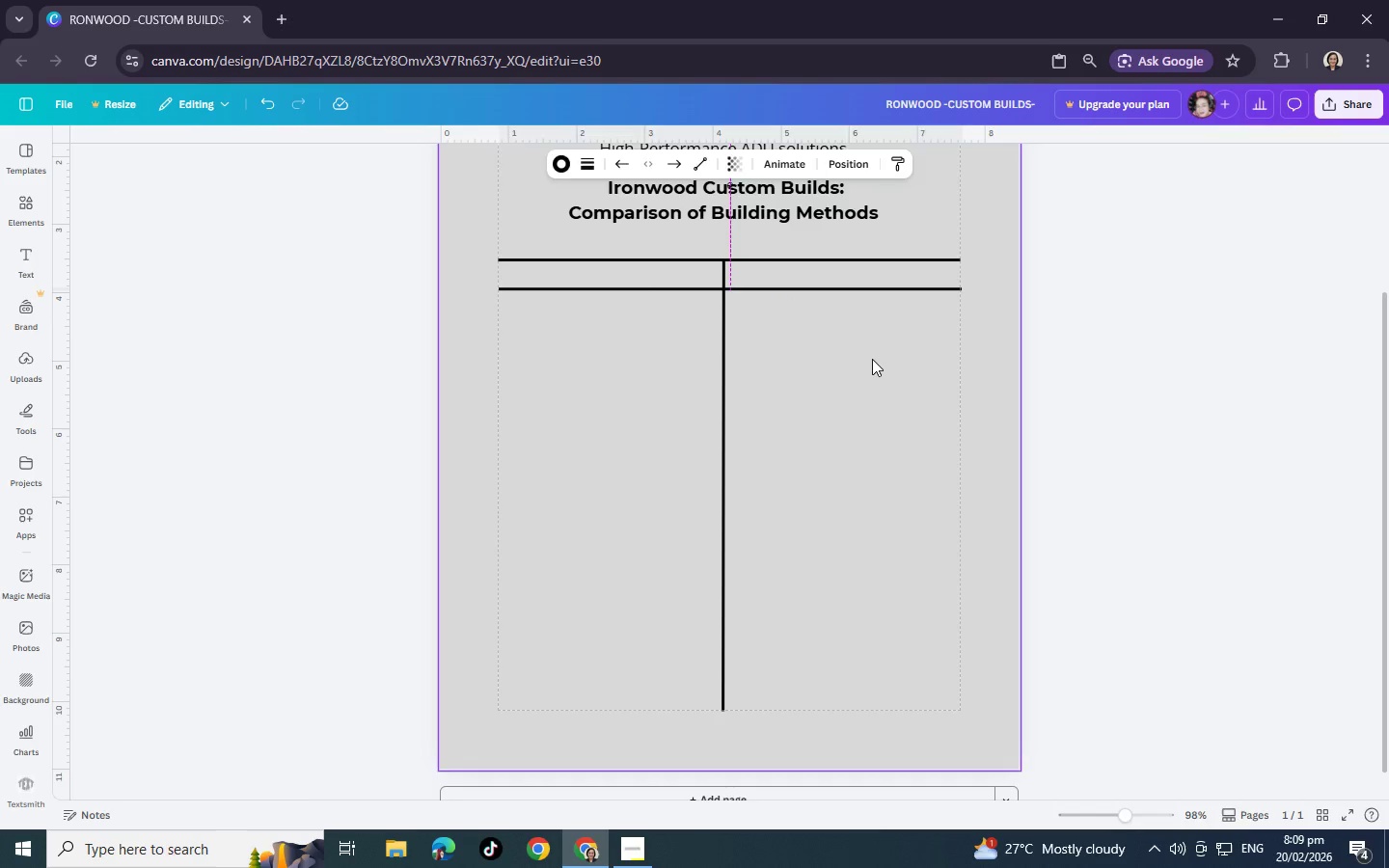 
left_click([872, 359])
 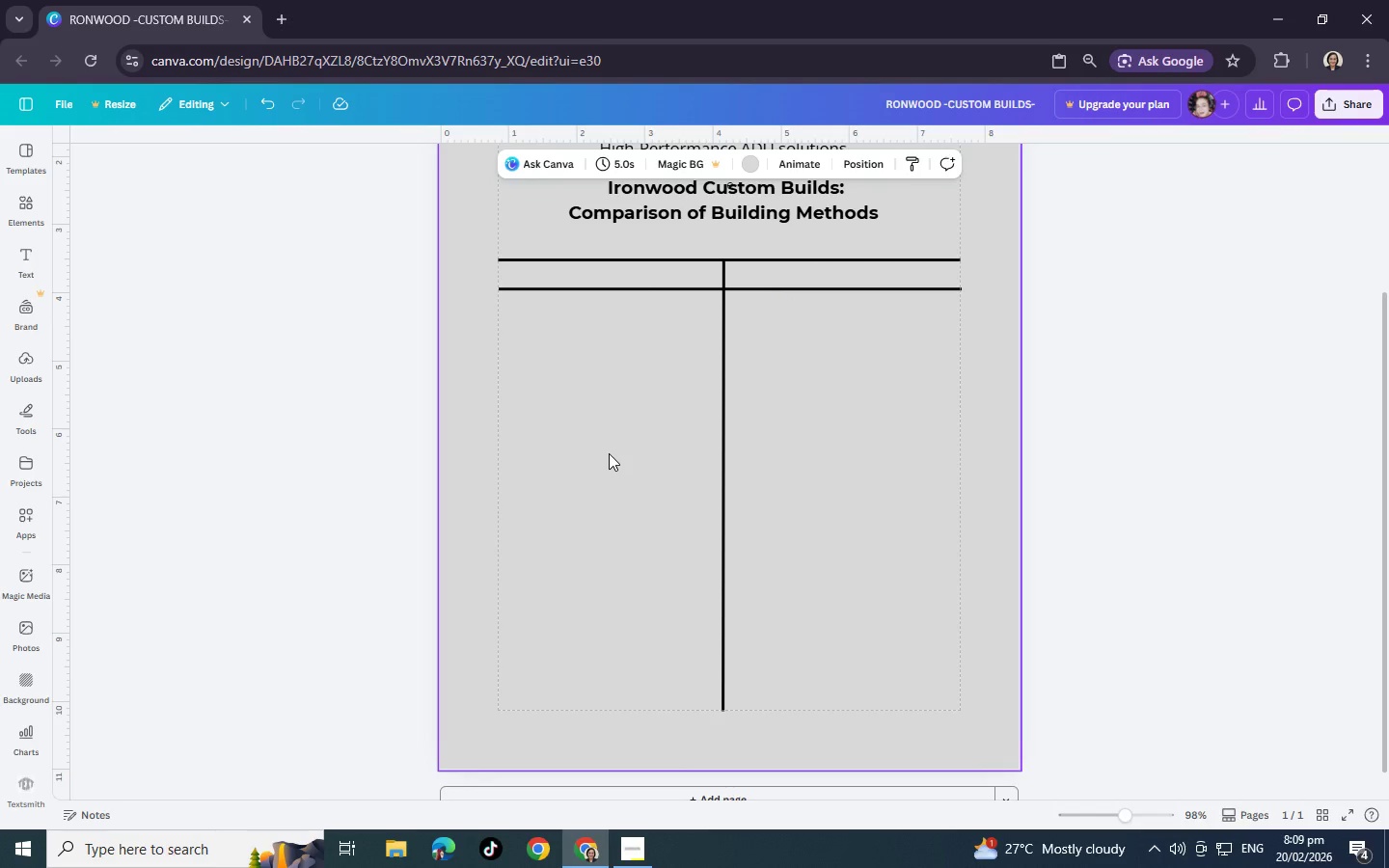 
left_click([609, 453])
 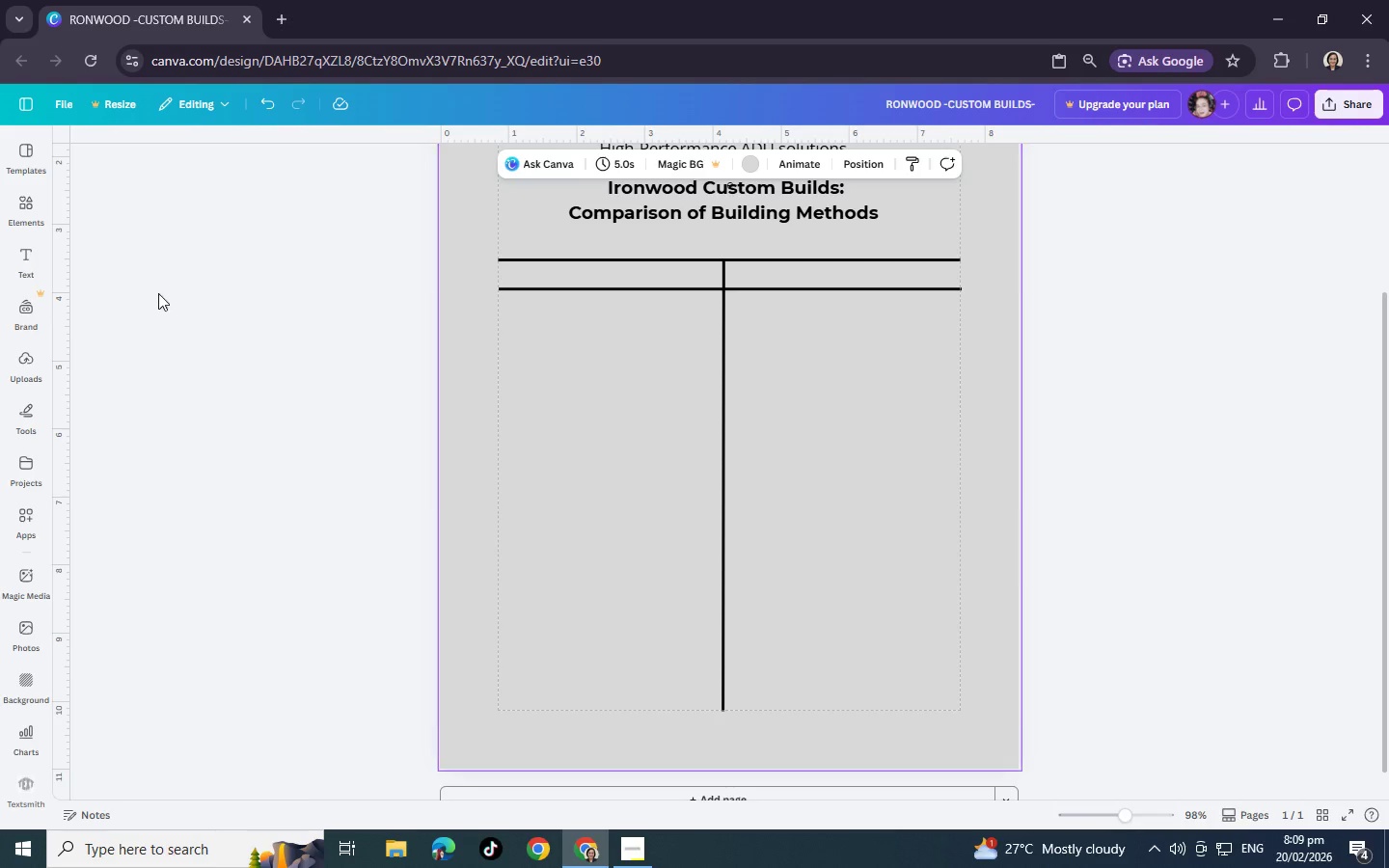 
left_click([30, 210])
 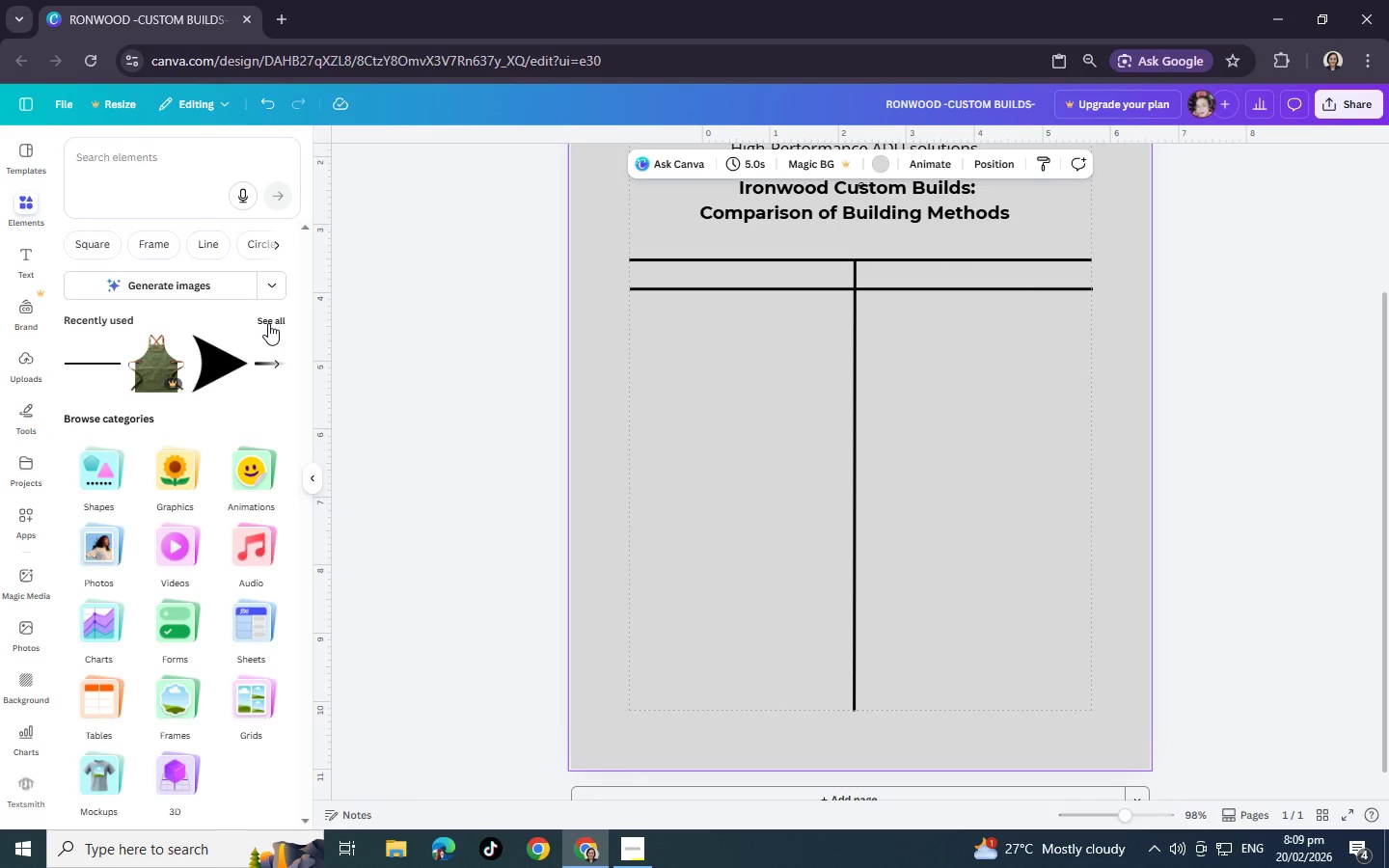 
left_click([268, 323])
 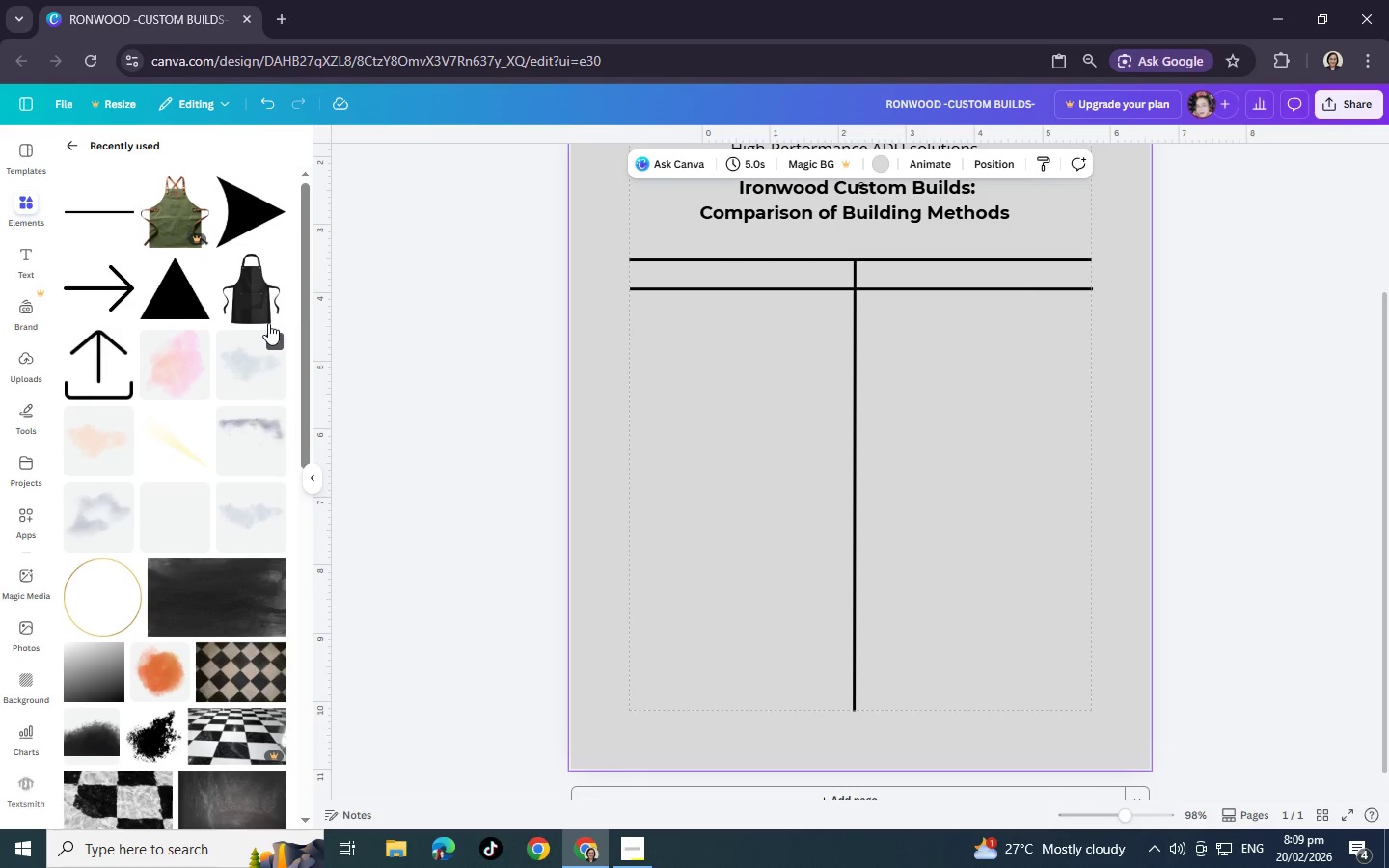 
scroll: coordinate [268, 323], scroll_direction: down, amount: 2.0
 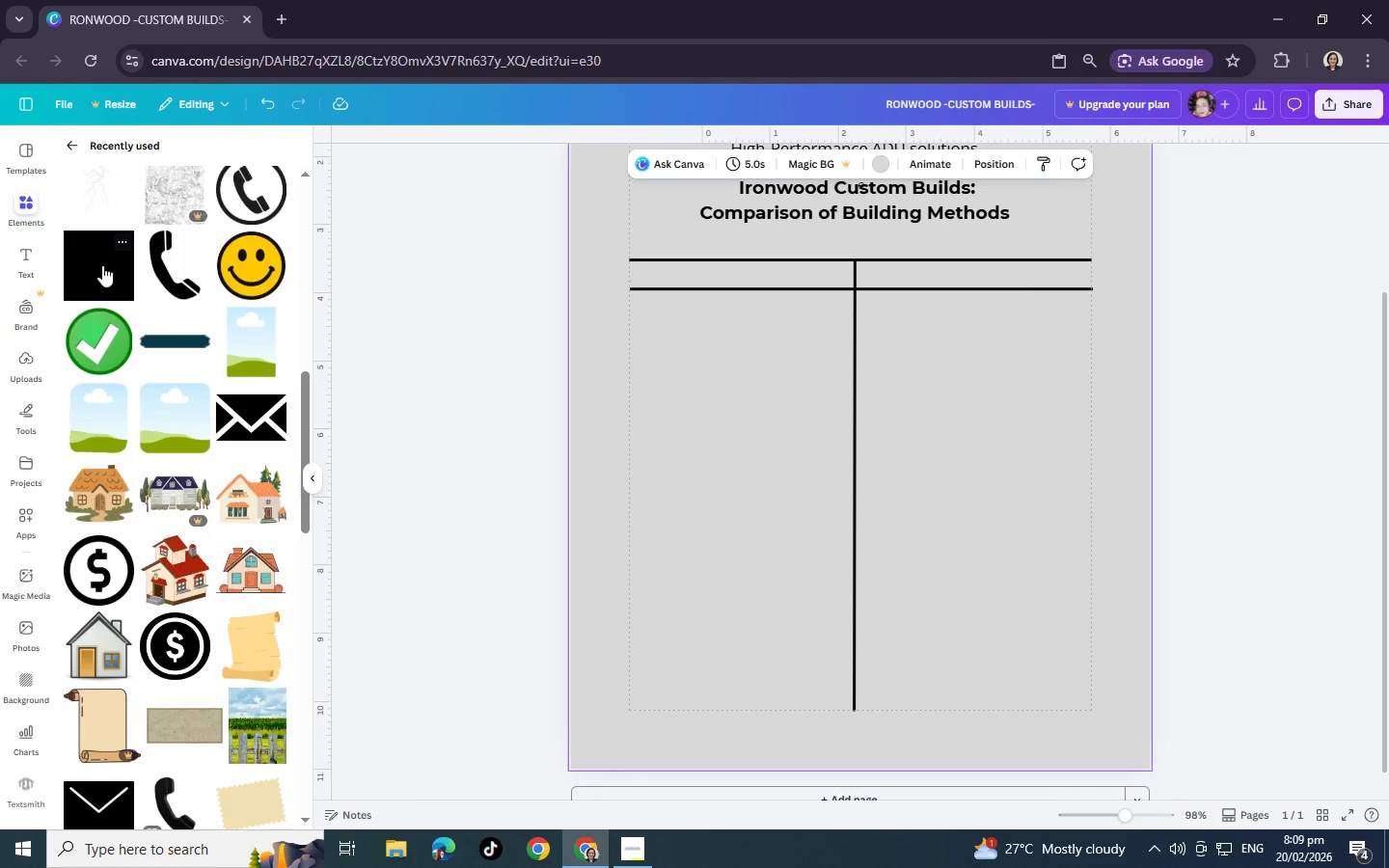 
left_click([102, 265])
 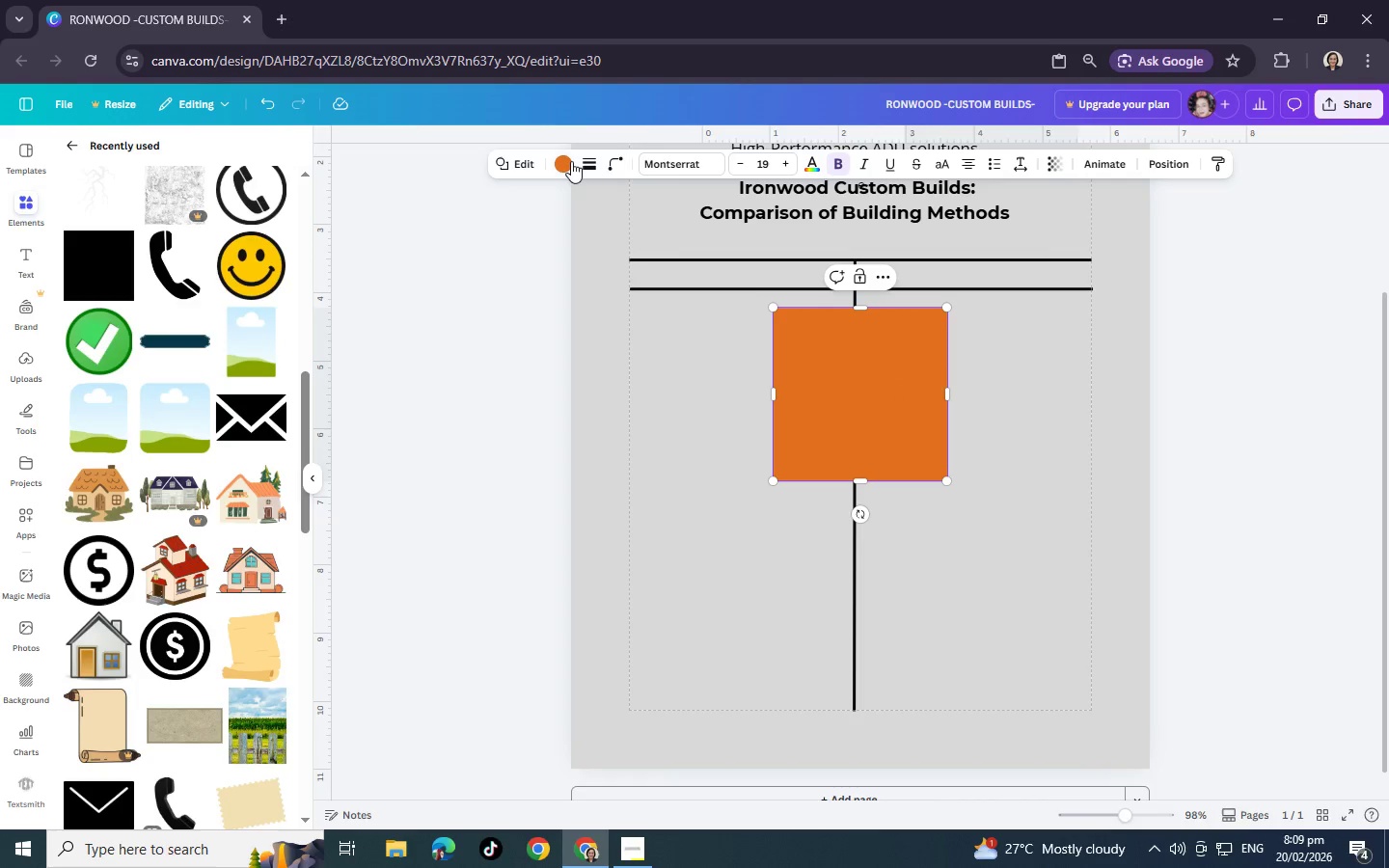 
left_click([570, 160])
 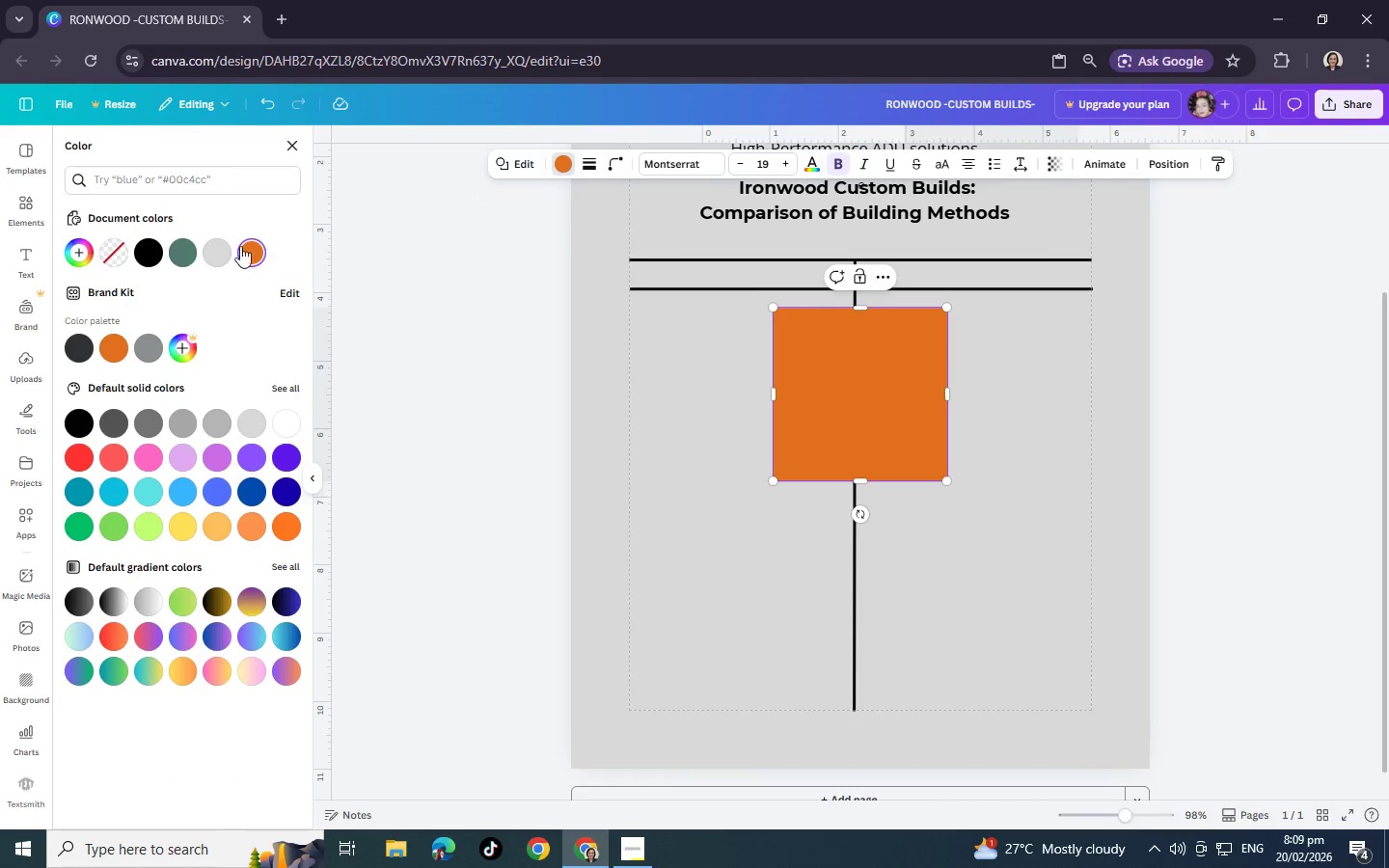 
left_click([184, 253])
 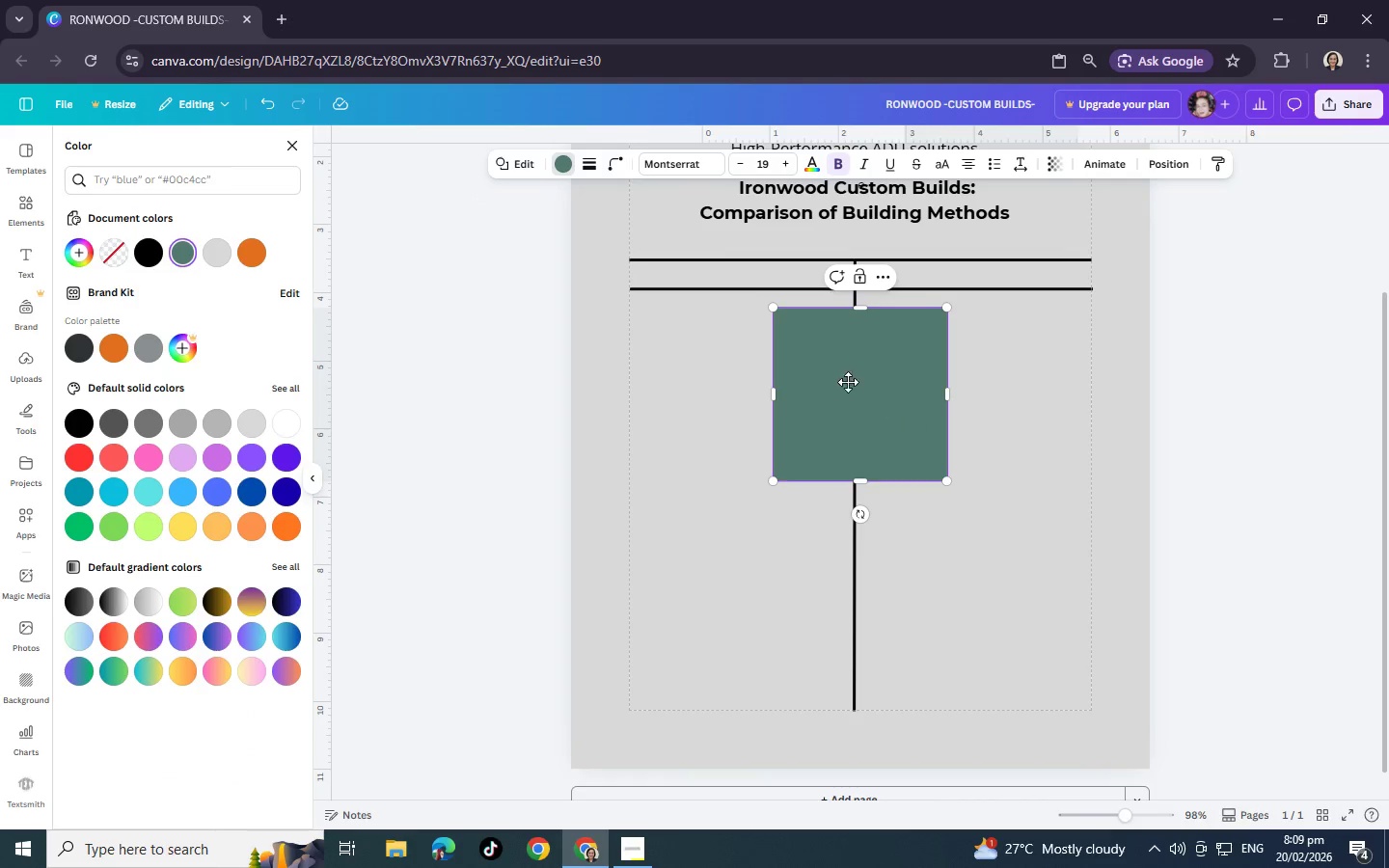 
left_click_drag(start_coordinate=[912, 412], to_coordinate=[996, 365])
 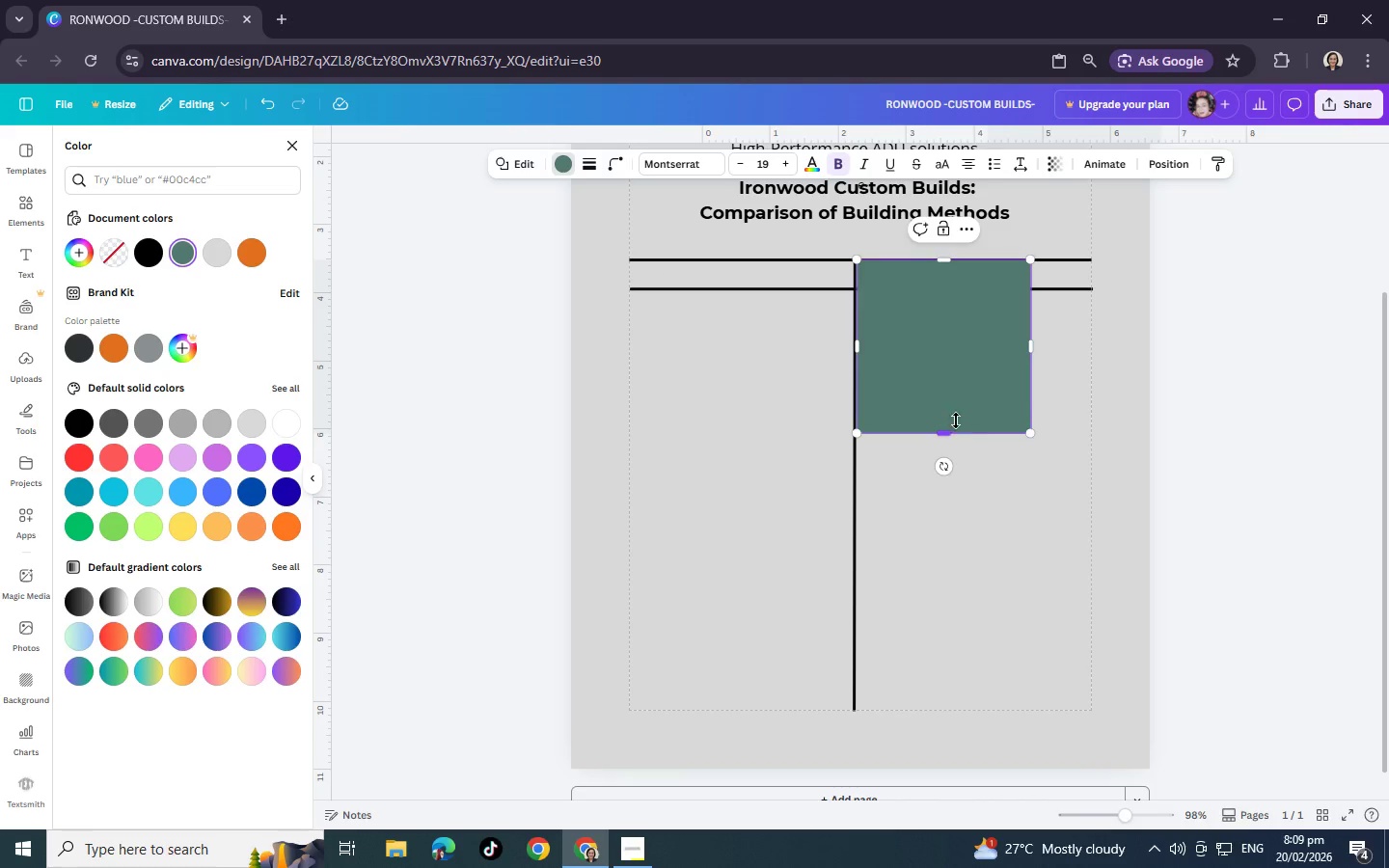 
left_click_drag(start_coordinate=[954, 435], to_coordinate=[967, 292])
 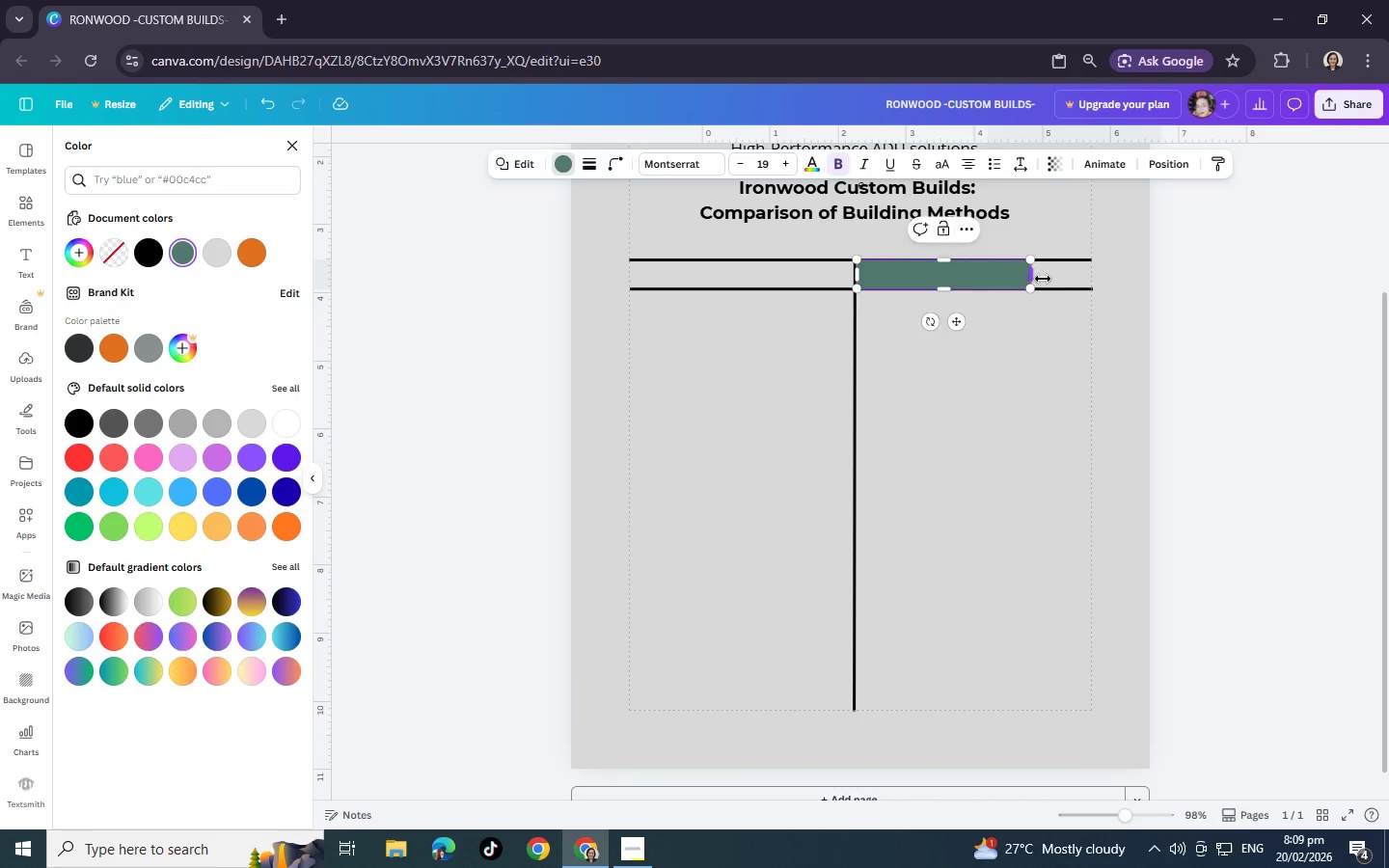 
left_click_drag(start_coordinate=[1033, 280], to_coordinate=[1092, 279])
 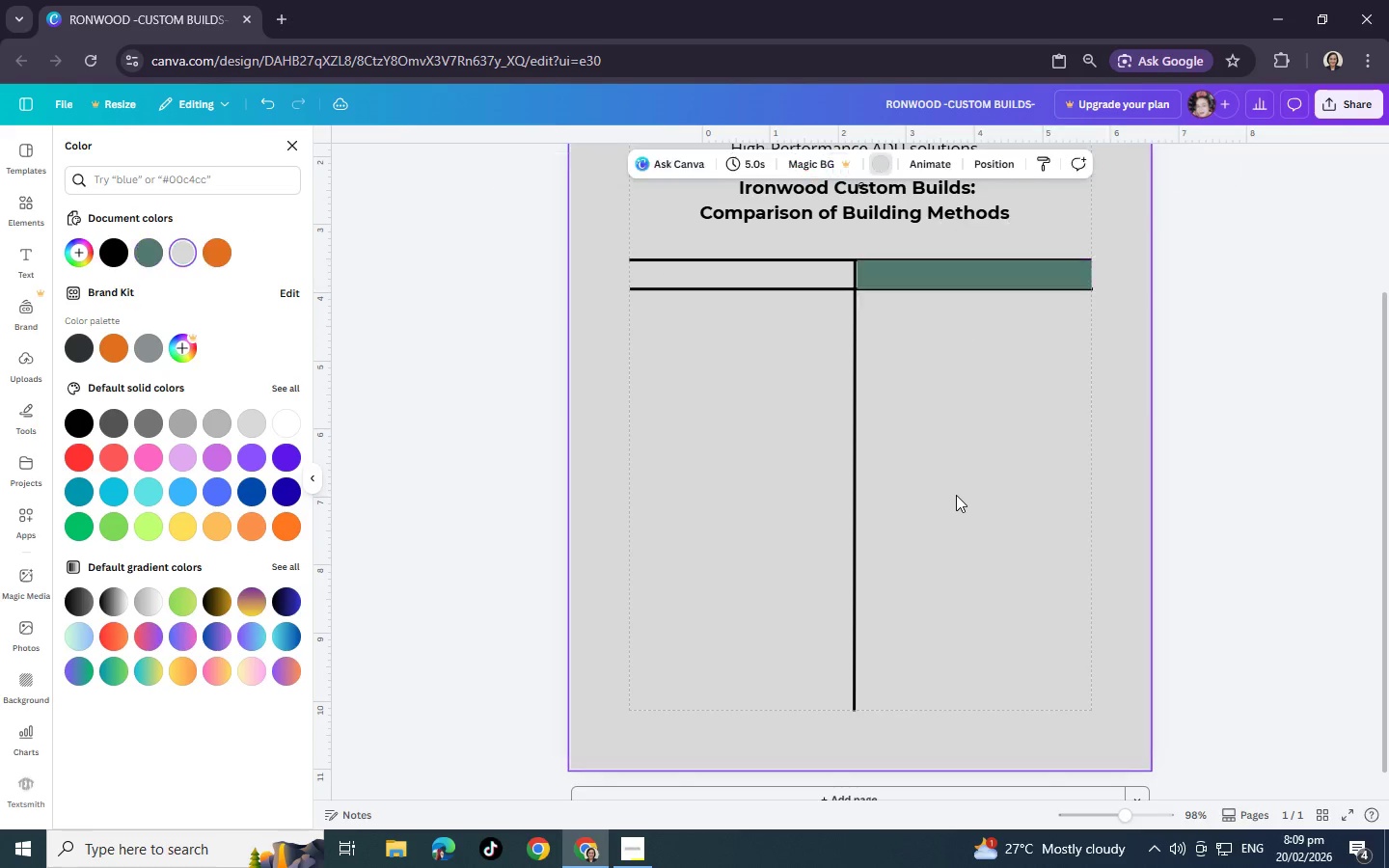 
left_click([956, 495])
 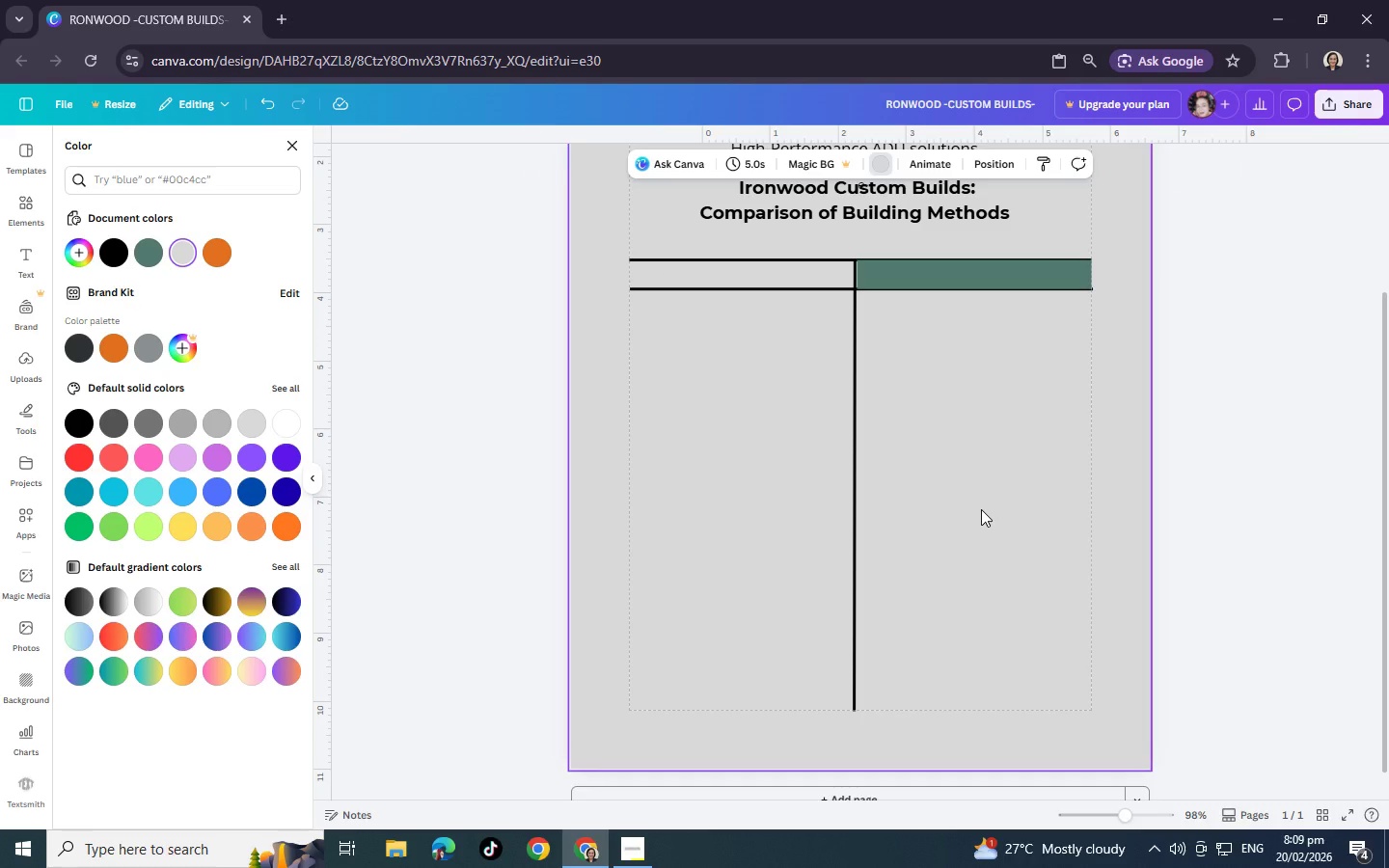 
wait(8.53)
 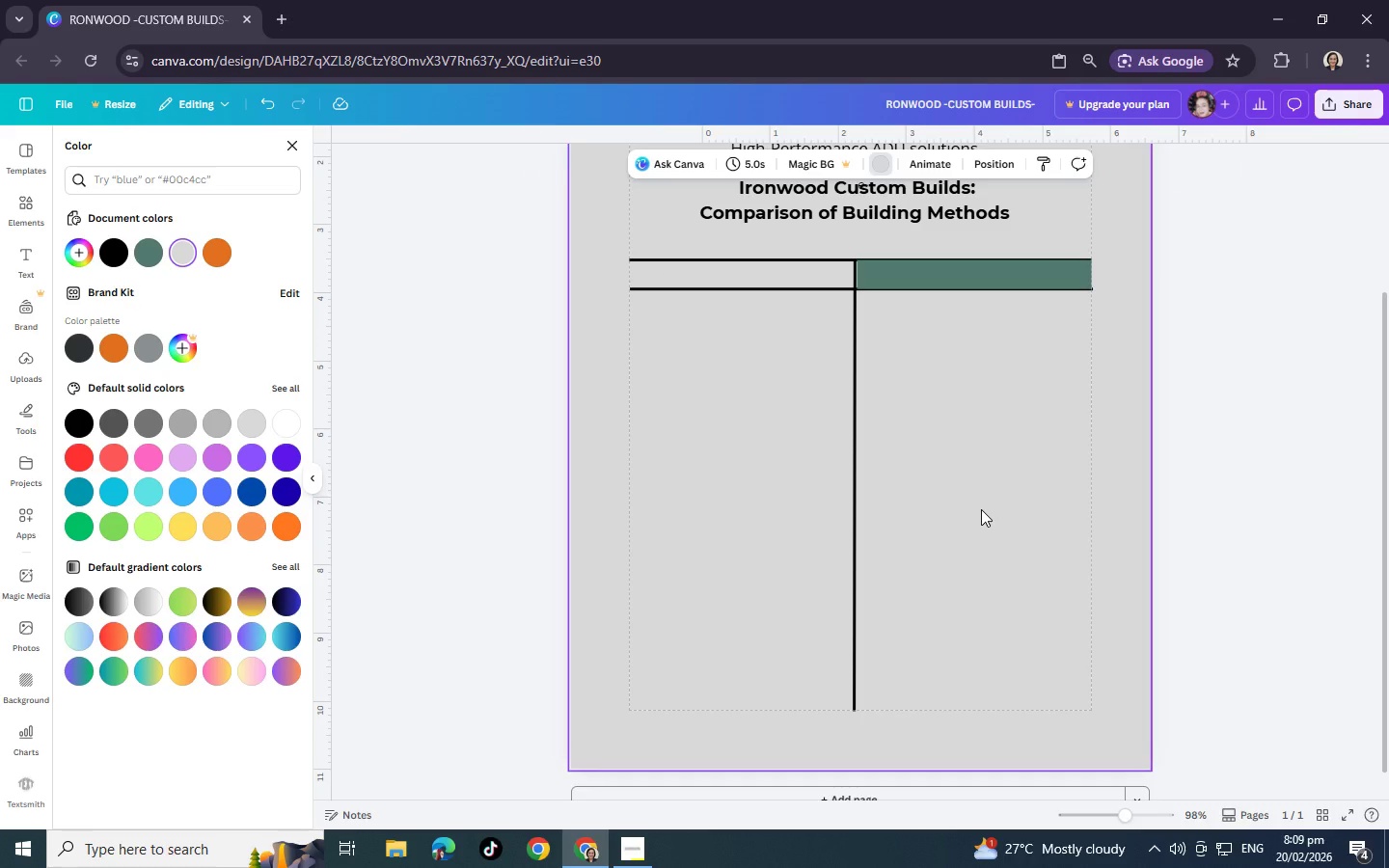 
left_click([1087, 285])
 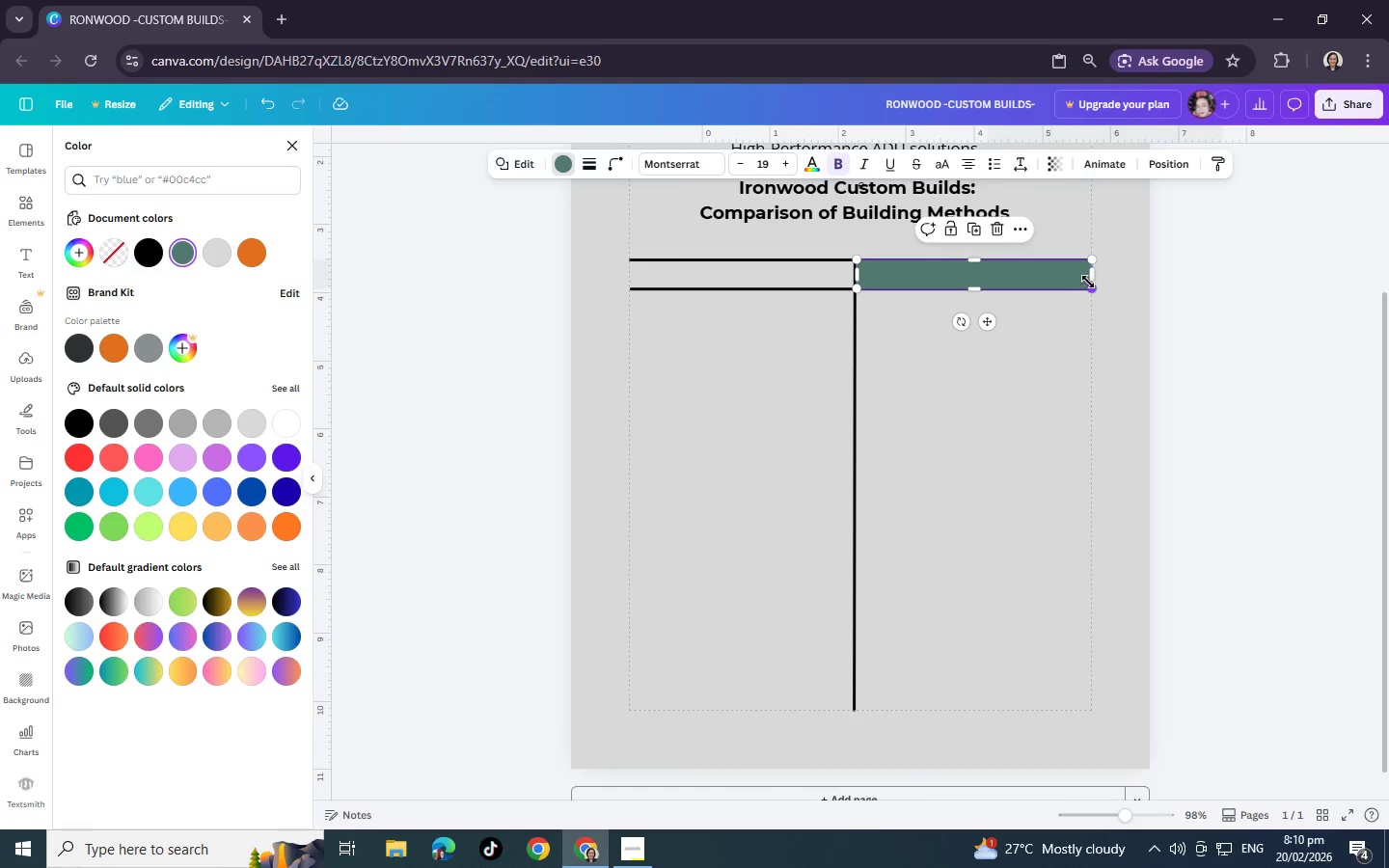 
left_click_drag(start_coordinate=[1096, 283], to_coordinate=[1076, 281])
 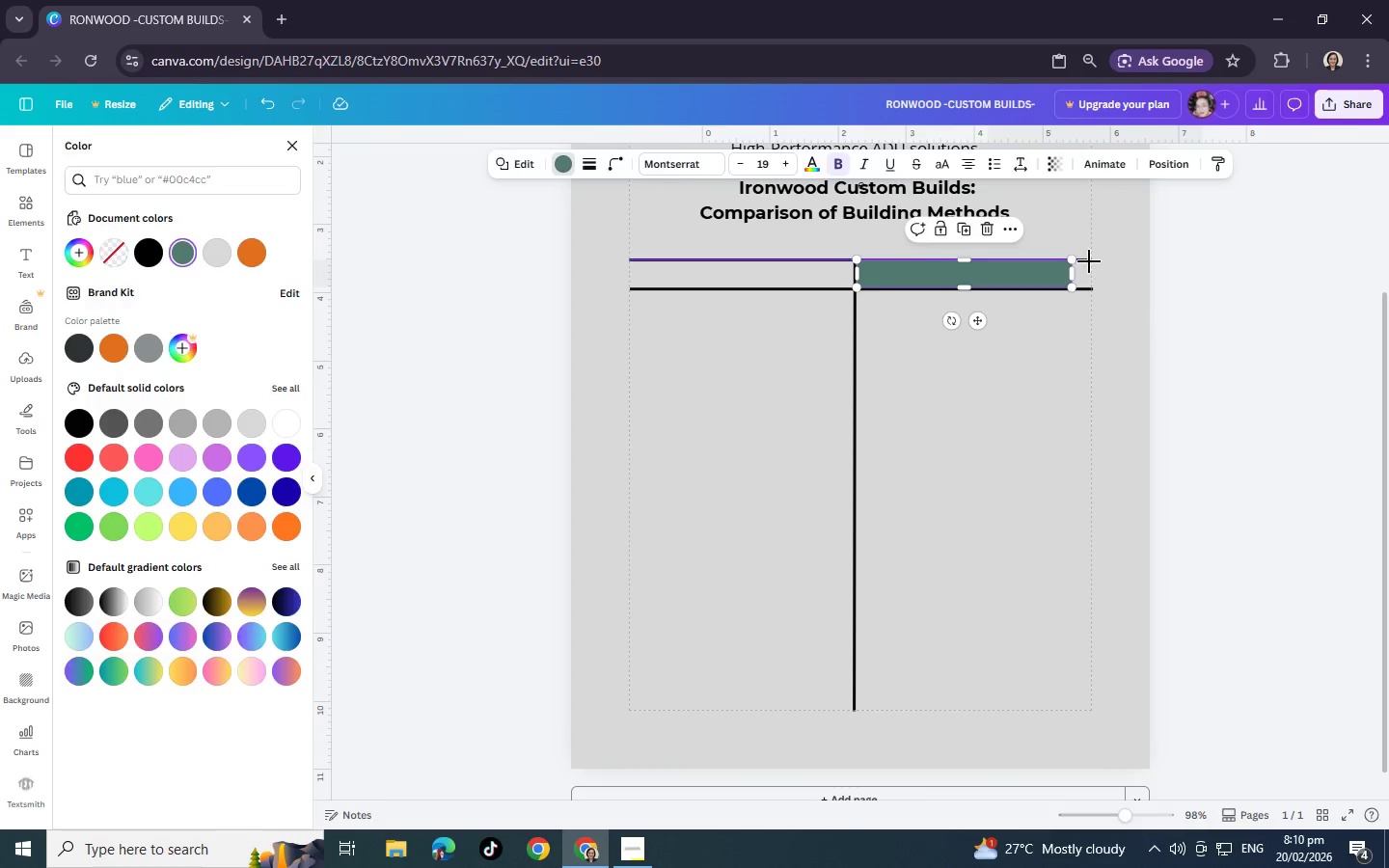 
left_click([1089, 261])
 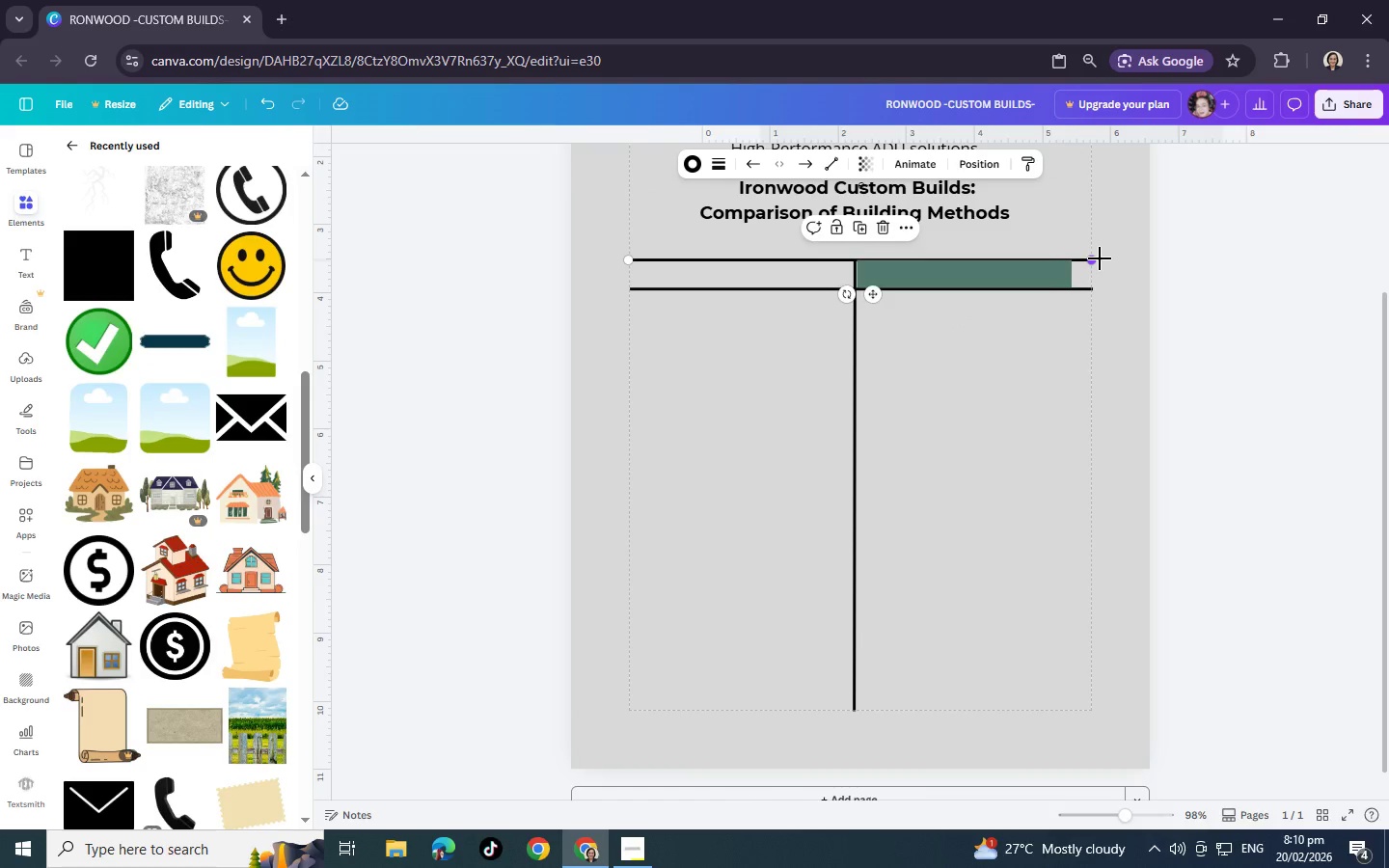 
left_click_drag(start_coordinate=[1092, 259], to_coordinate=[1149, 259])
 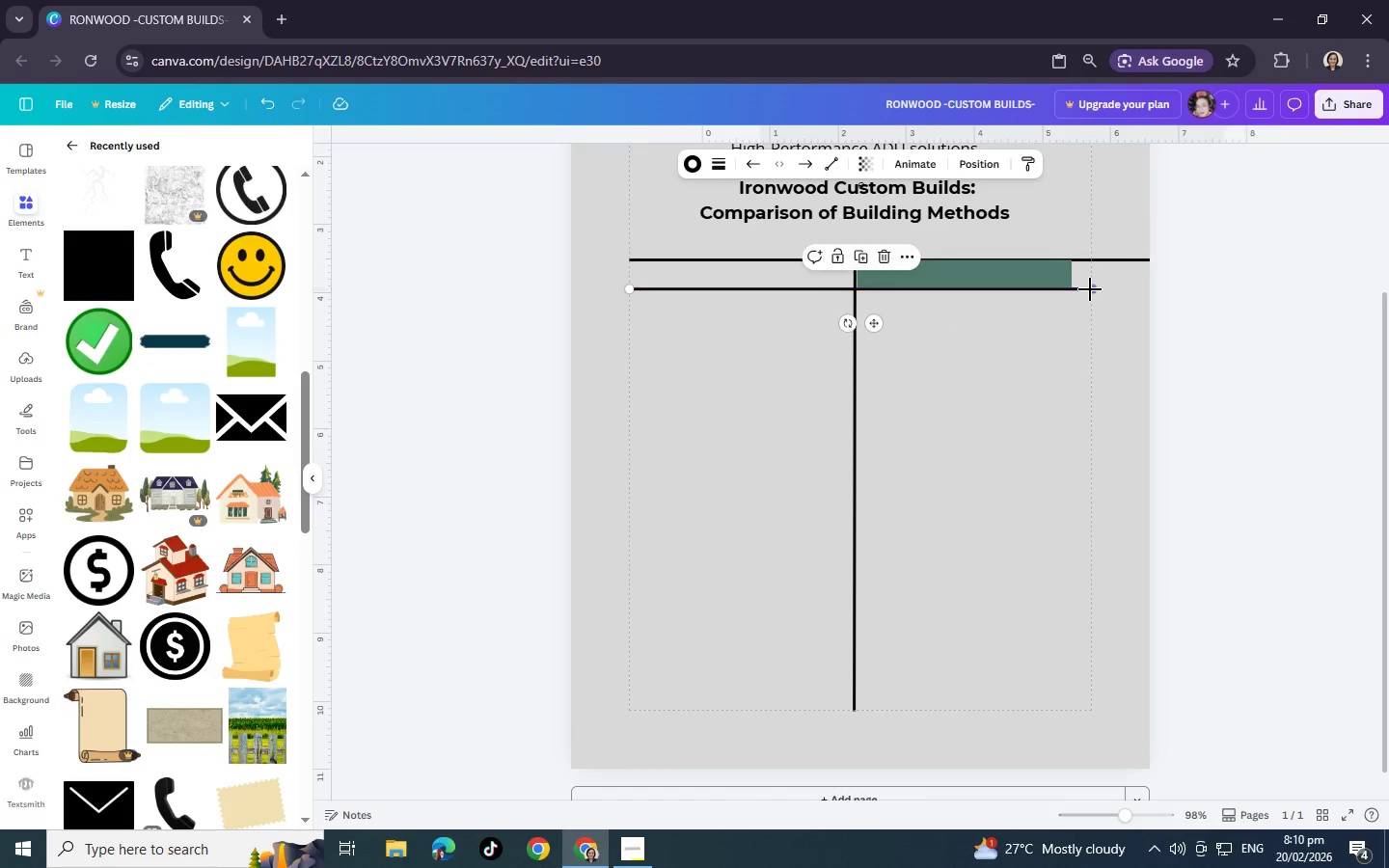 
left_click([1090, 289])
 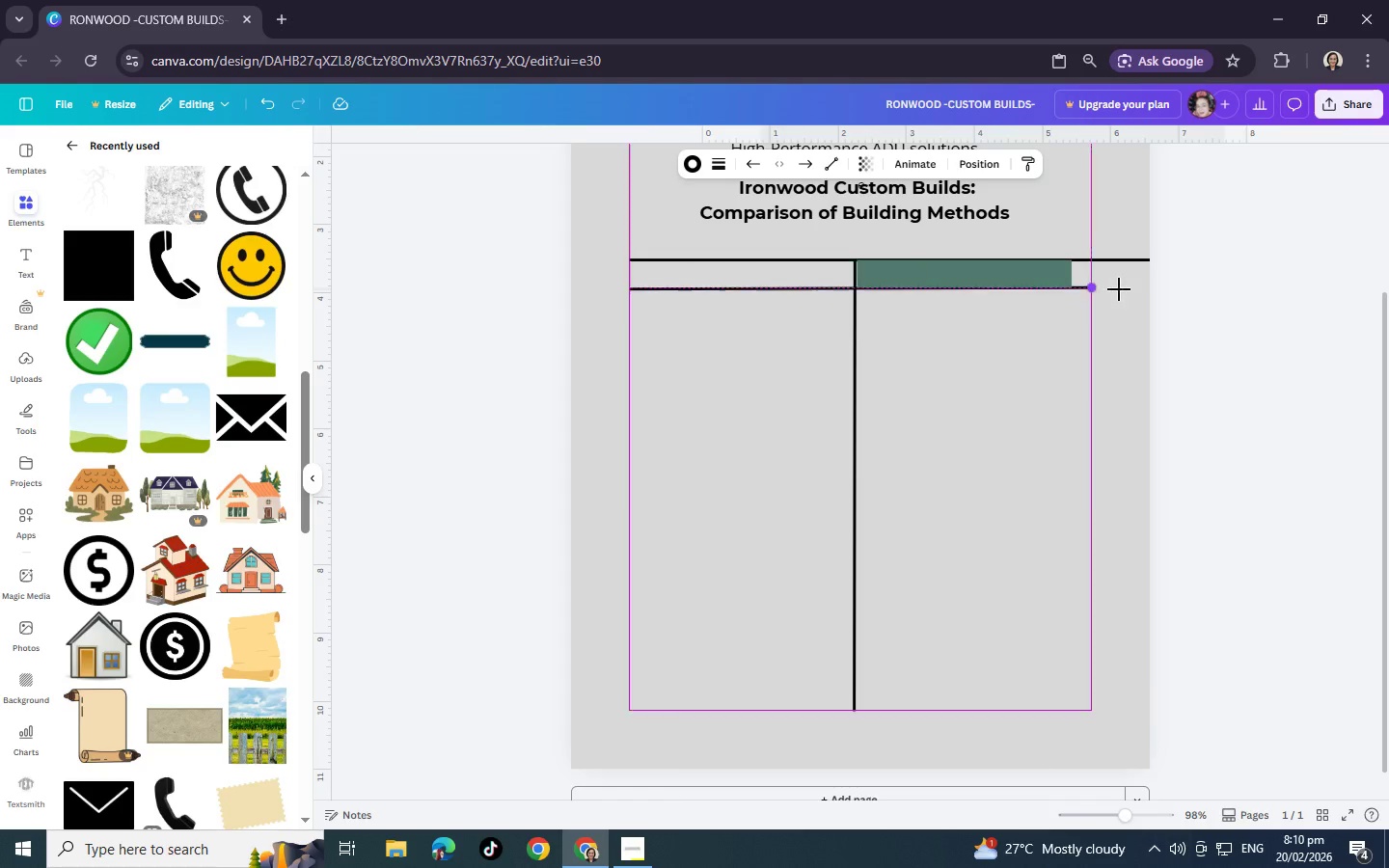 
left_click_drag(start_coordinate=[1090, 289], to_coordinate=[1146, 290])
 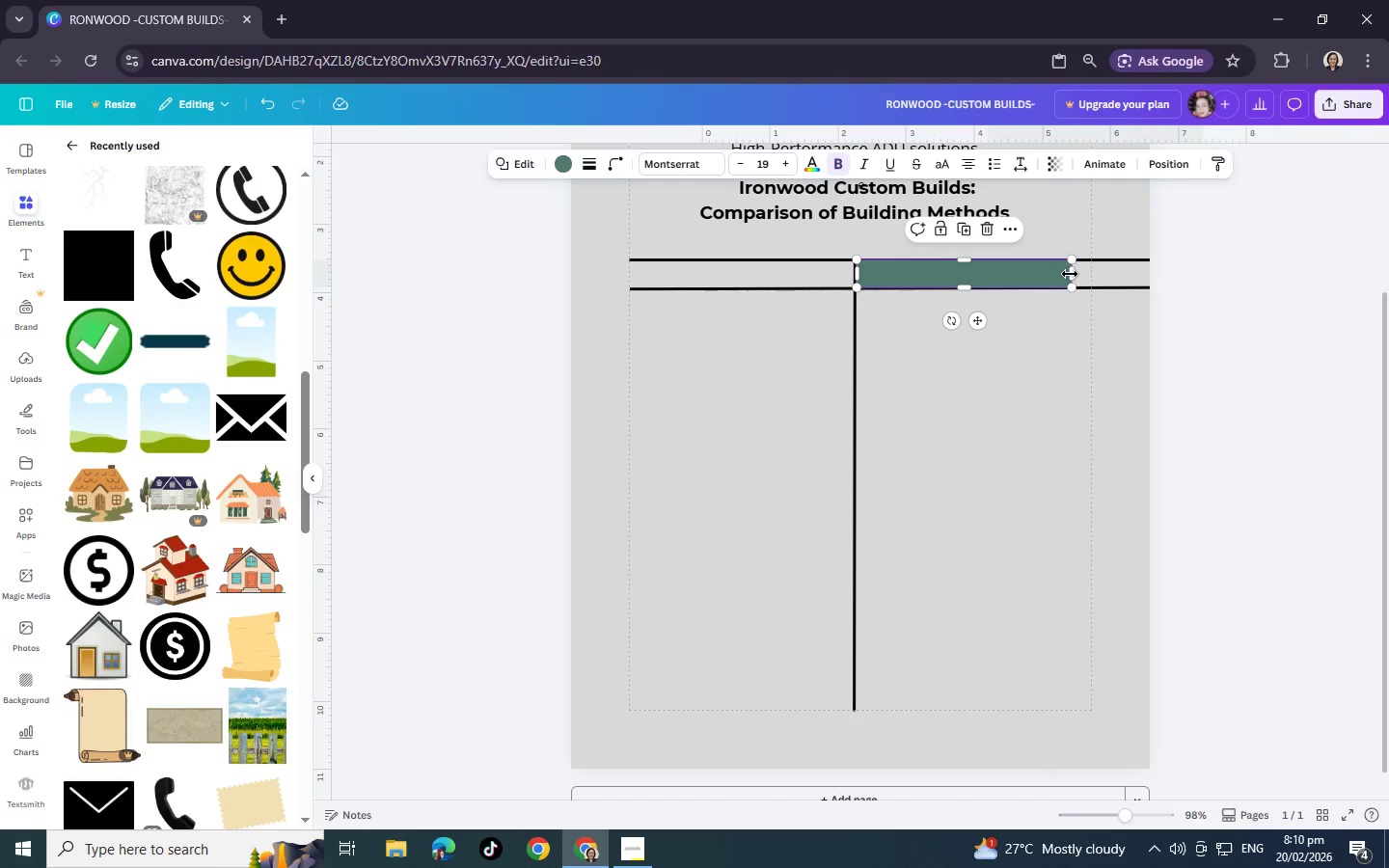 
left_click([1061, 272])
 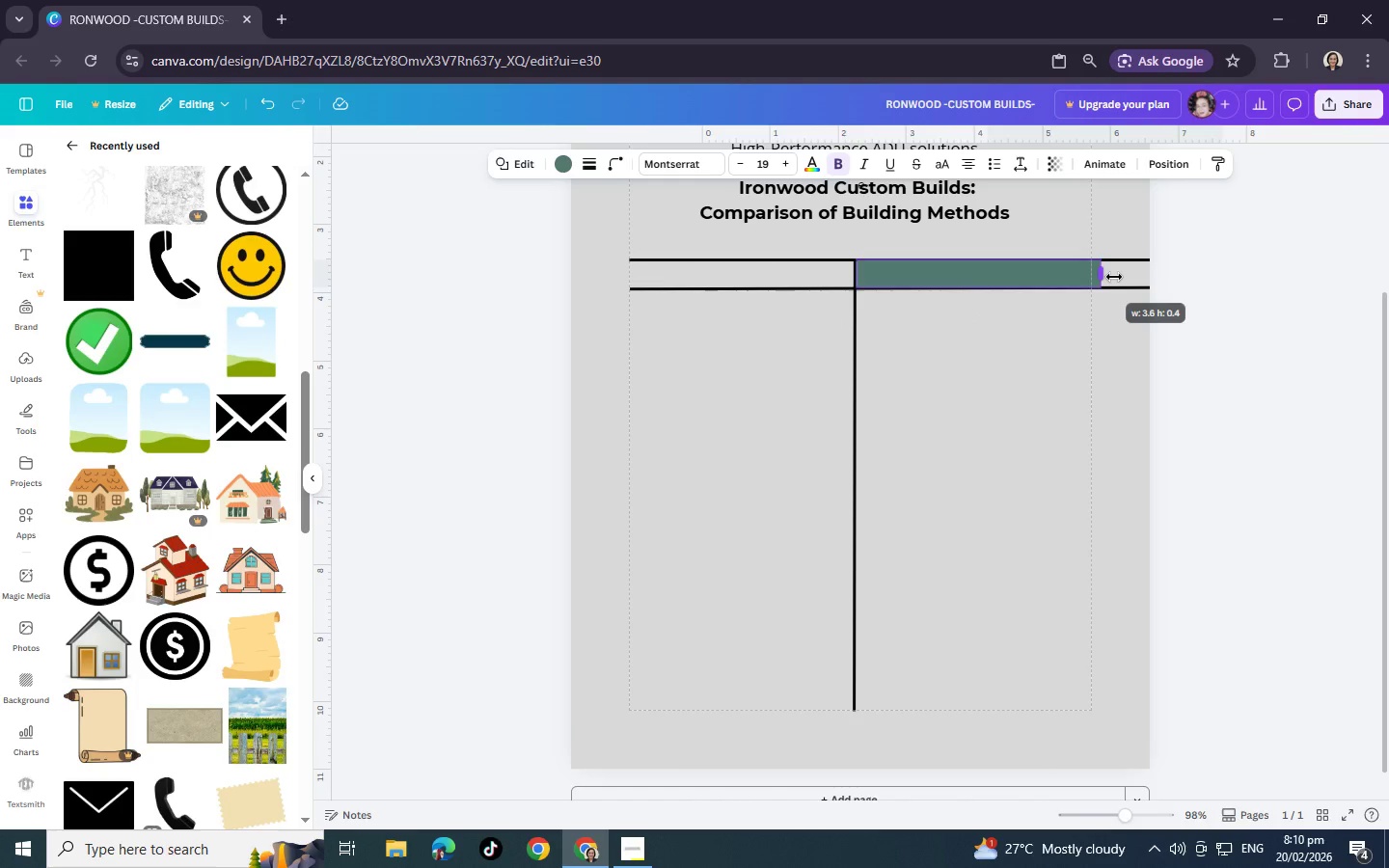 
left_click_drag(start_coordinate=[1074, 274], to_coordinate=[1150, 278])
 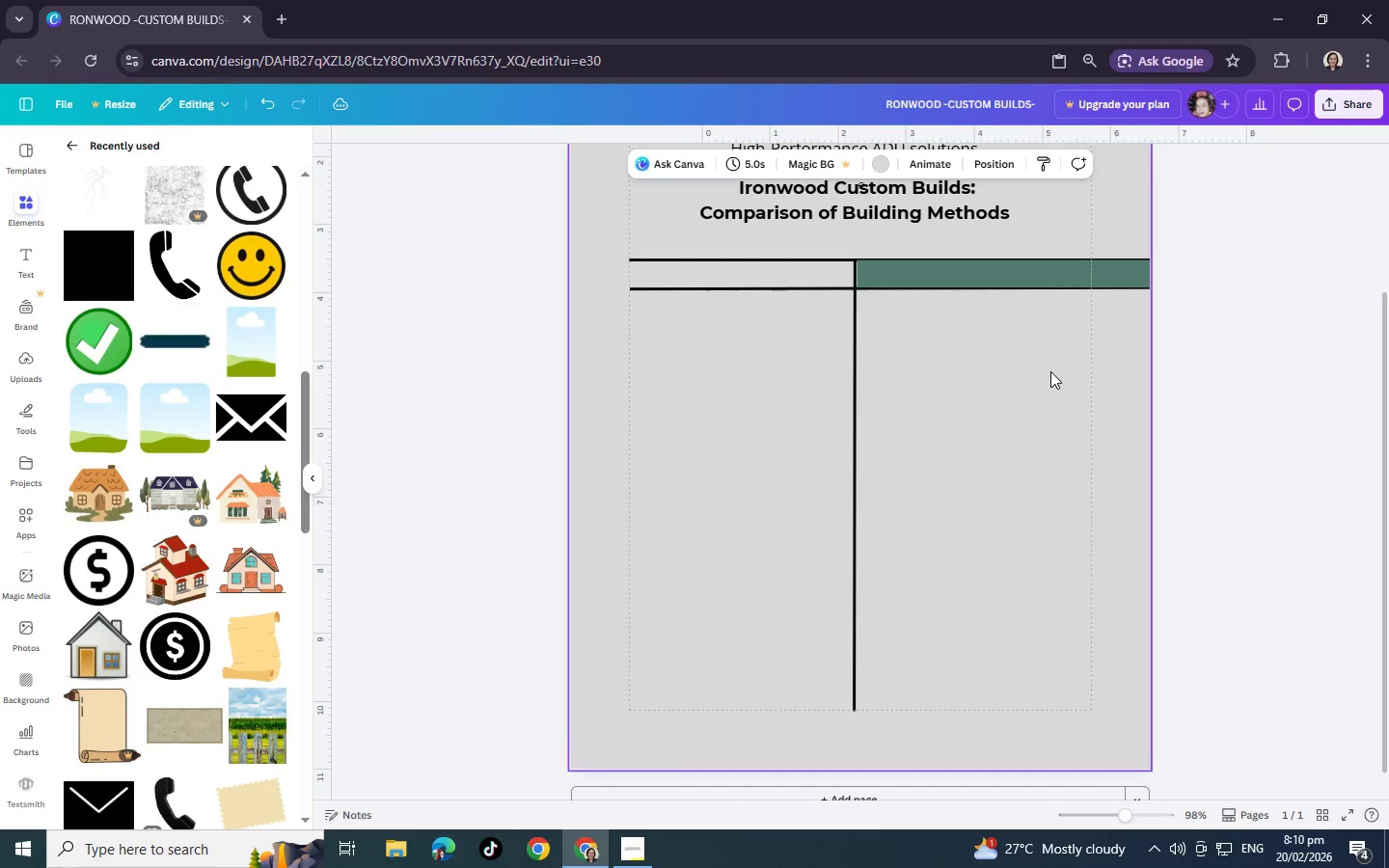 
left_click([1050, 371])
 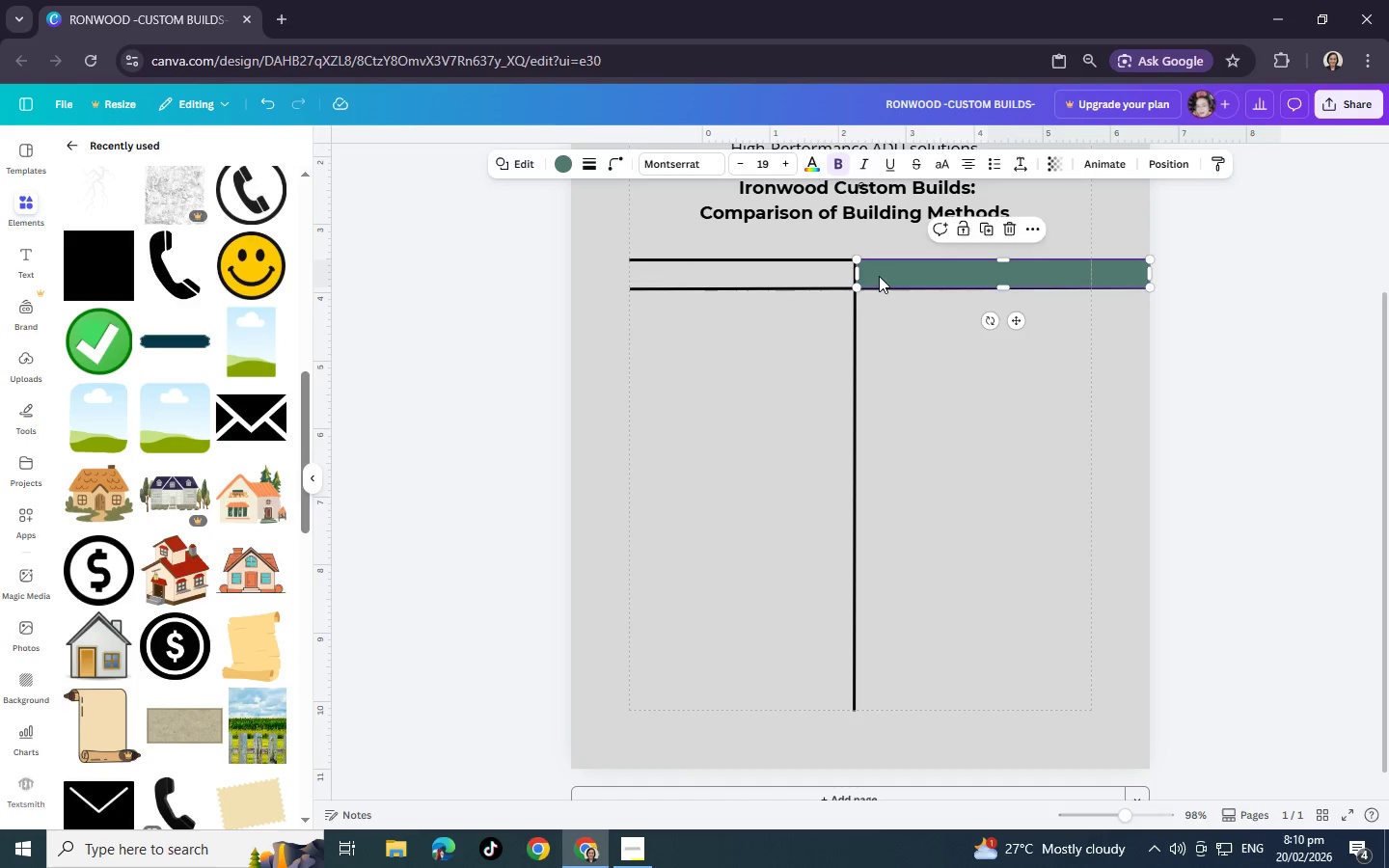 
left_click([879, 276])
 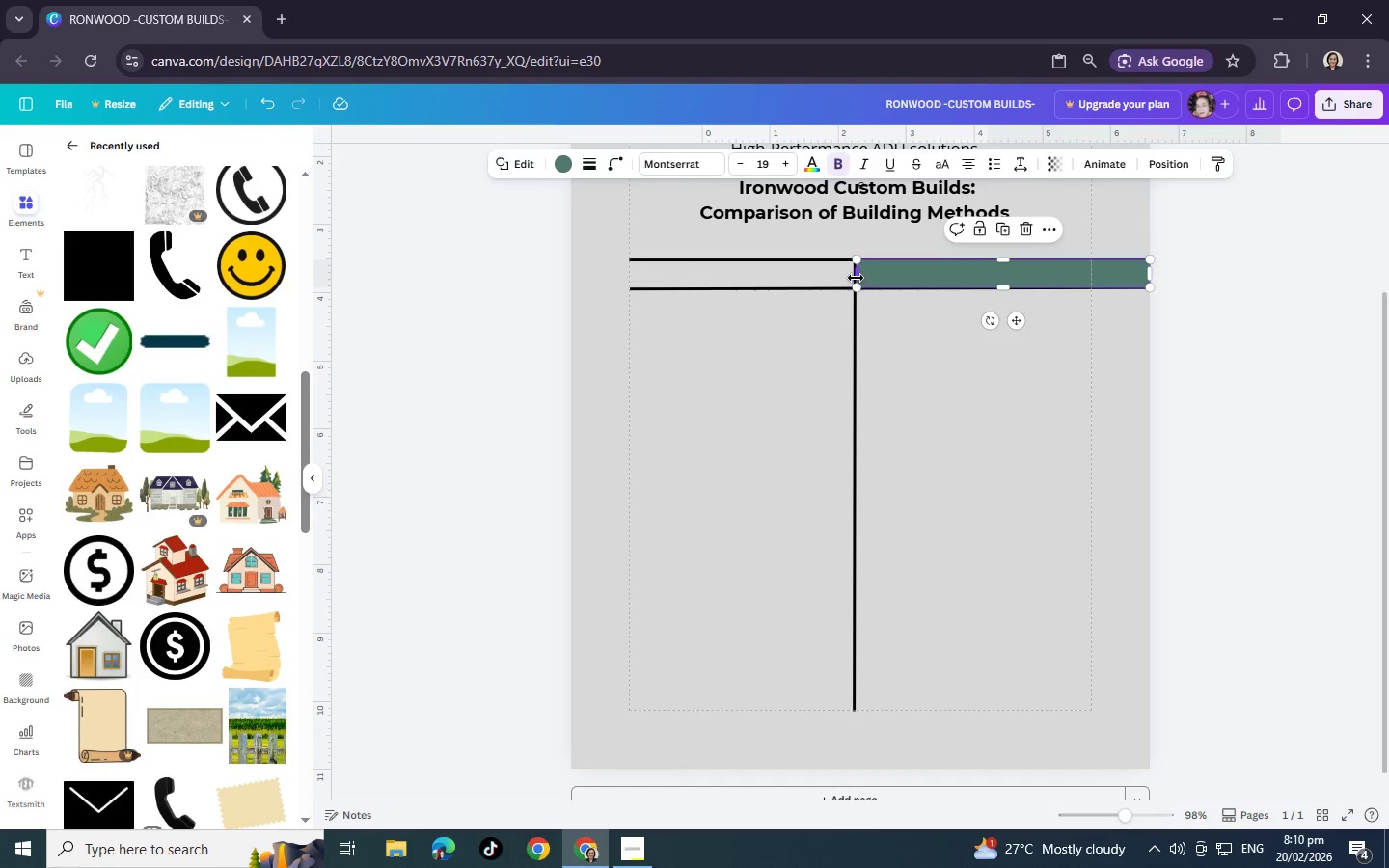 
left_click([939, 416])
 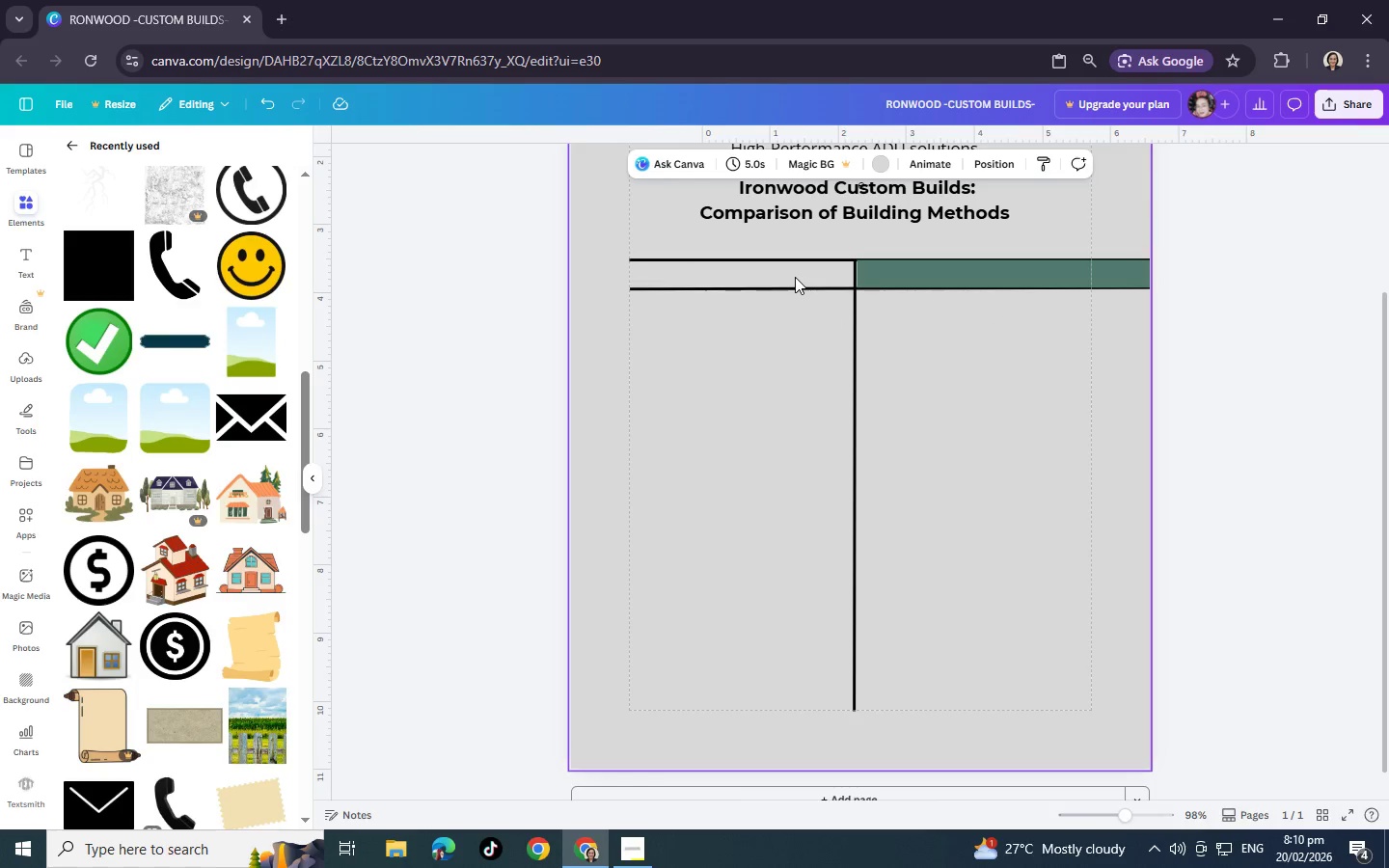 
left_click([795, 277])
 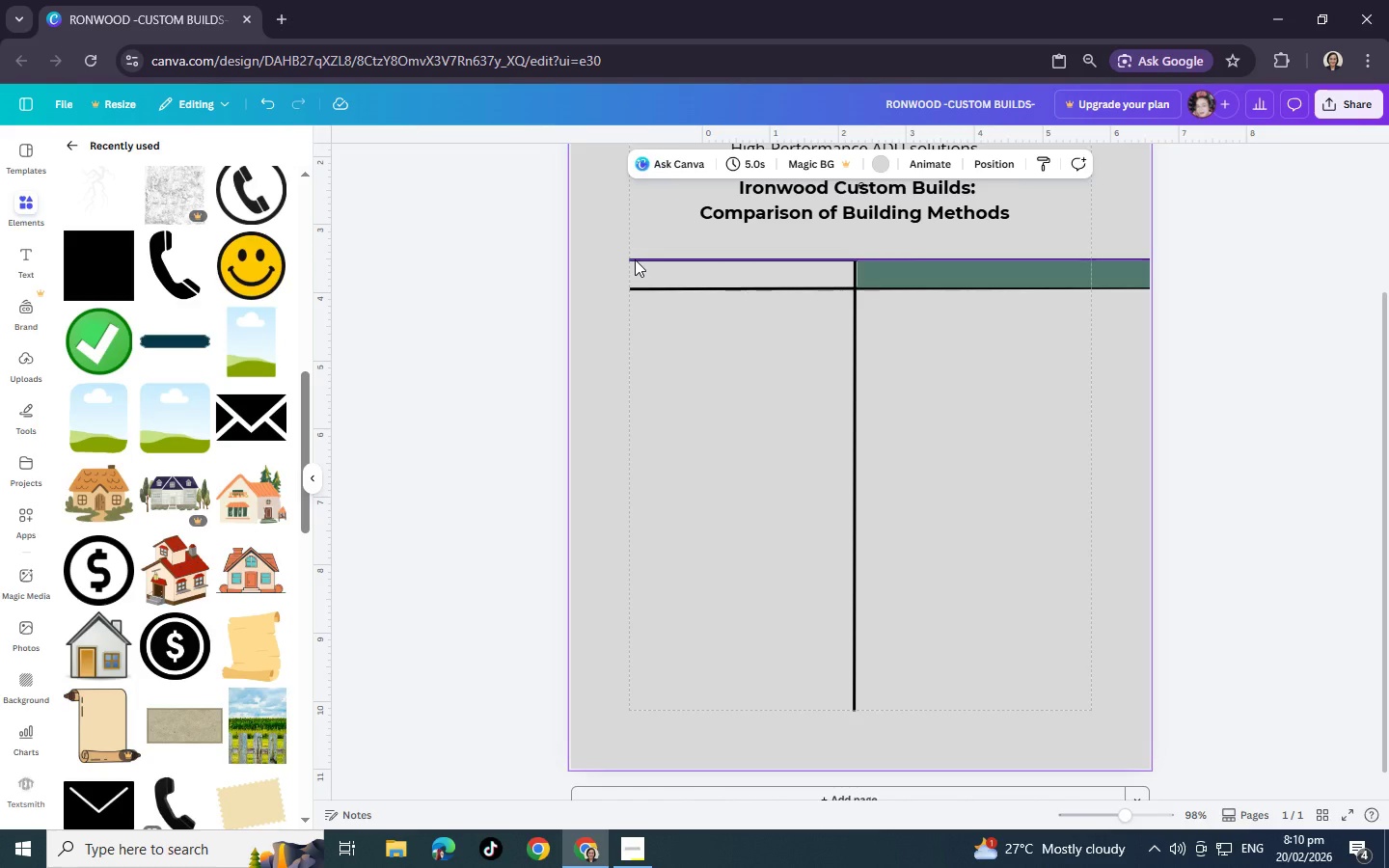 
left_click([635, 259])
 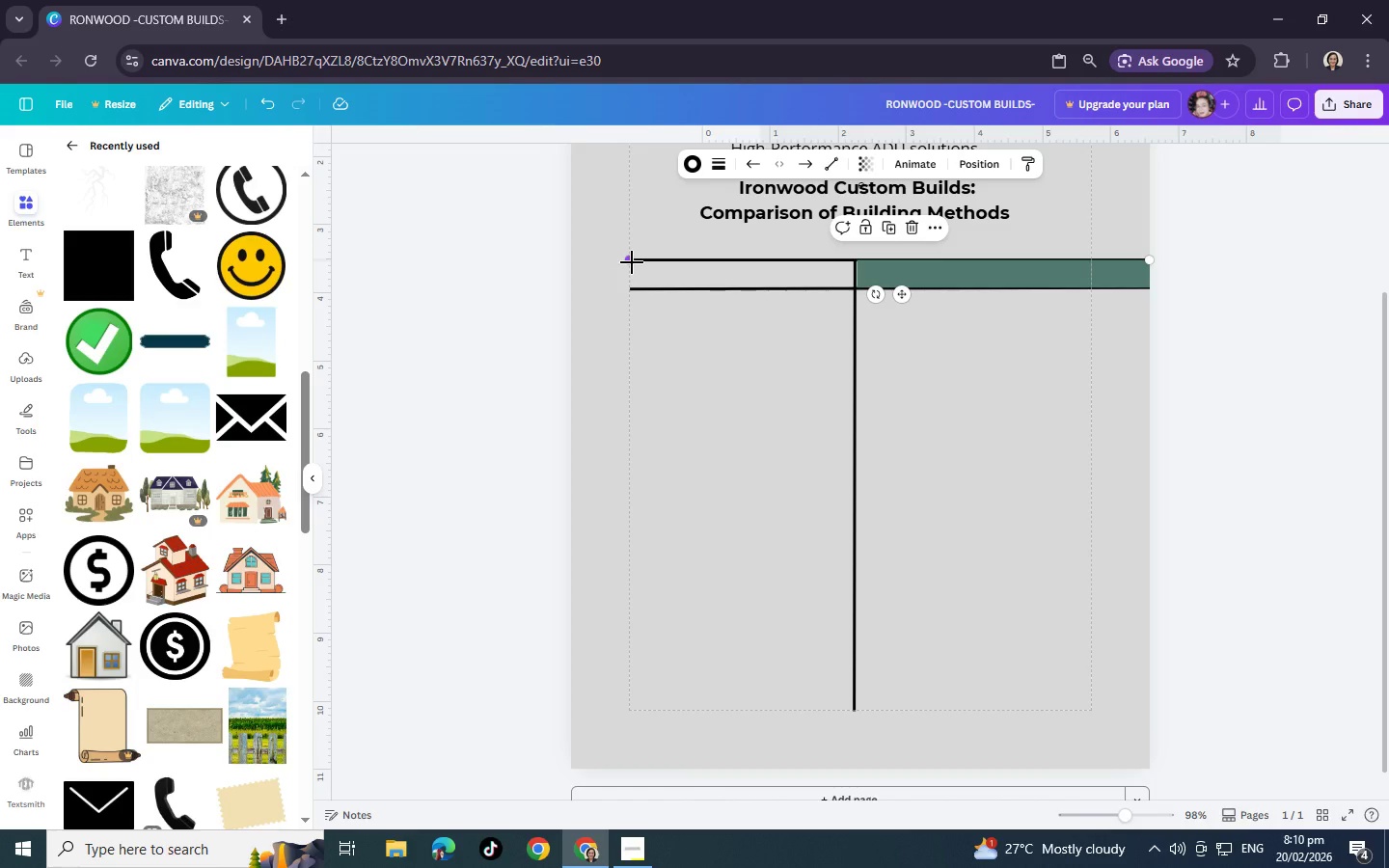 
left_click_drag(start_coordinate=[632, 262], to_coordinate=[578, 267])
 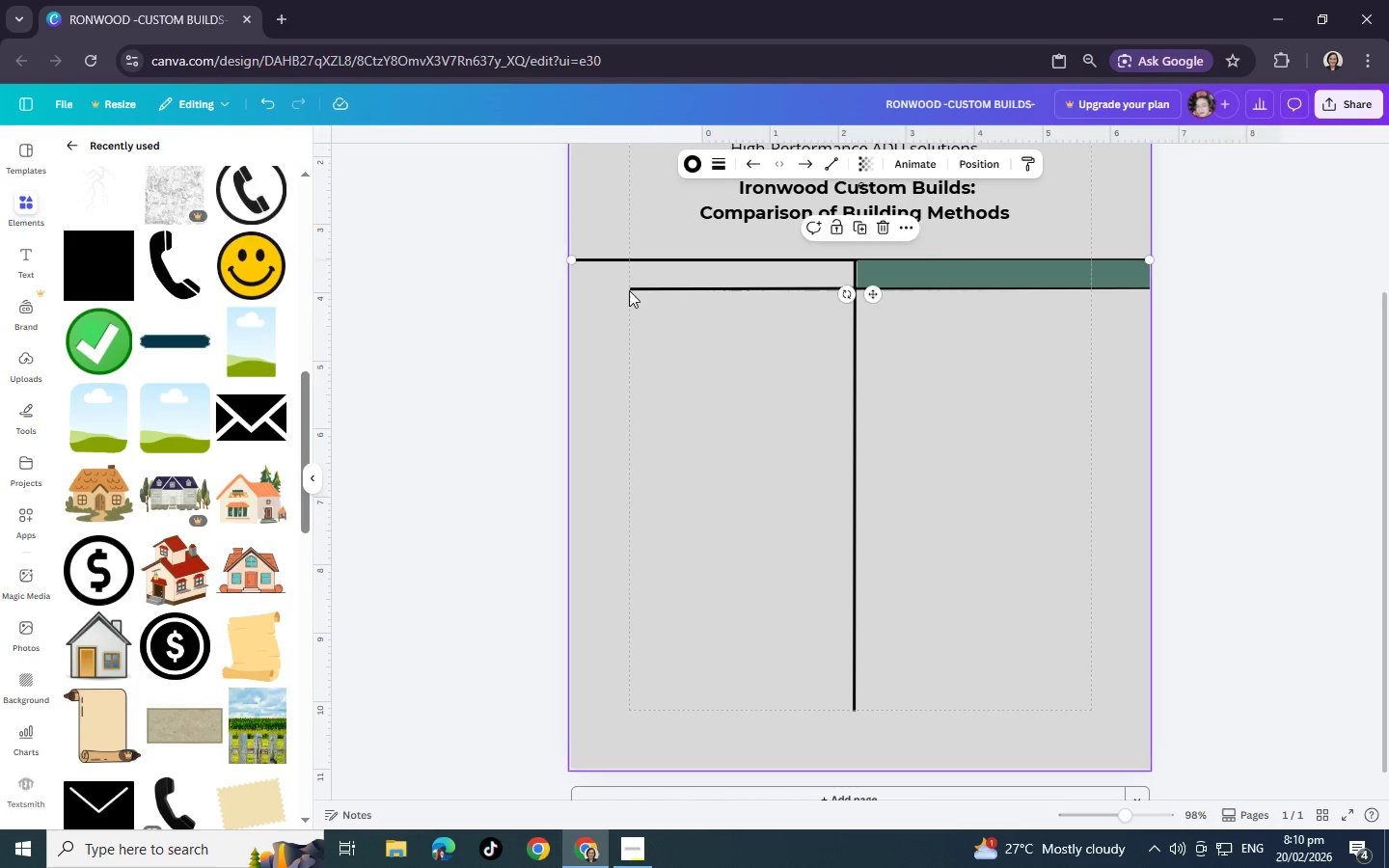 
left_click([629, 290])
 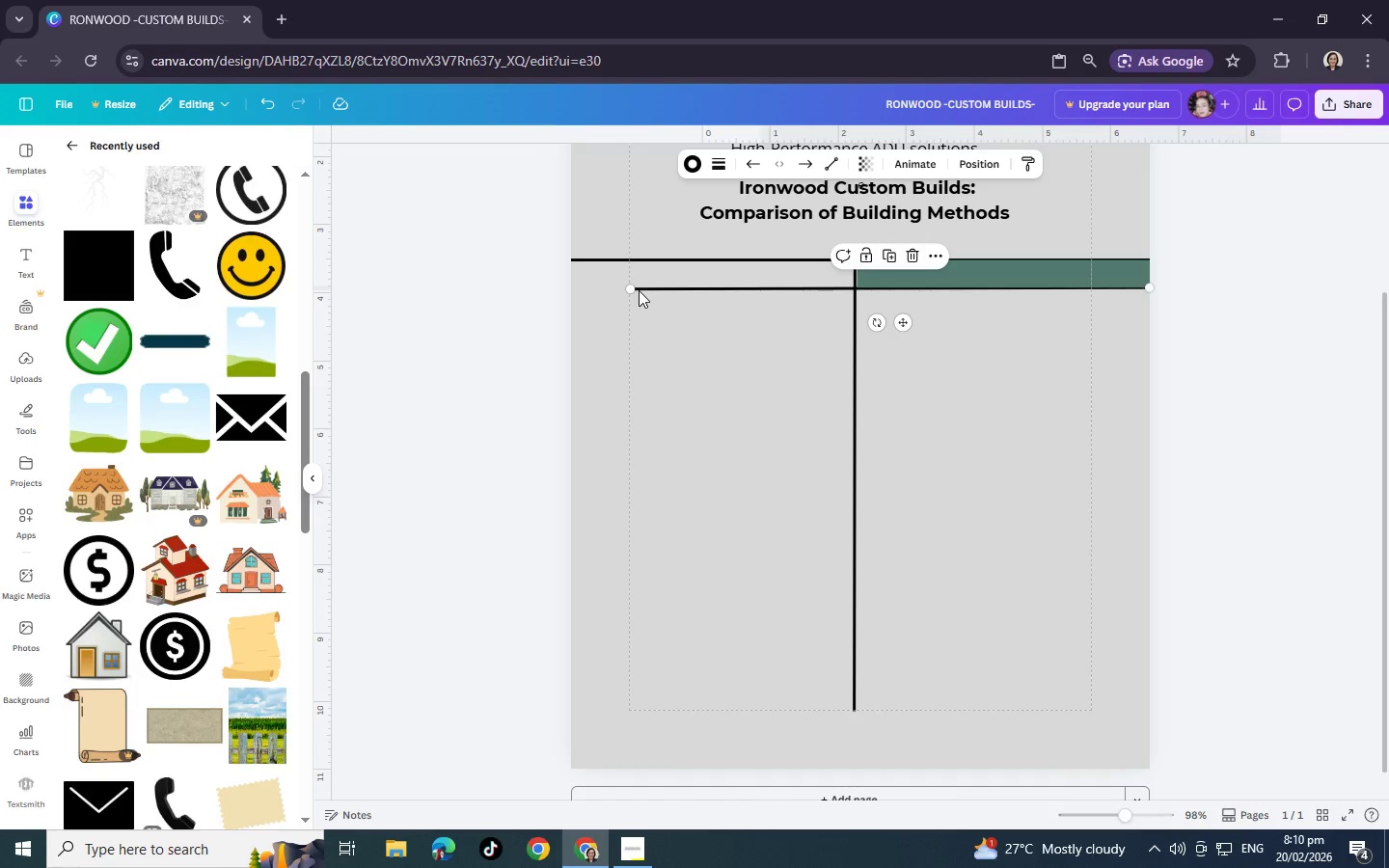 
left_click([639, 290])
 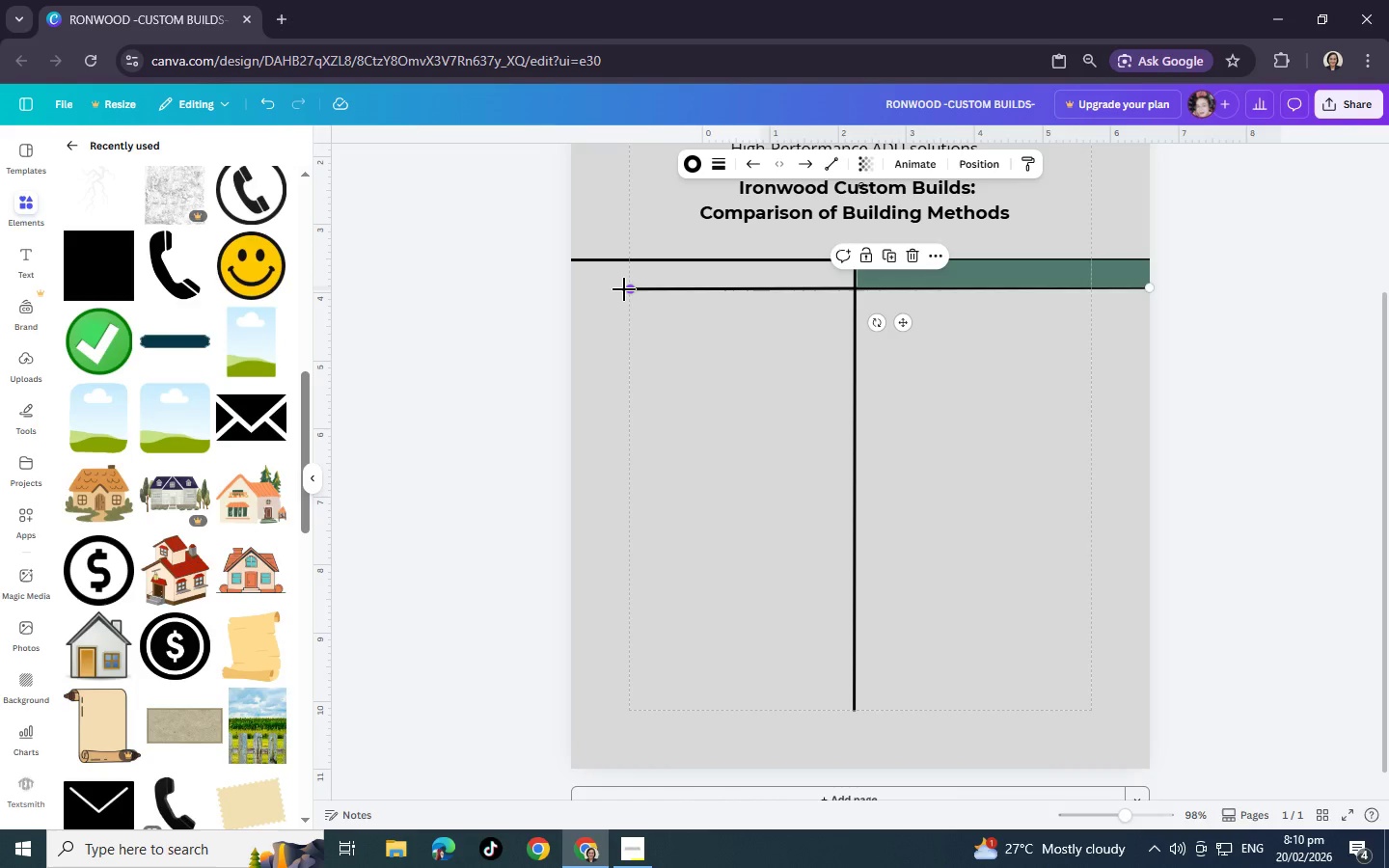 
left_click_drag(start_coordinate=[629, 289], to_coordinate=[569, 292])
 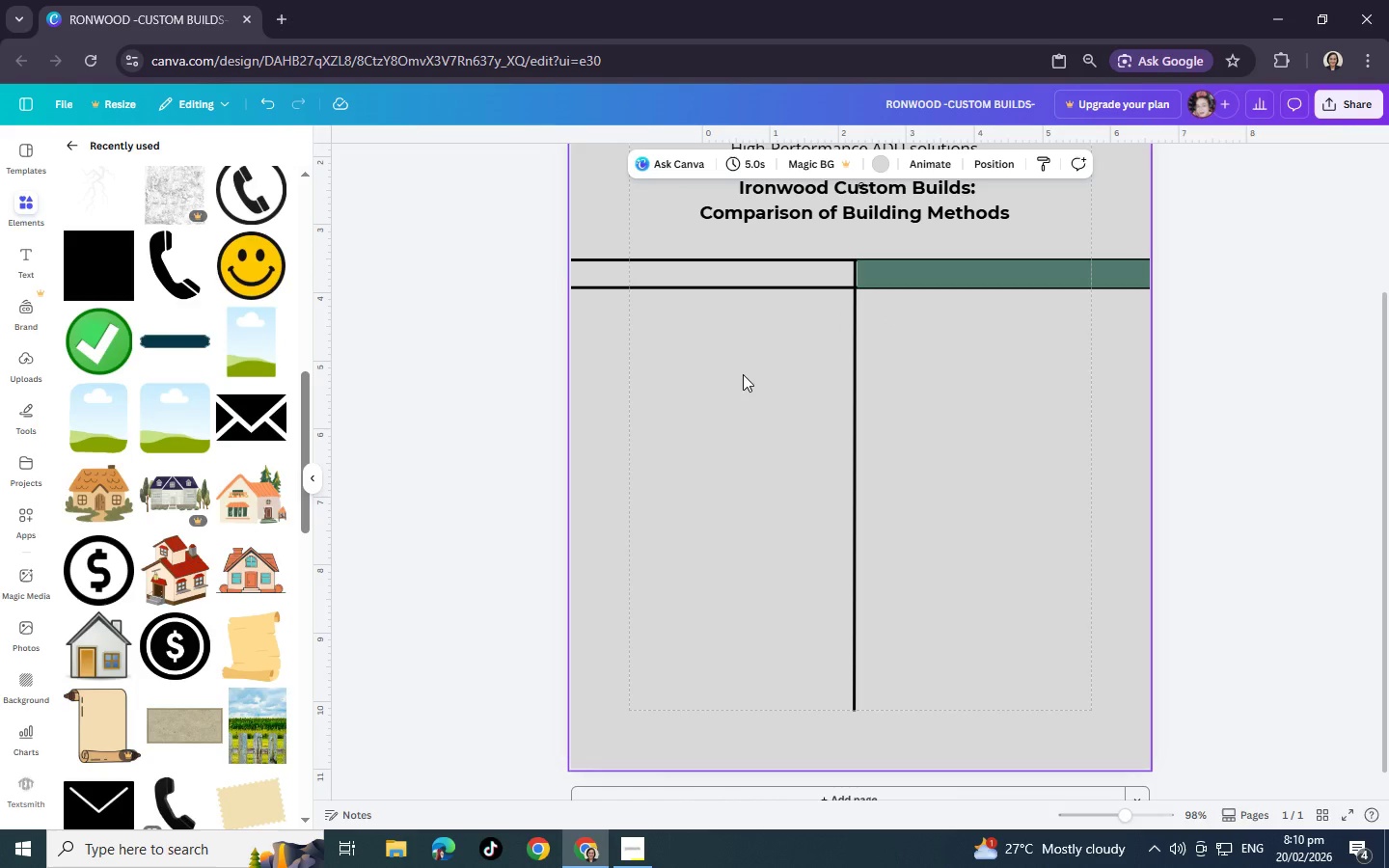 
left_click([743, 374])
 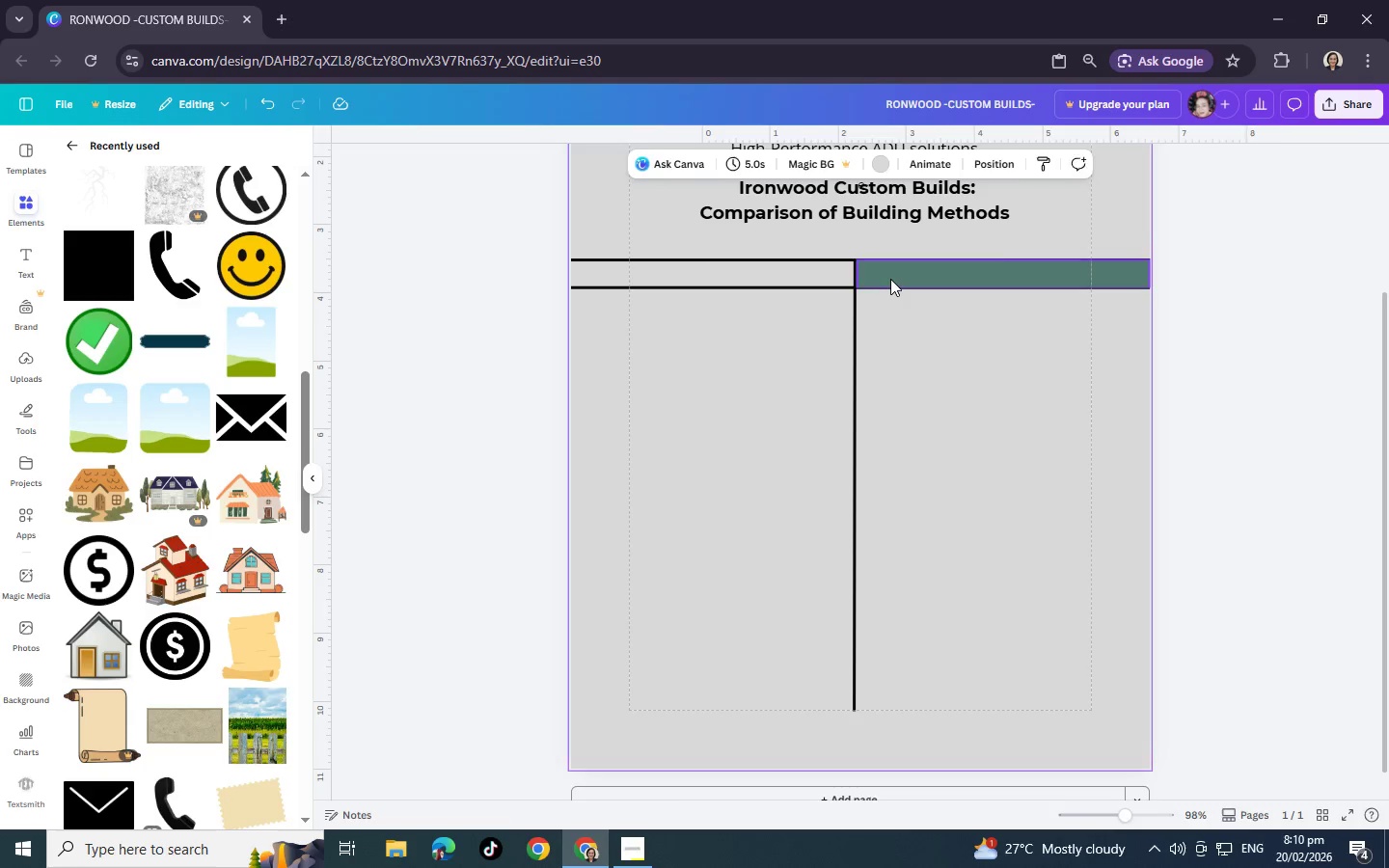 
left_click([890, 279])
 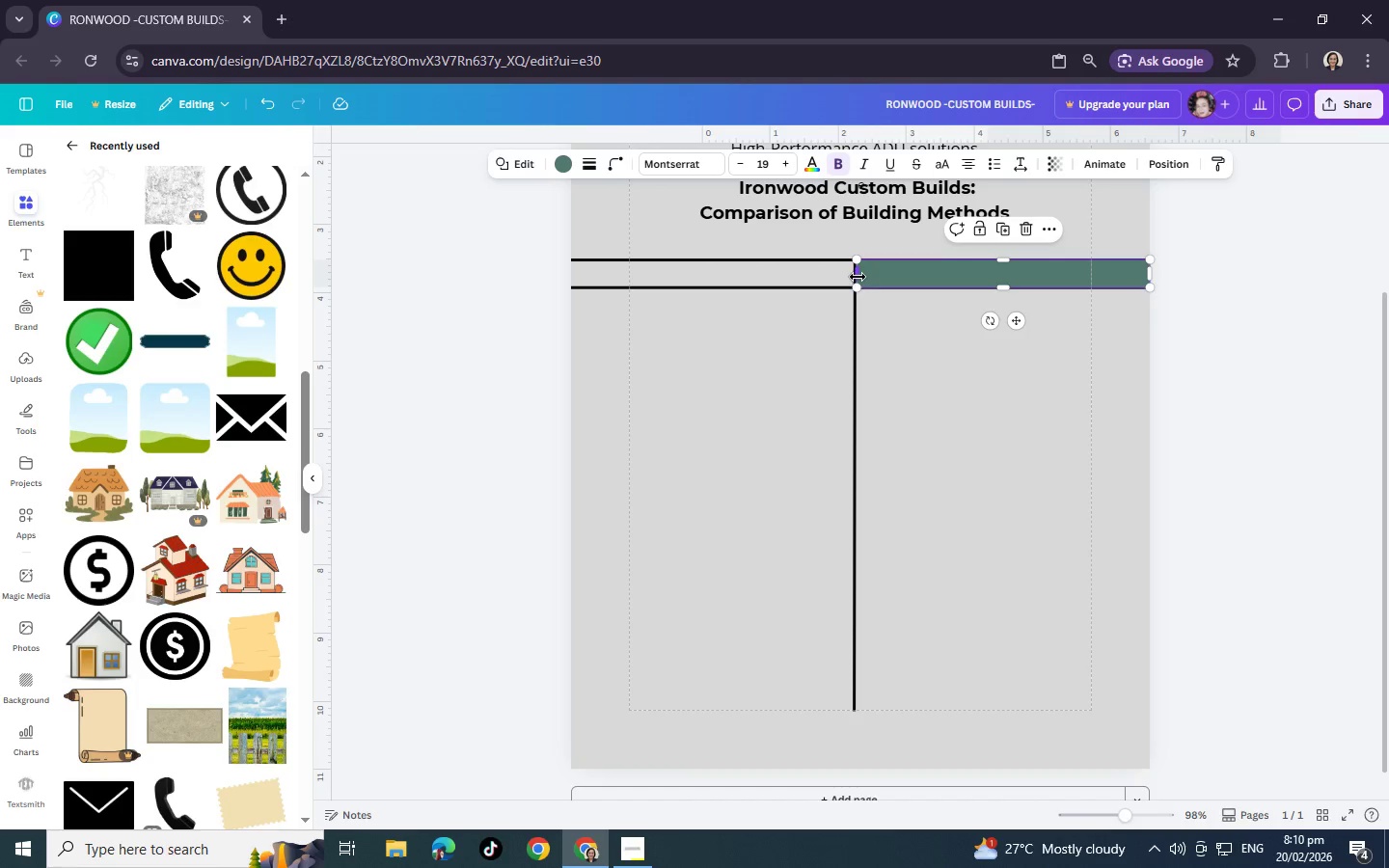 
left_click_drag(start_coordinate=[858, 277], to_coordinate=[854, 277])
 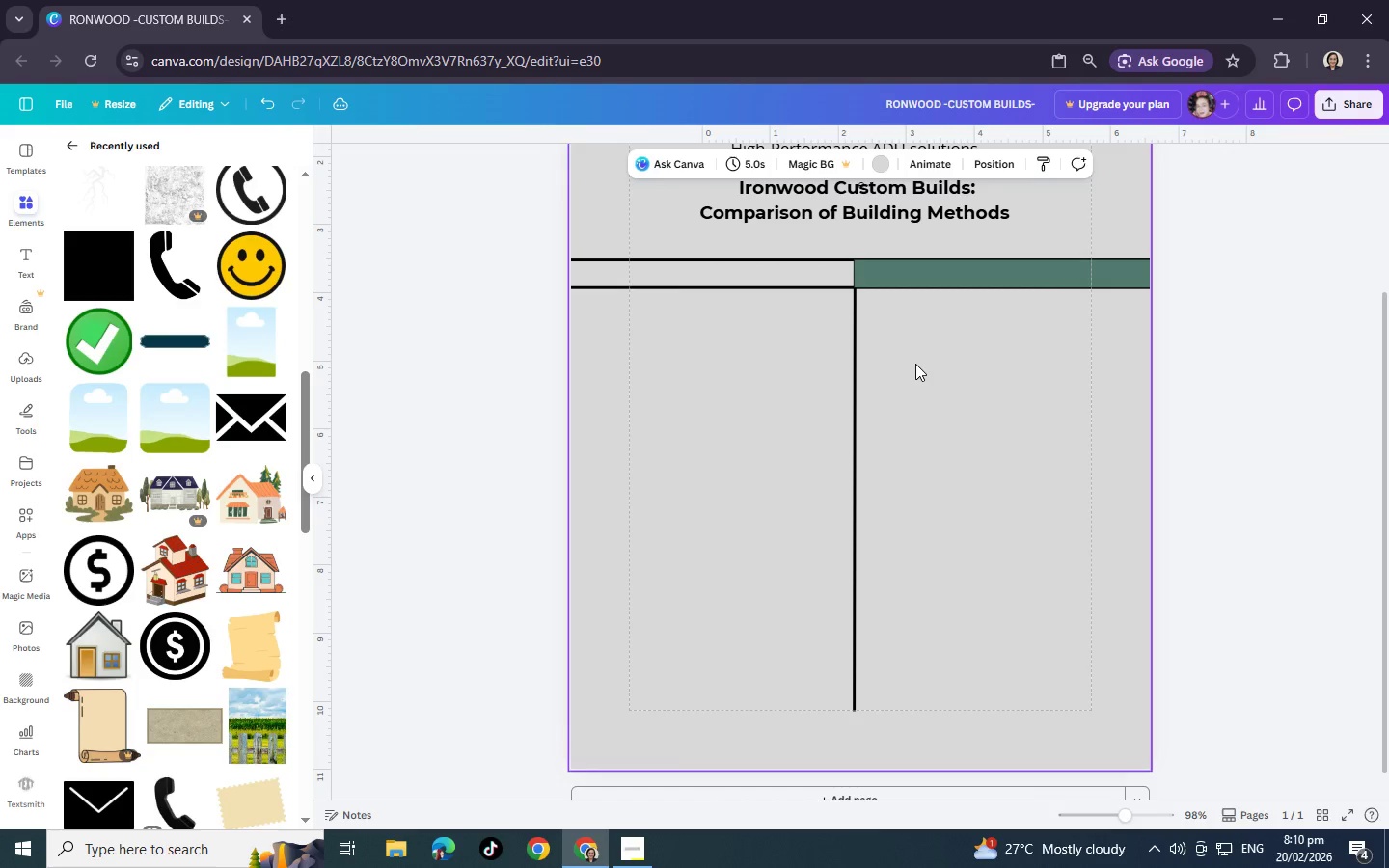 
left_click([915, 364])
 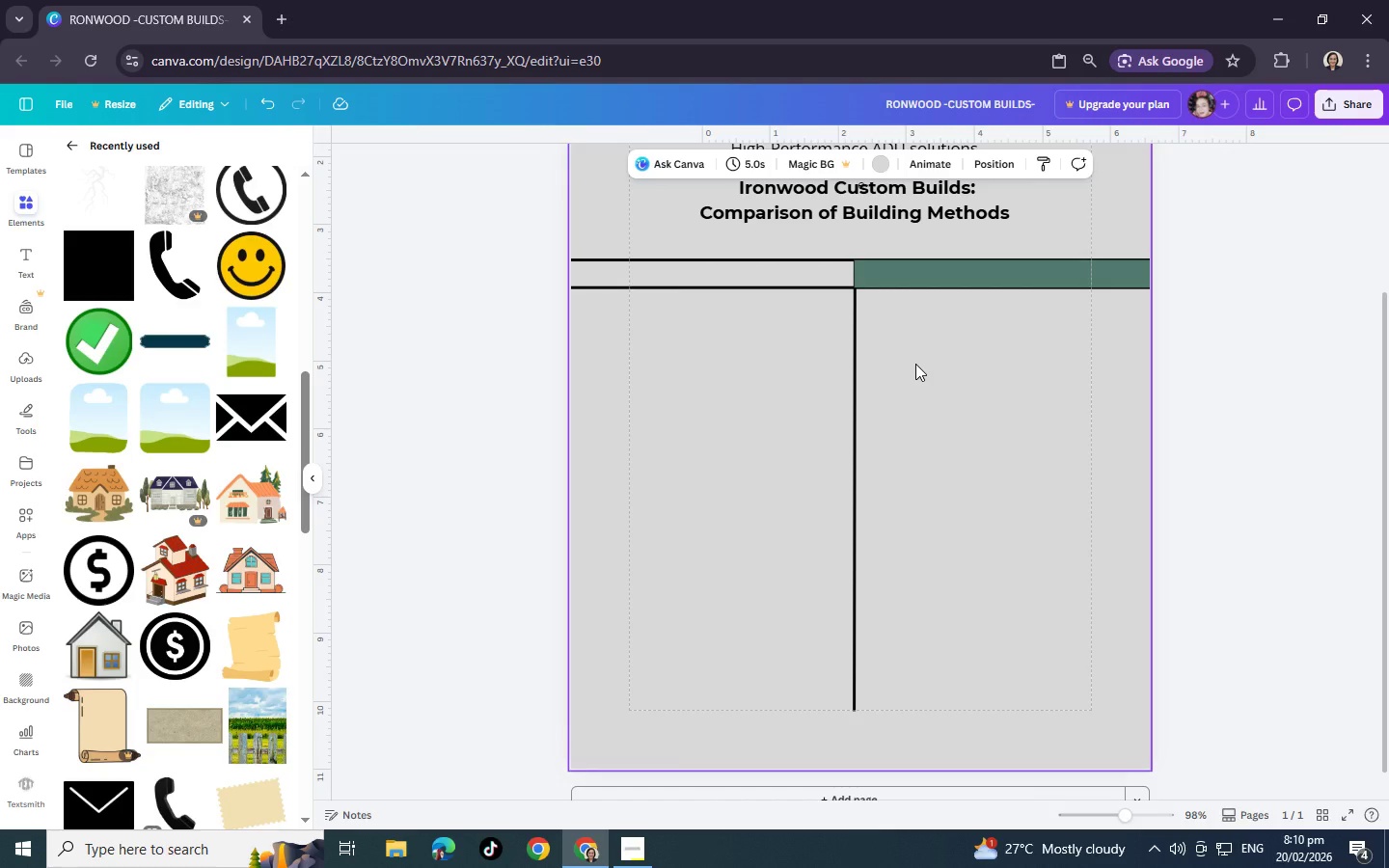 
mouse_move([165, 295])
 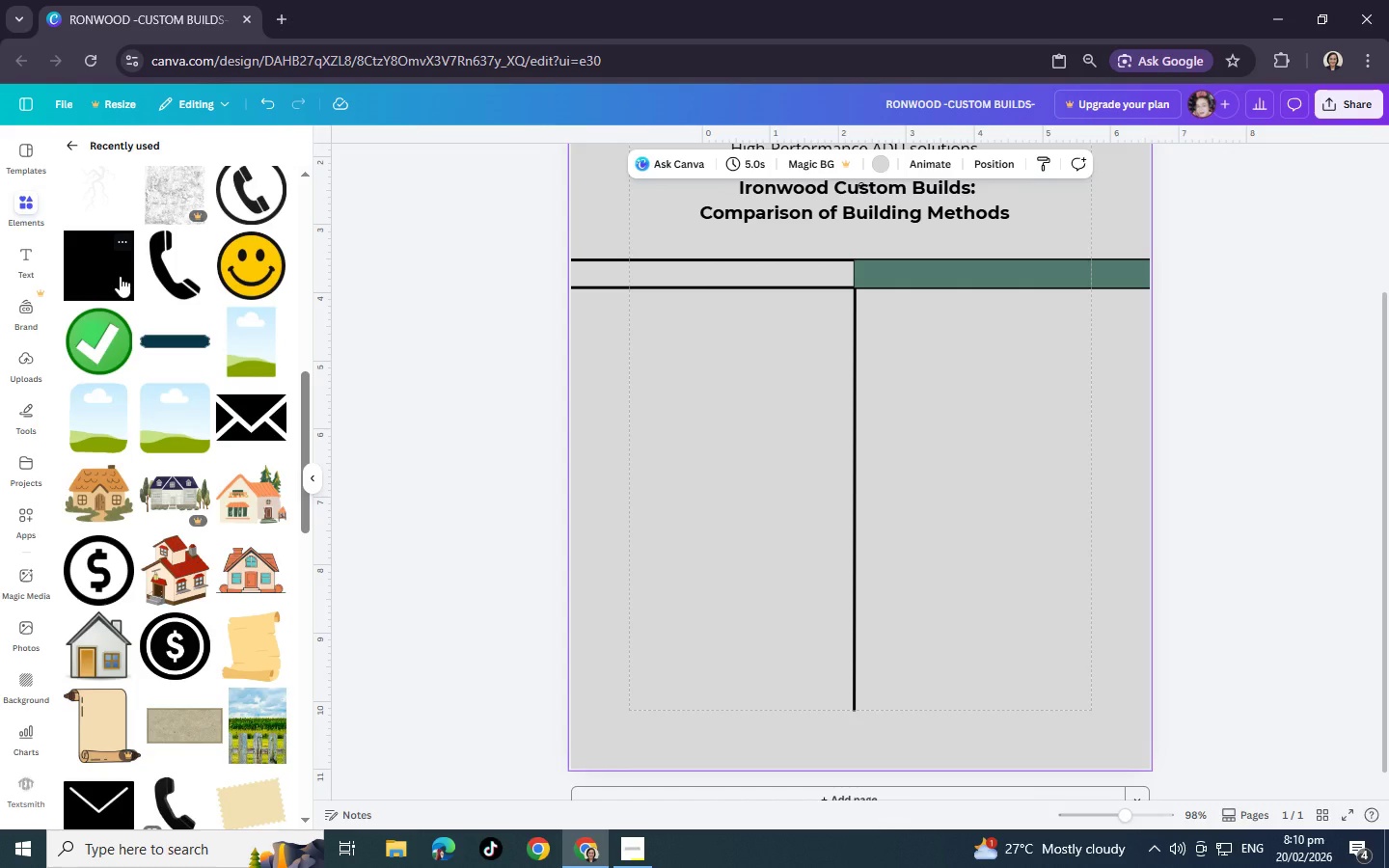 
hold_key(key=Space, duration=1.5)
 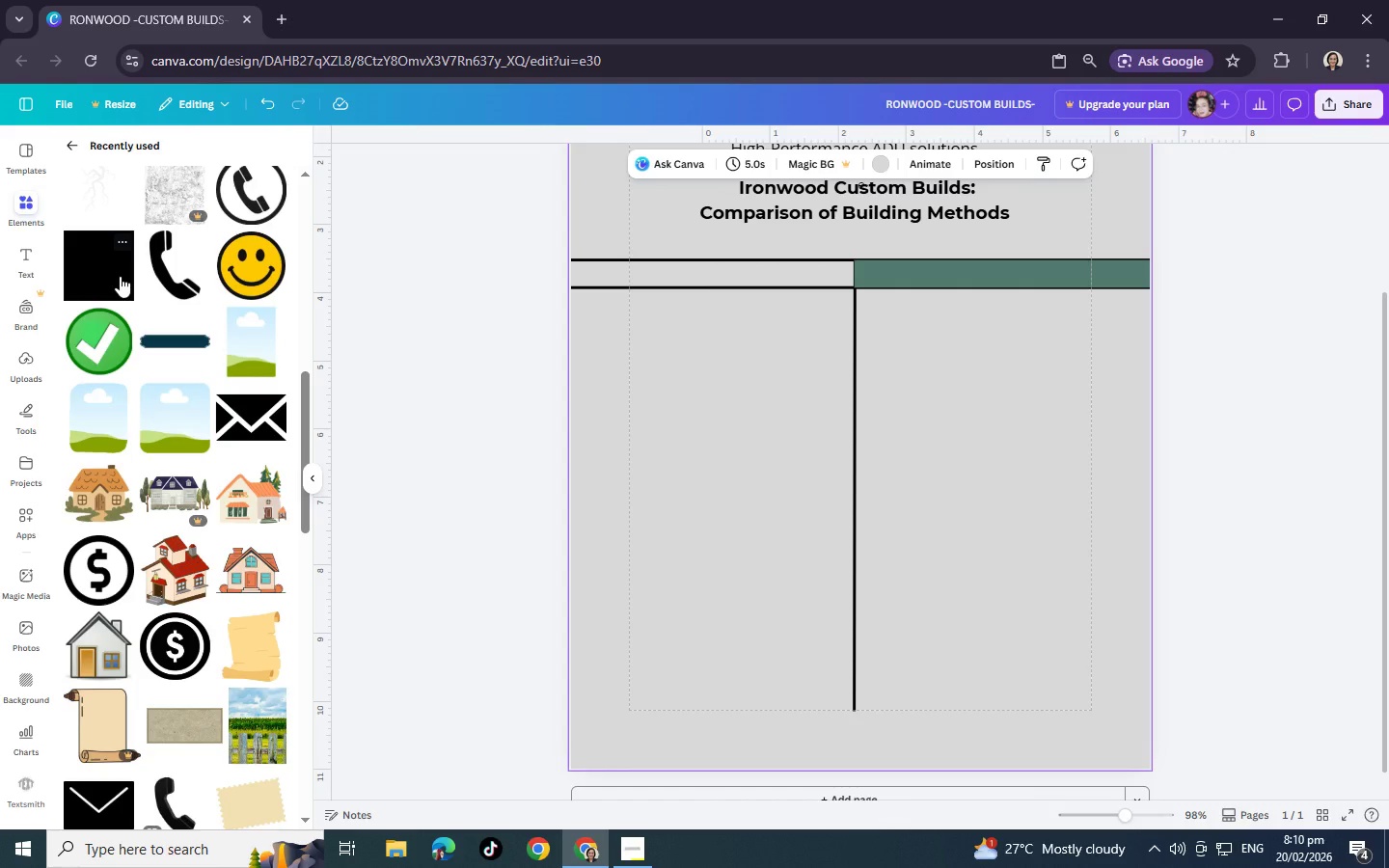 
key(Space)
 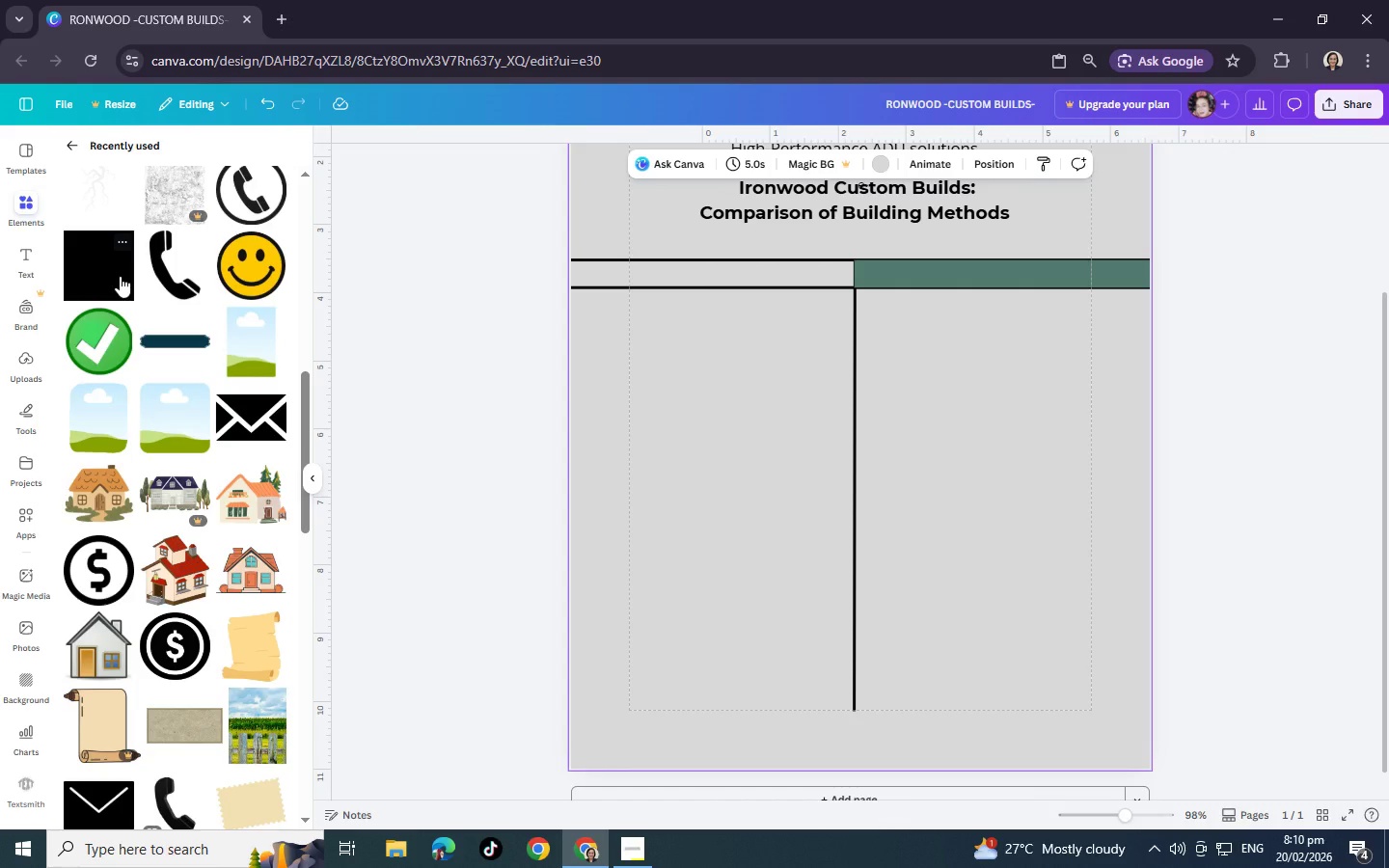 
key(Space)
 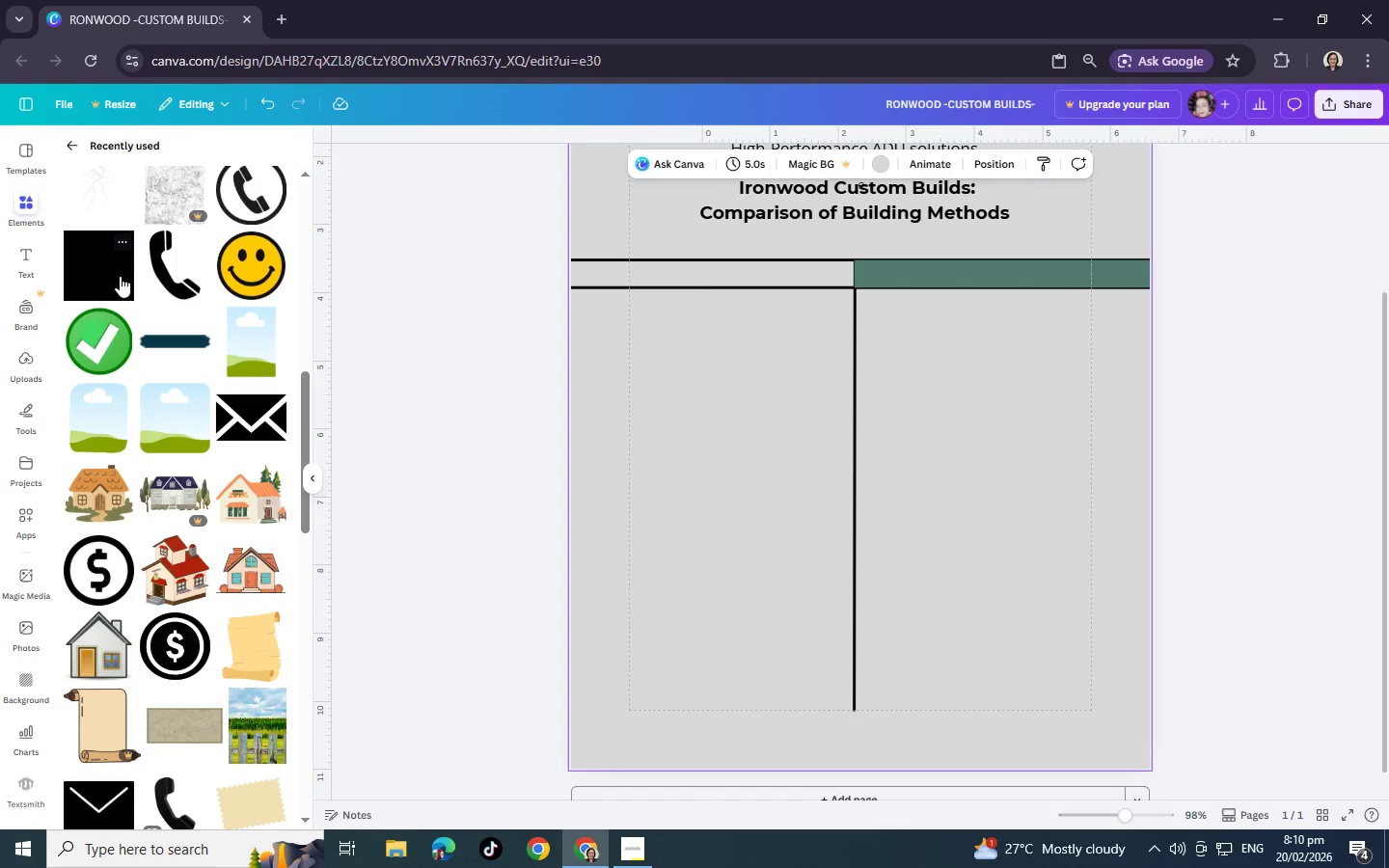 
key(Space)
 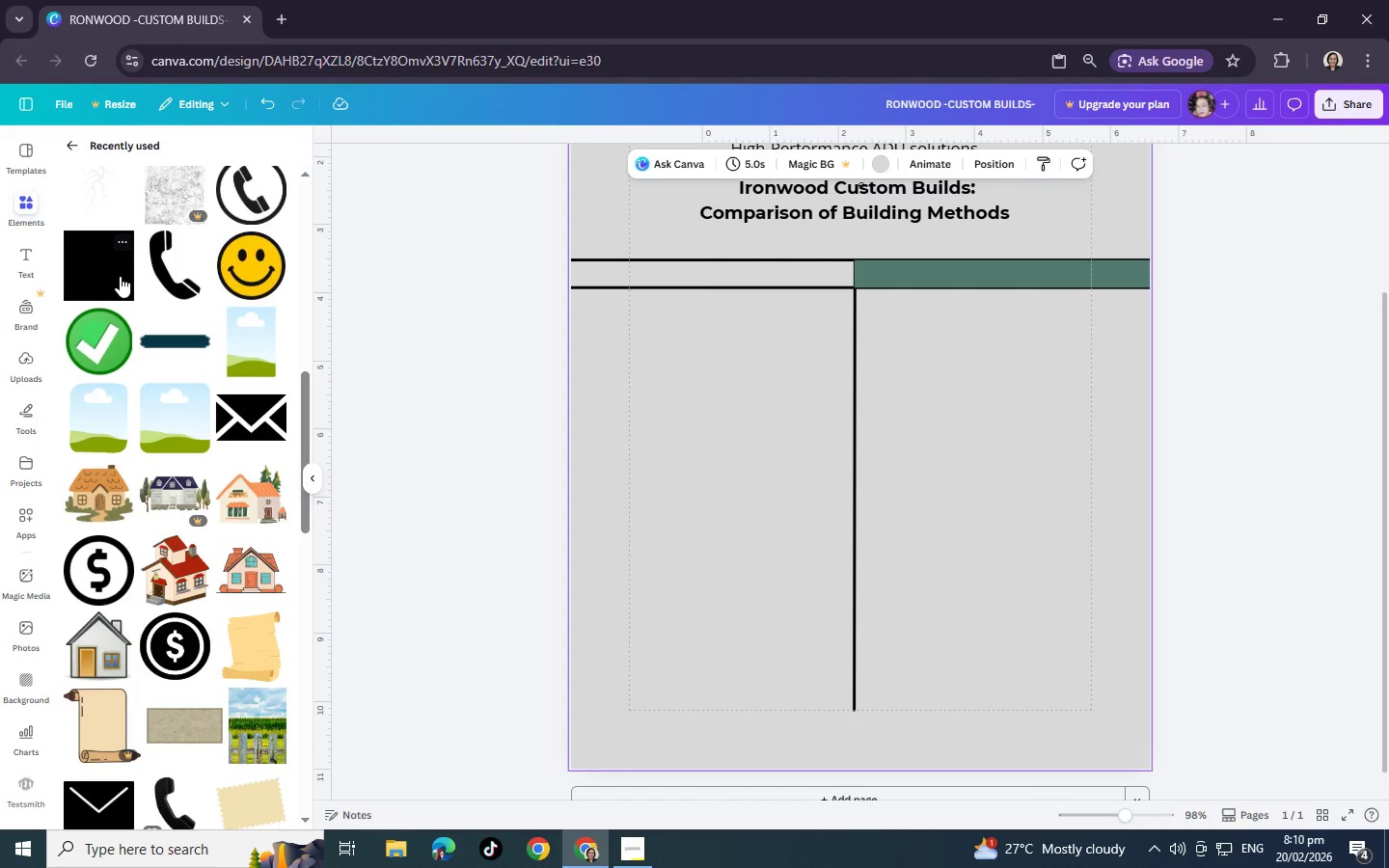 
key(Space)
 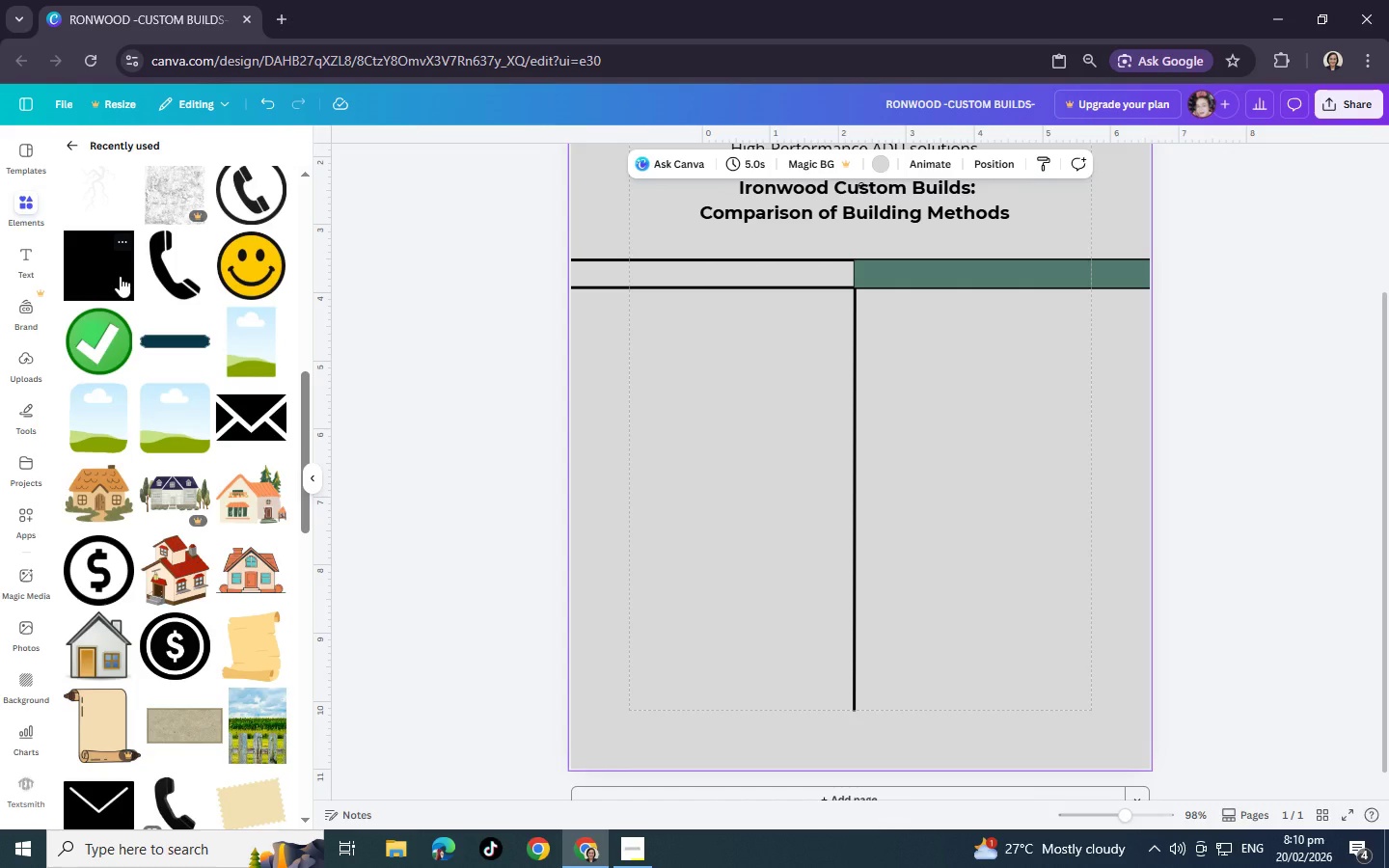 
key(Space)
 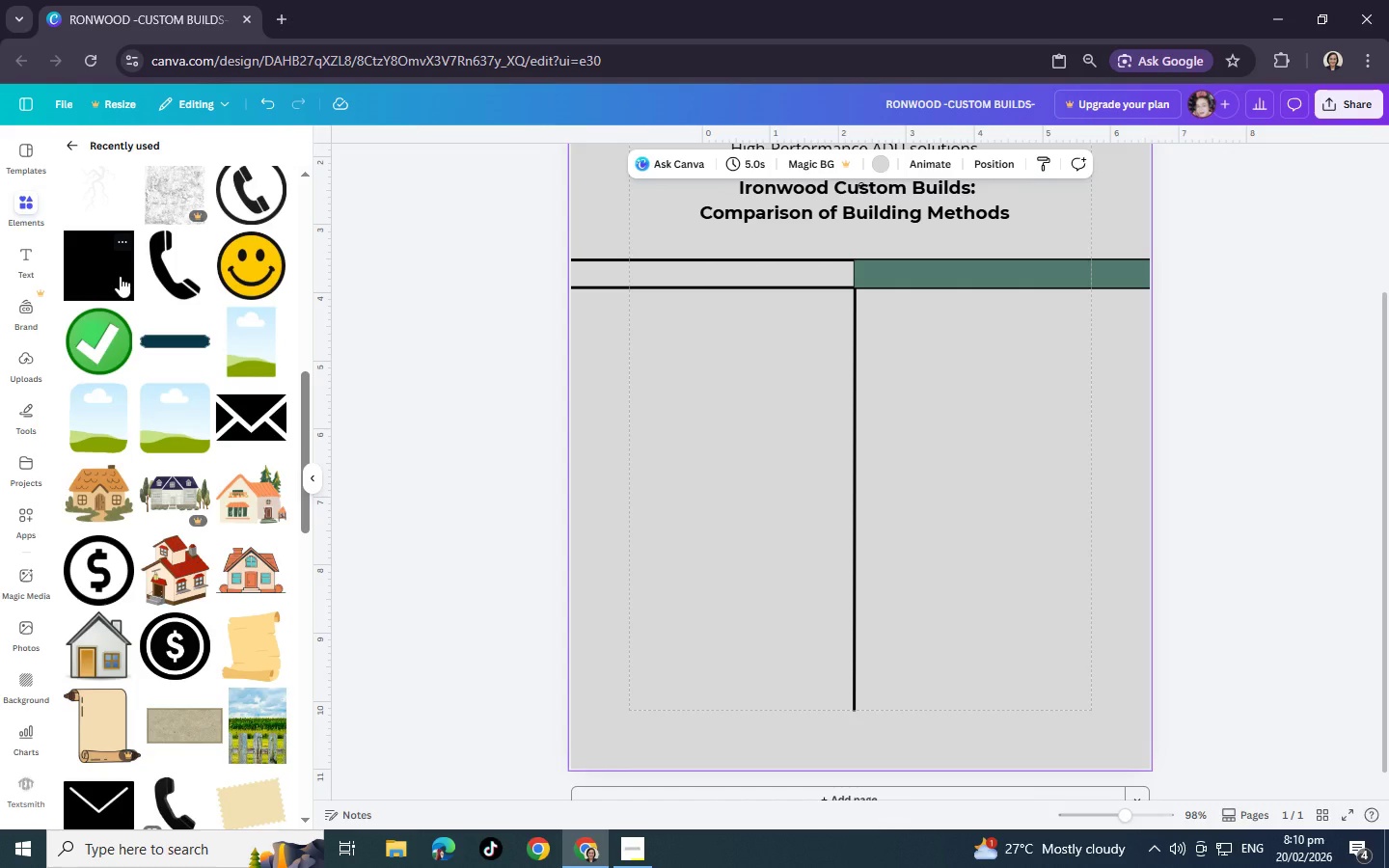 
key(Space)
 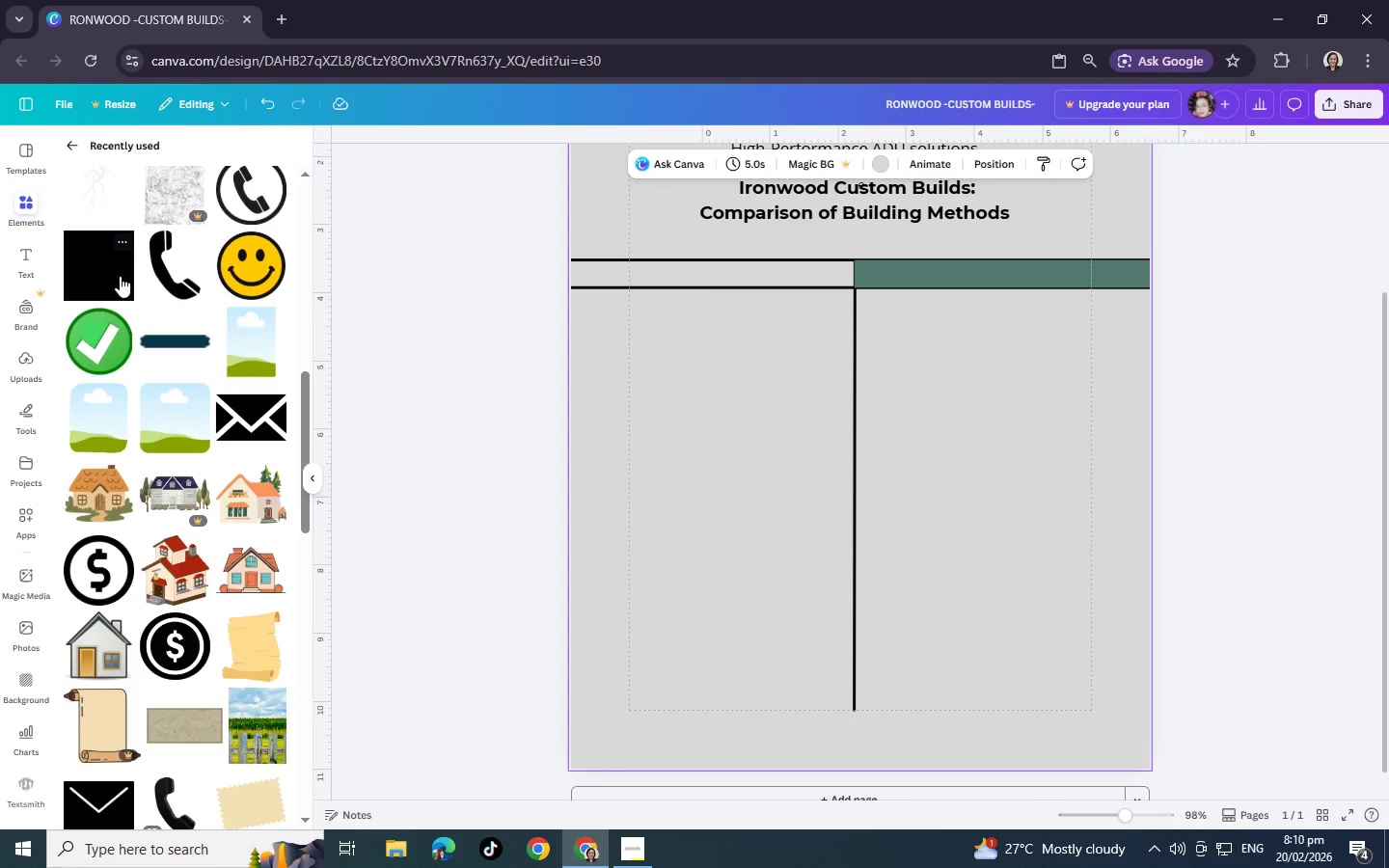 
key(Space)
 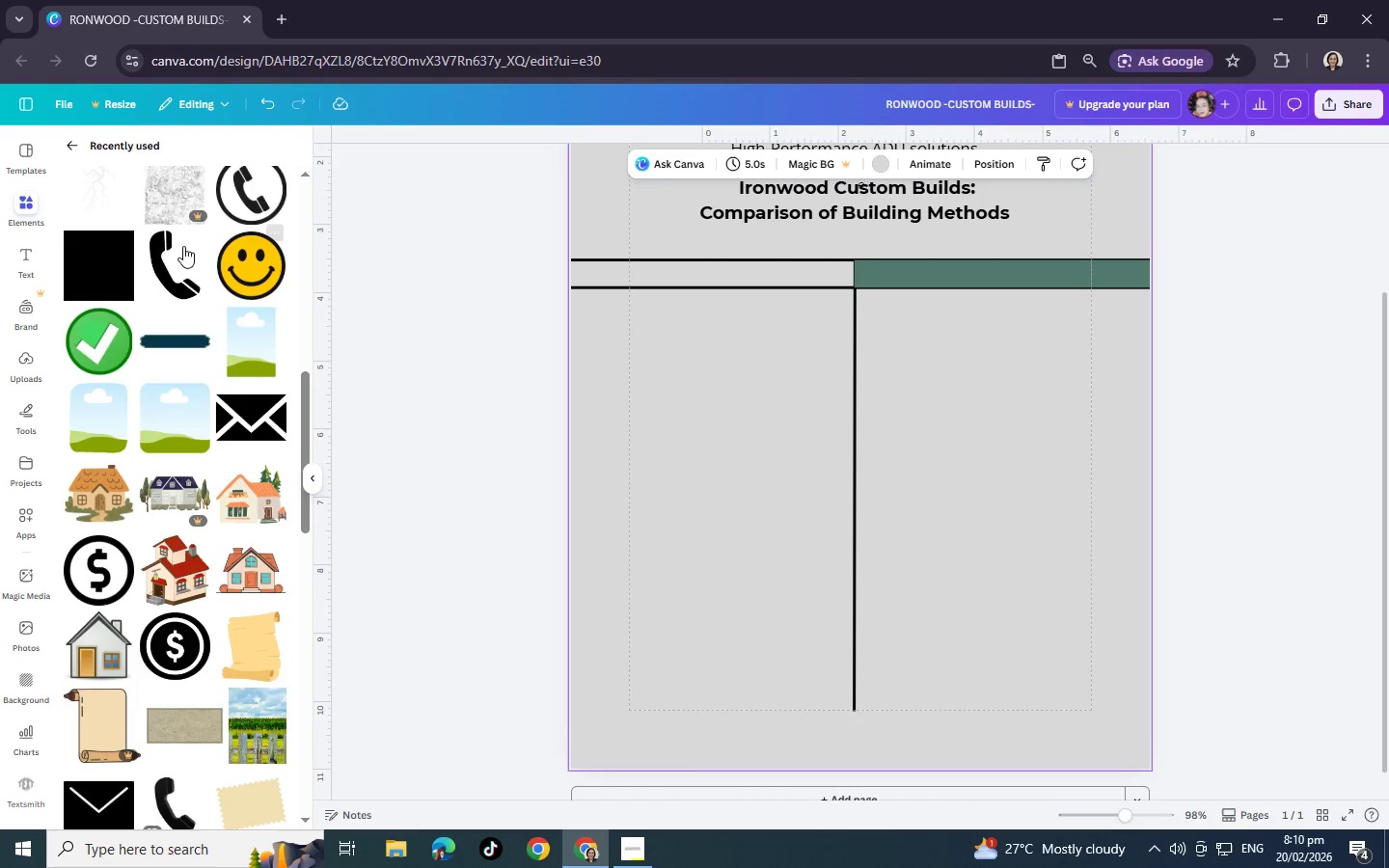 
left_click([119, 262])
 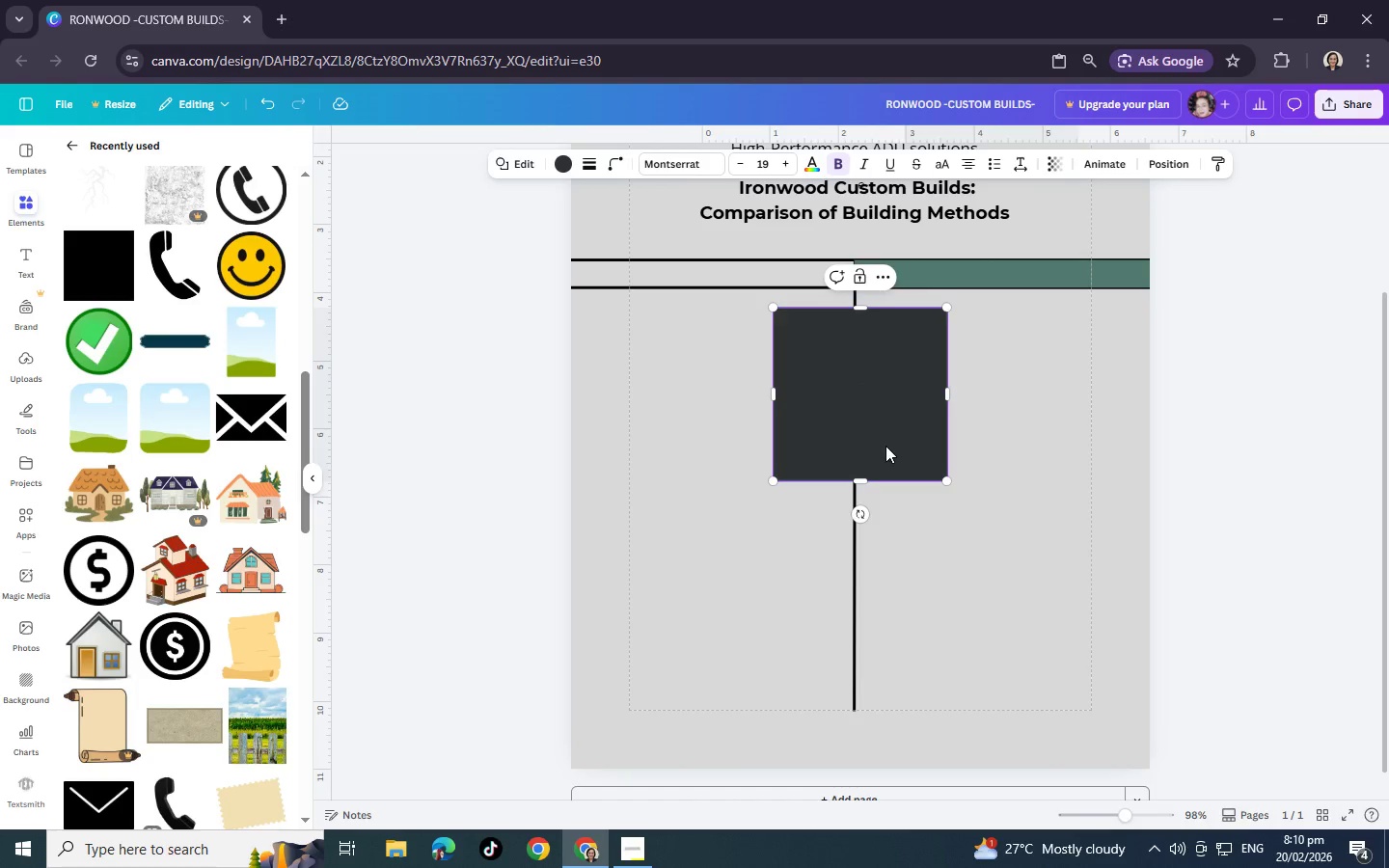 
left_click_drag(start_coordinate=[885, 446], to_coordinate=[683, 398])
 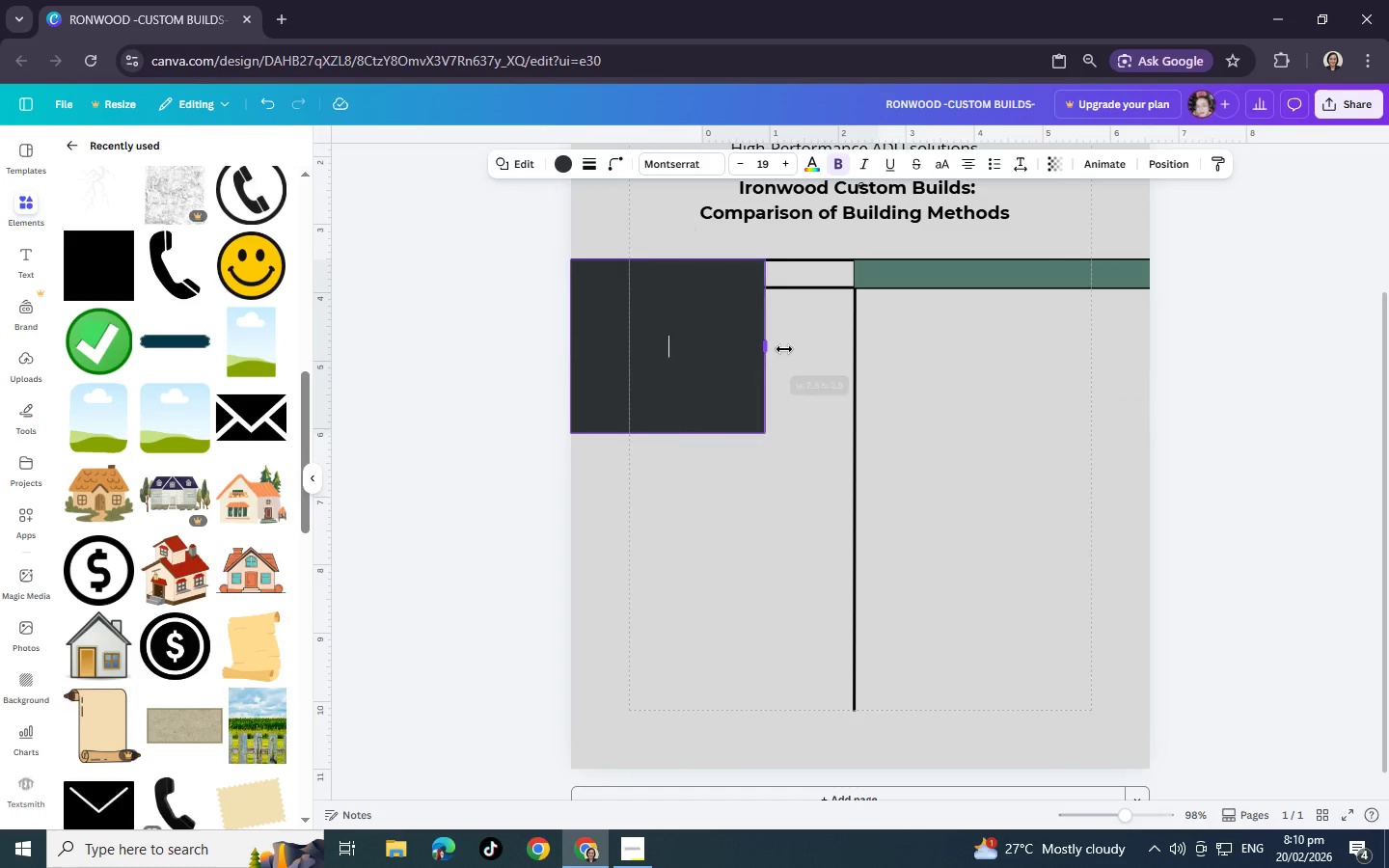 
left_click_drag(start_coordinate=[747, 350], to_coordinate=[855, 353])
 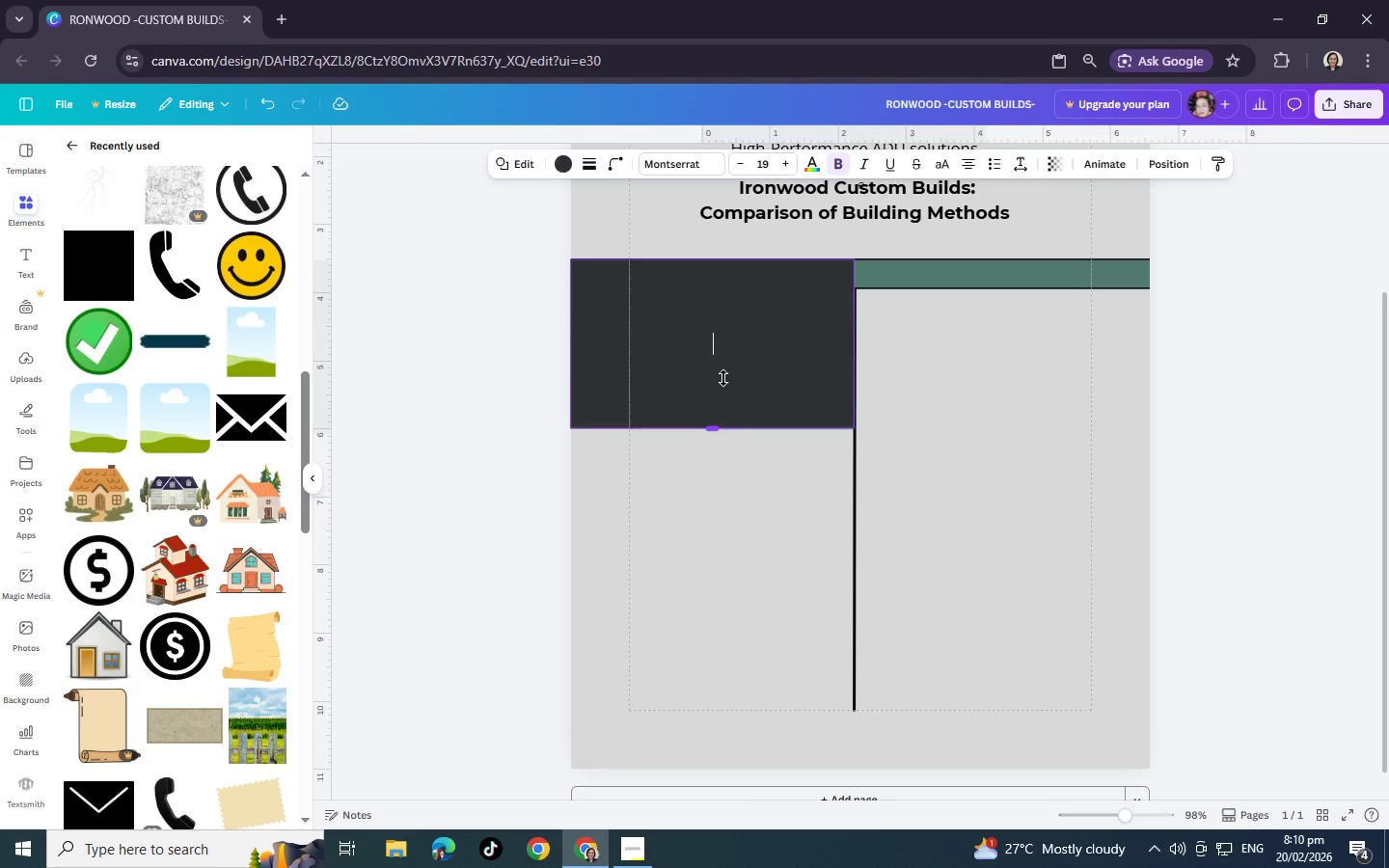 
left_click_drag(start_coordinate=[715, 431], to_coordinate=[739, 286])
 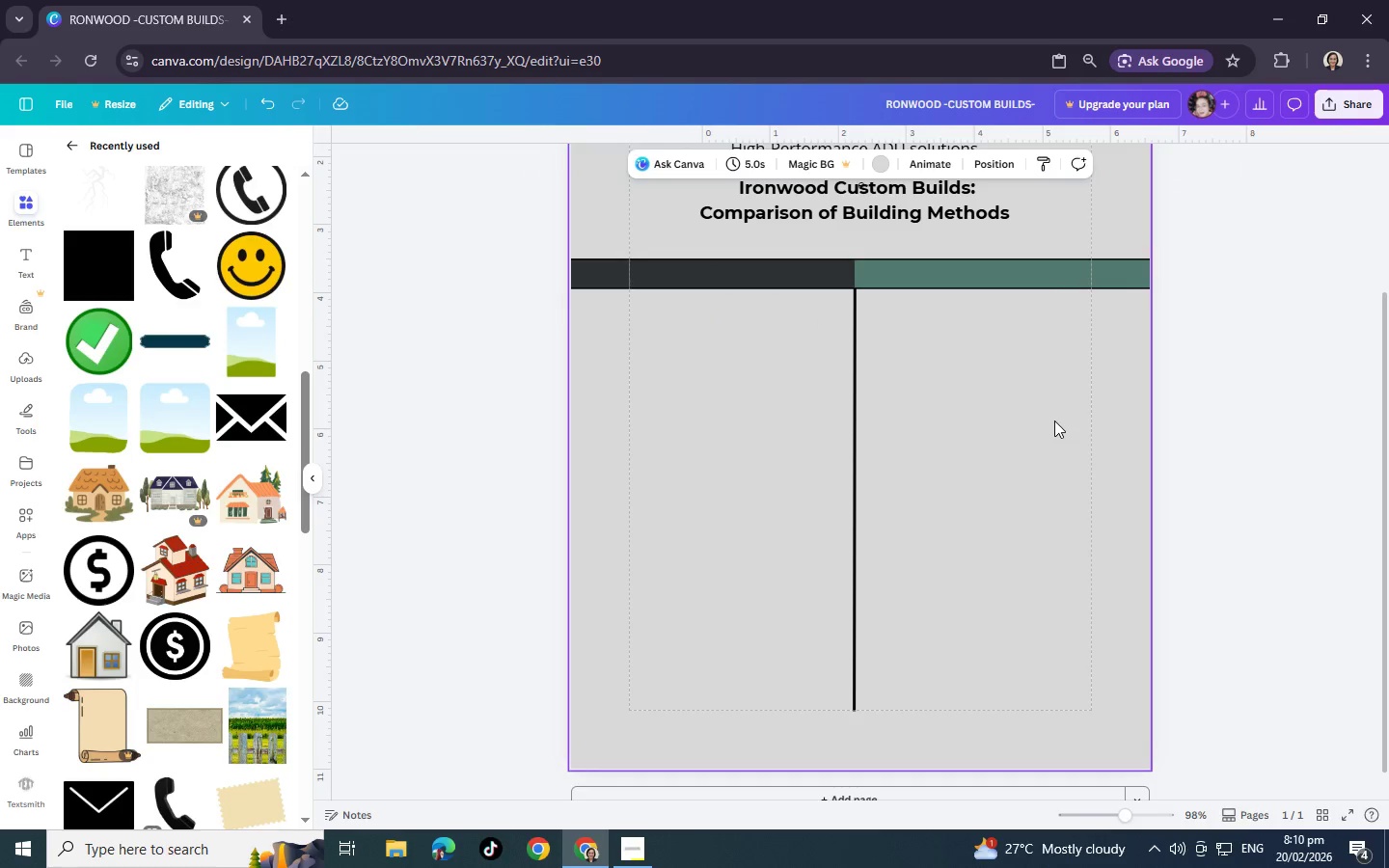 
left_click([1054, 420])
 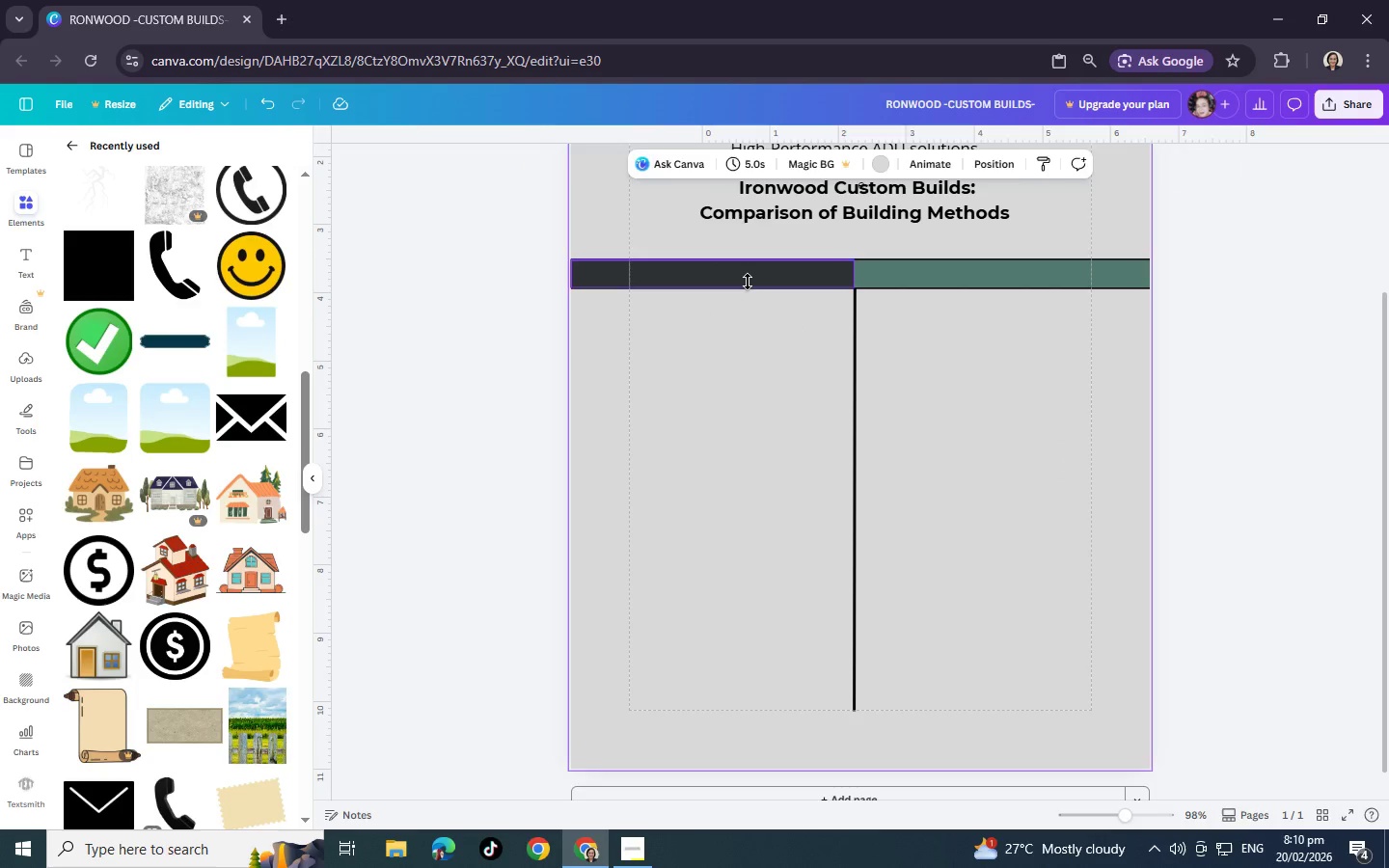 
left_click([748, 282])
 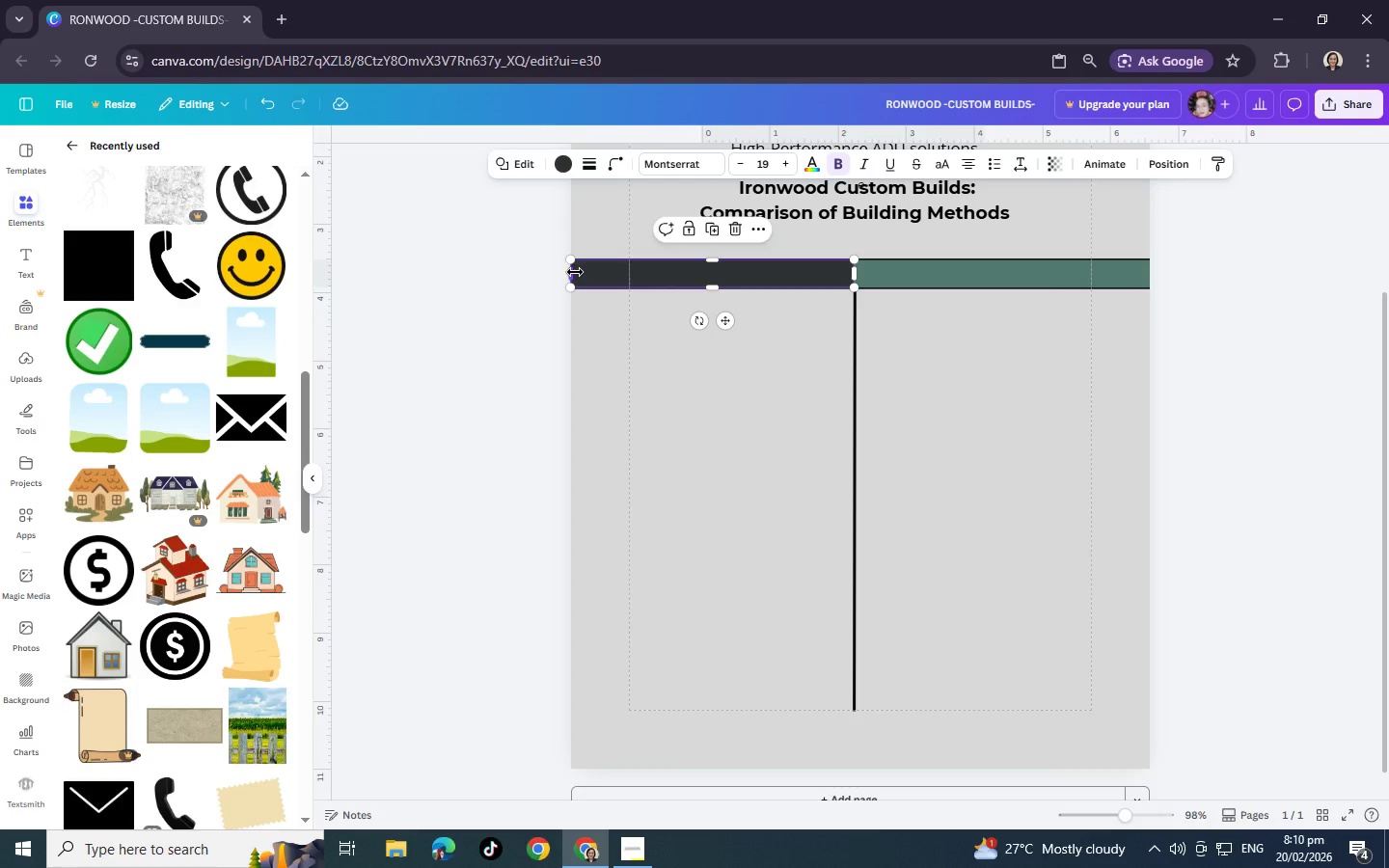 
left_click([573, 271])
 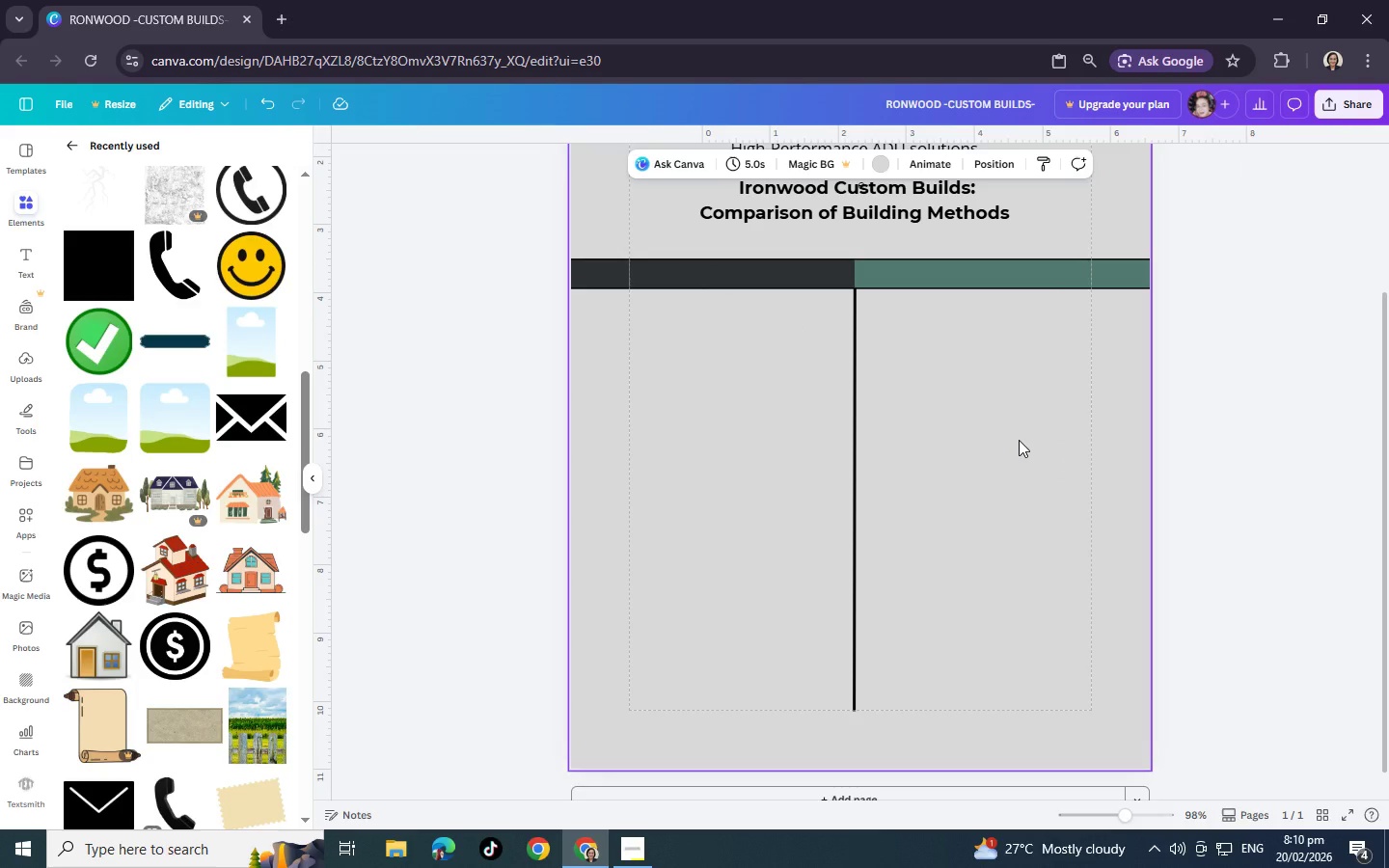 
left_click([1019, 440])
 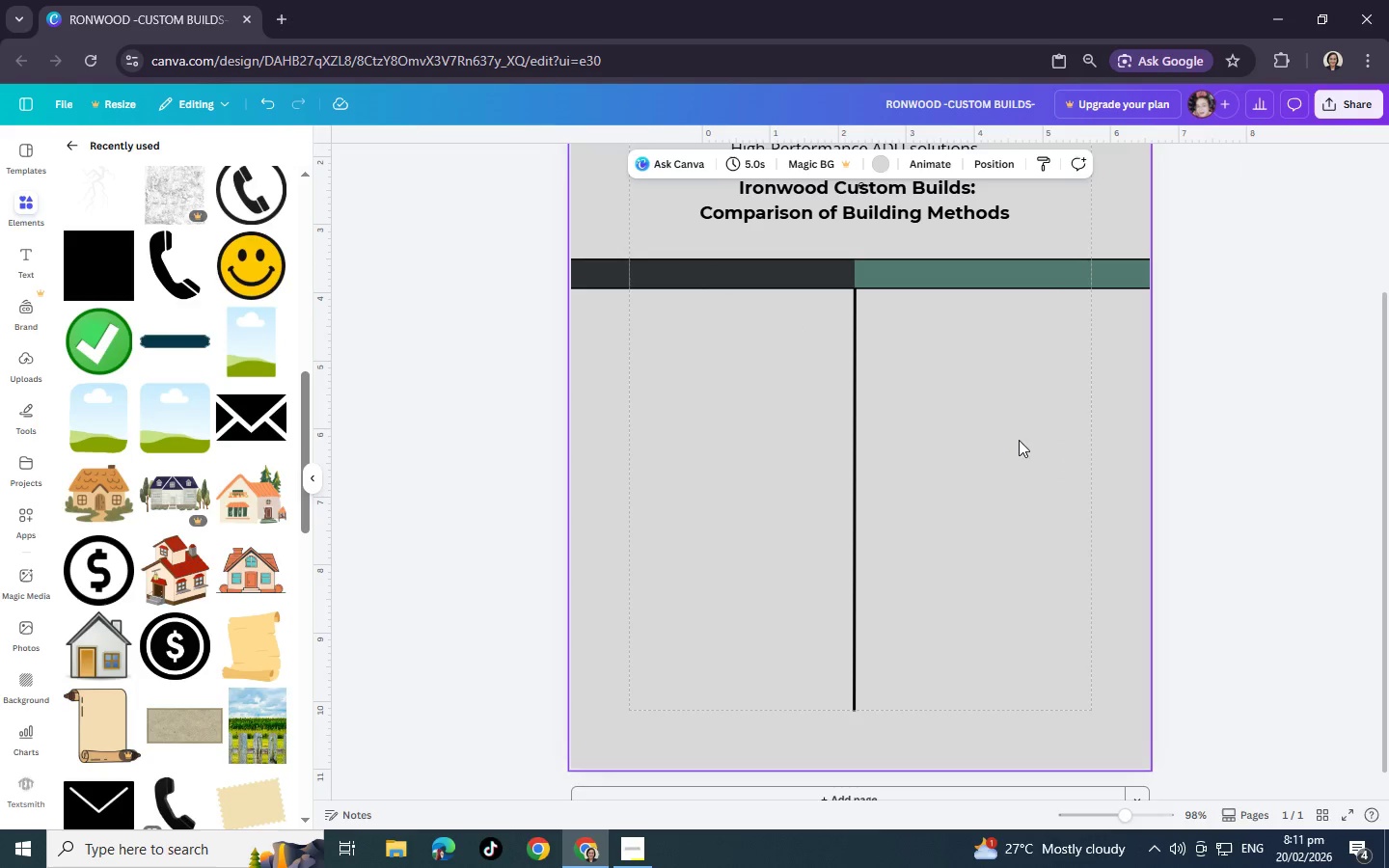 
left_click([852, 652])
 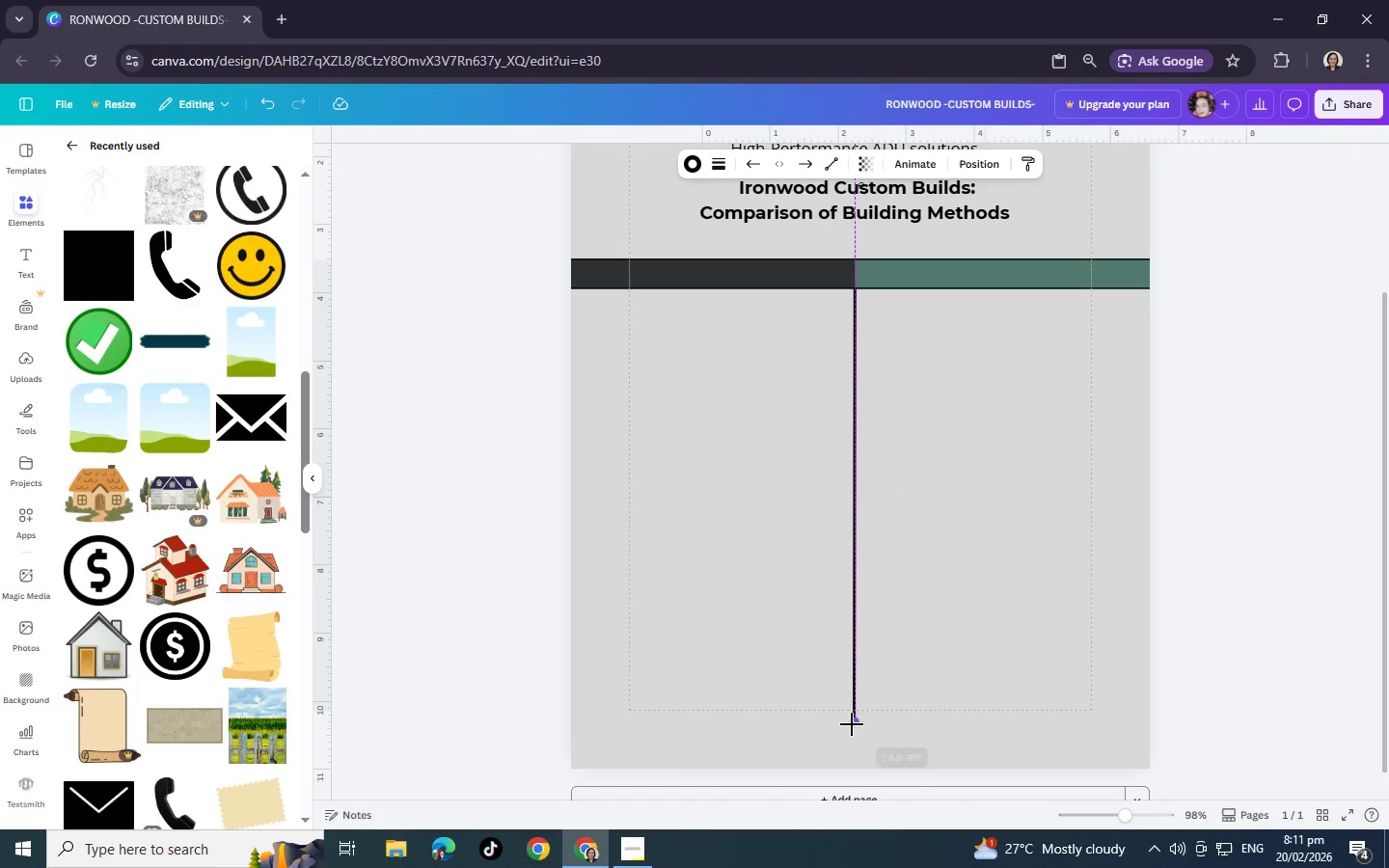 
left_click_drag(start_coordinate=[856, 711], to_coordinate=[850, 761])
 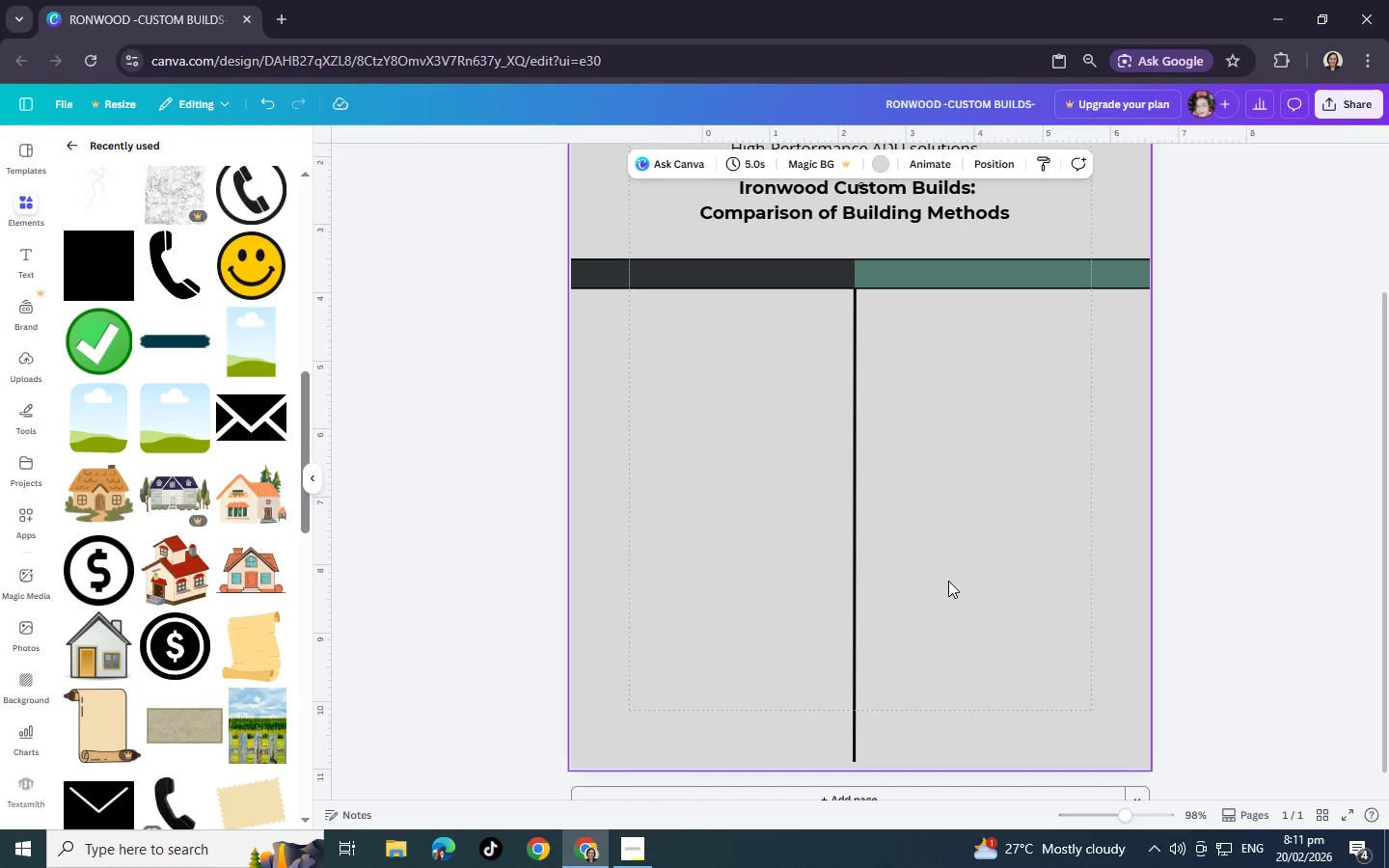 
left_click([948, 581])
 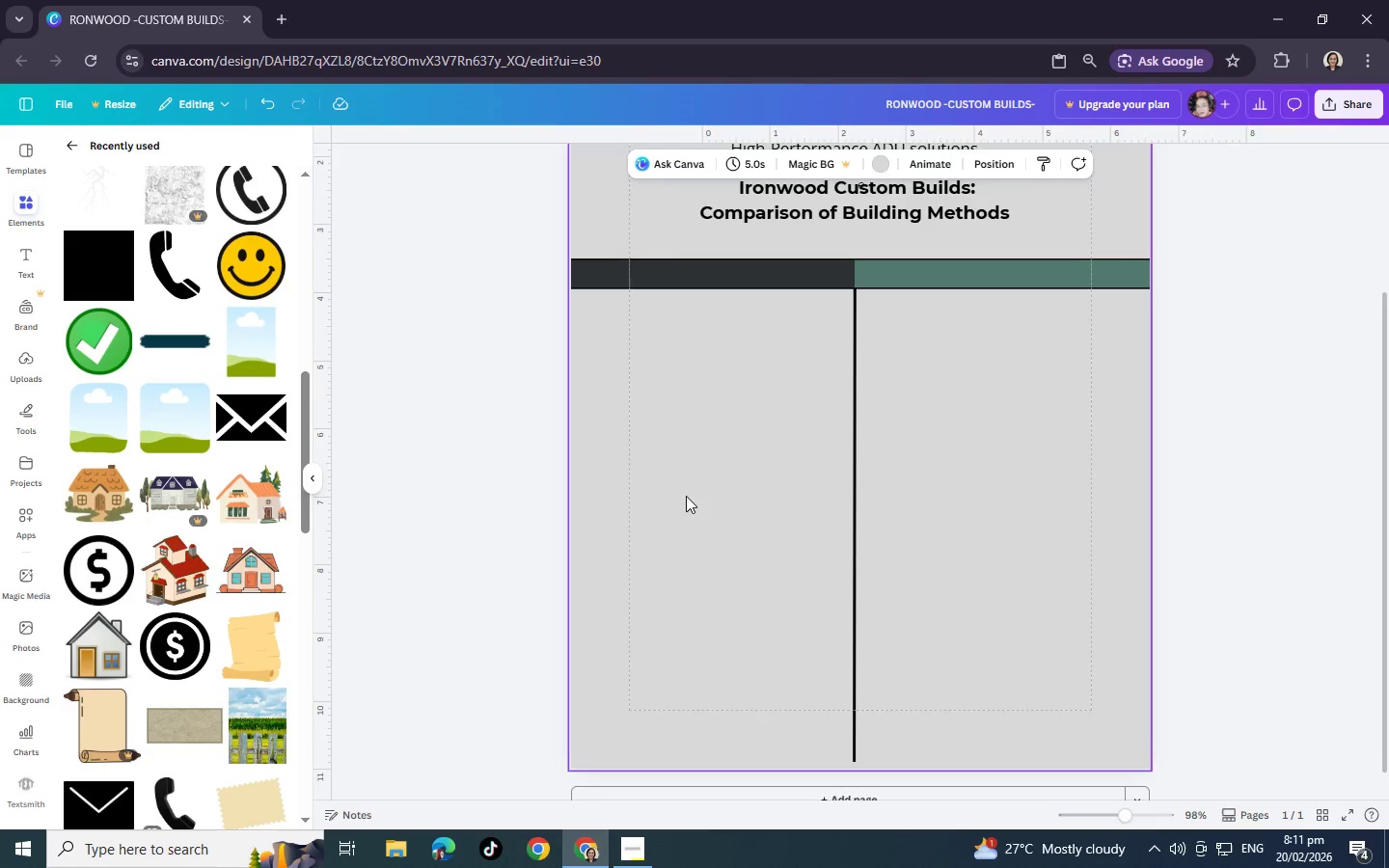 
scroll: coordinate [694, 474], scroll_direction: up, amount: 2.0
 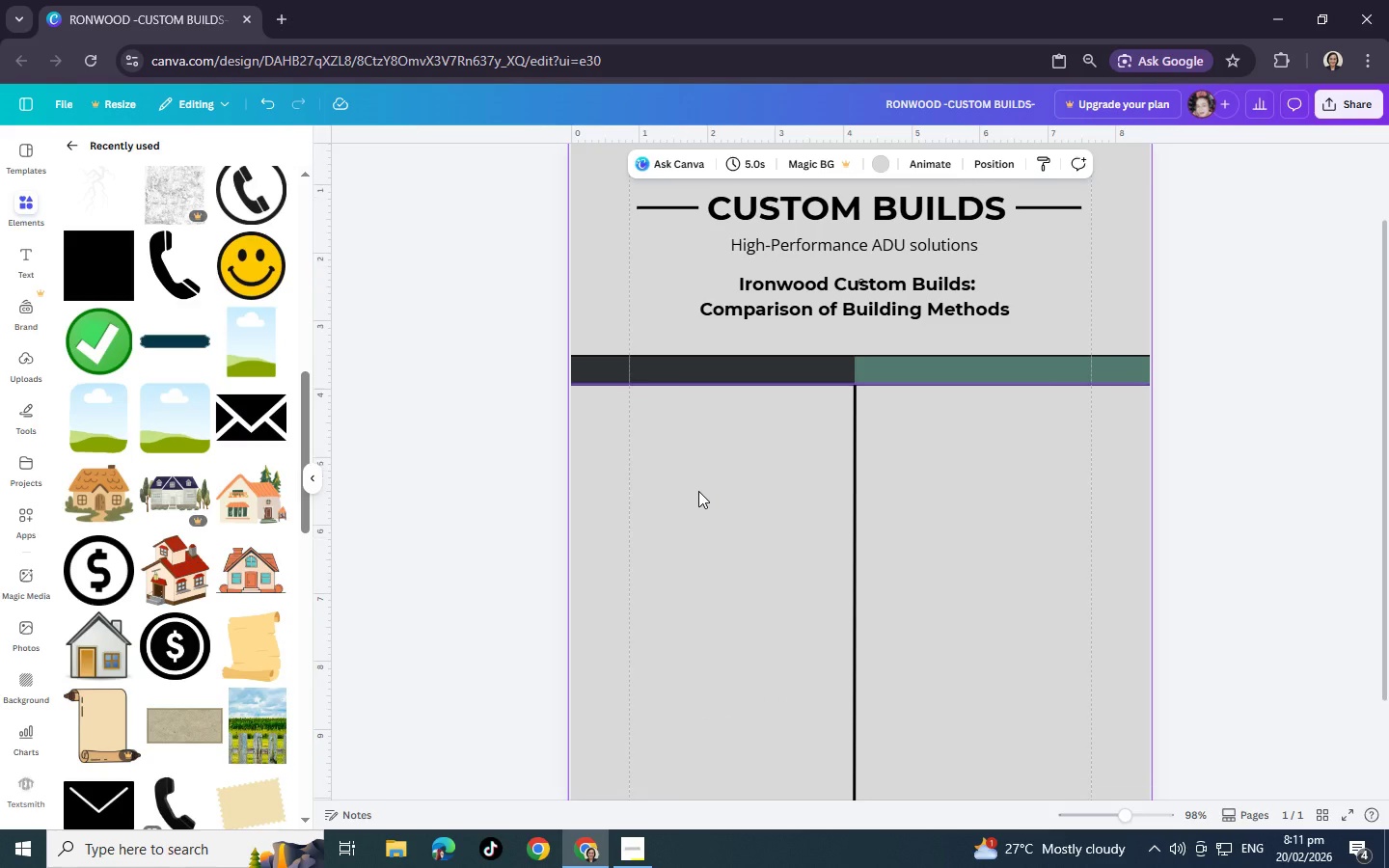 
scroll: coordinate [698, 491], scroll_direction: down, amount: 1.0
 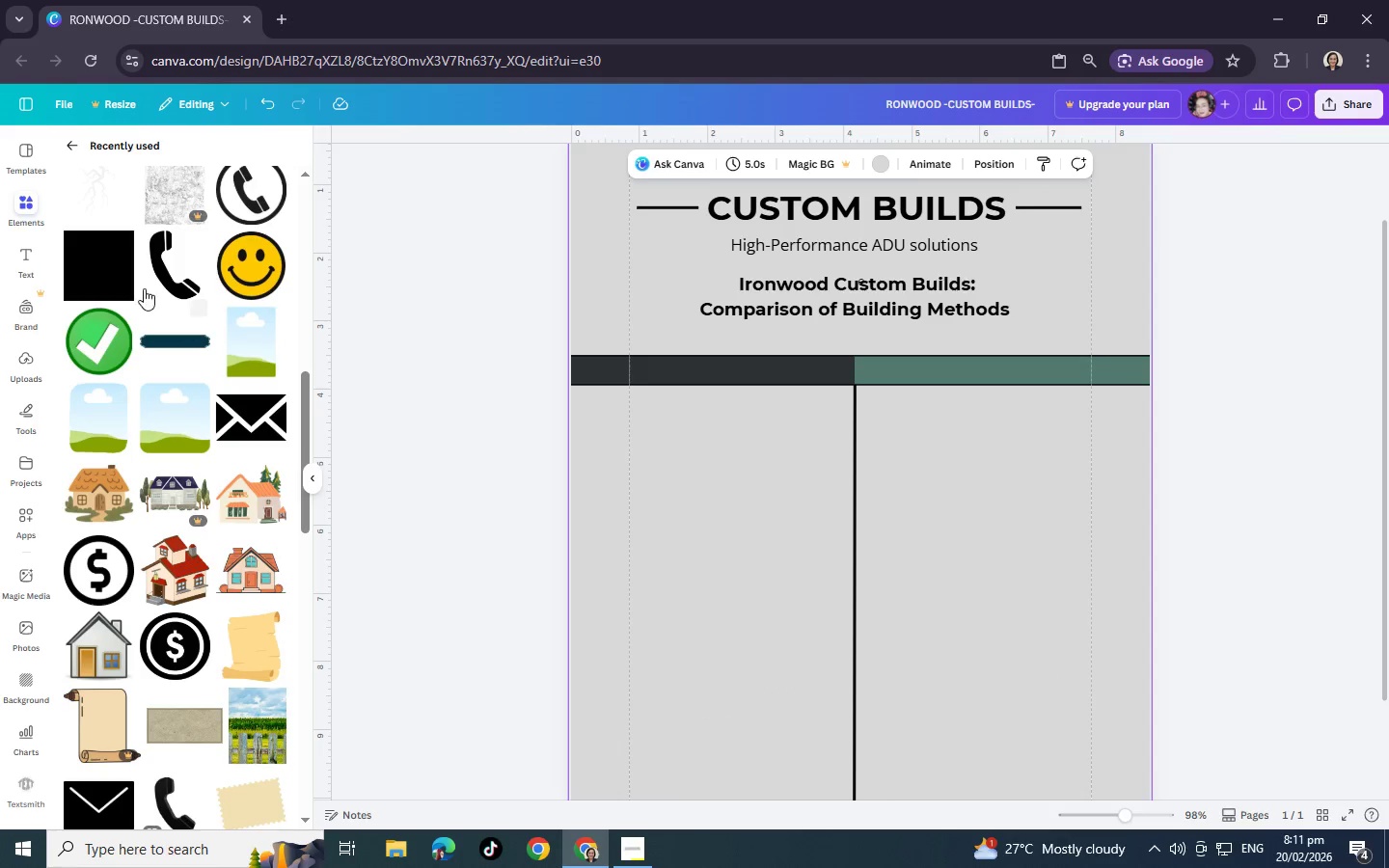 
left_click([26, 249])
 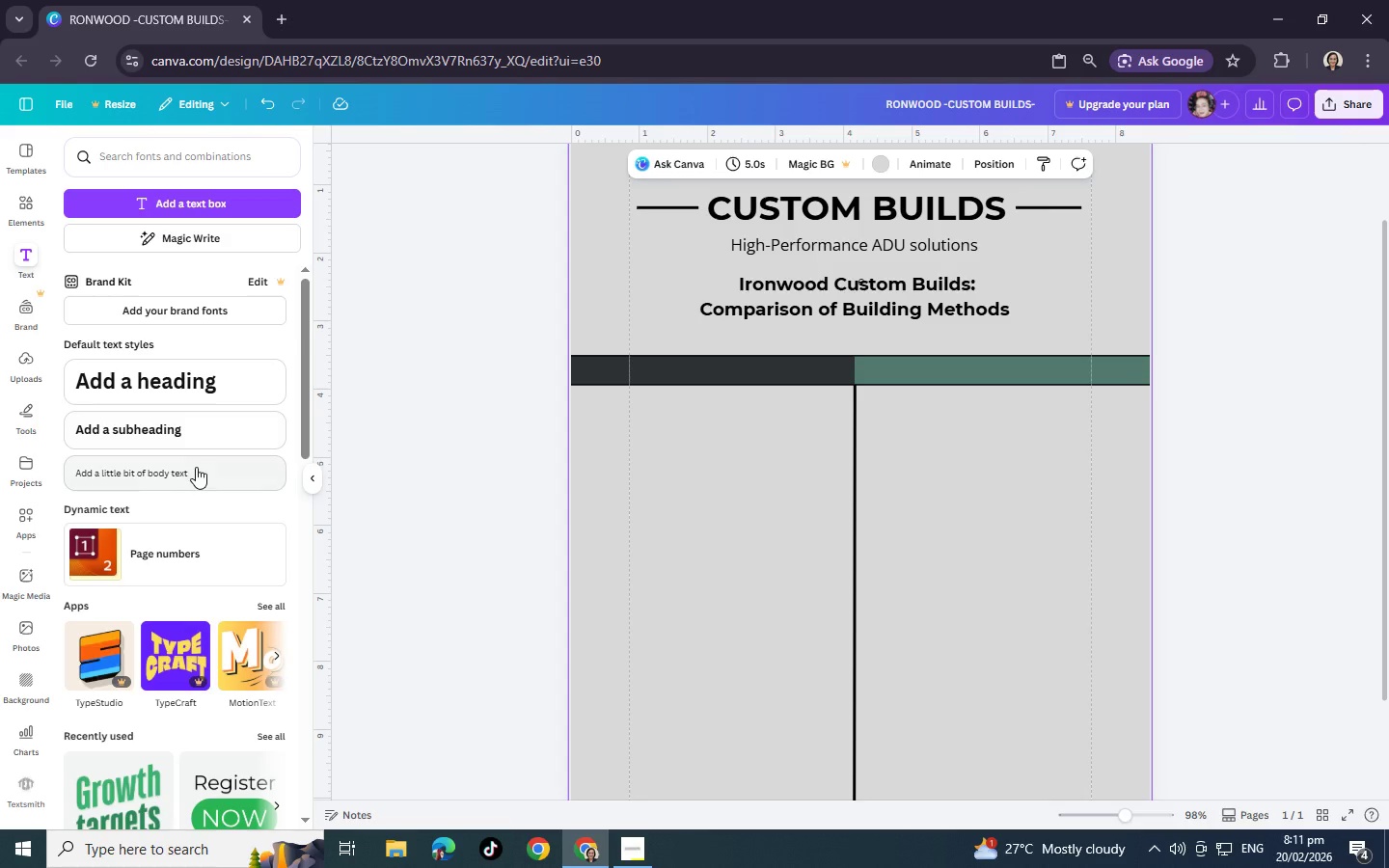 
left_click([196, 468])
 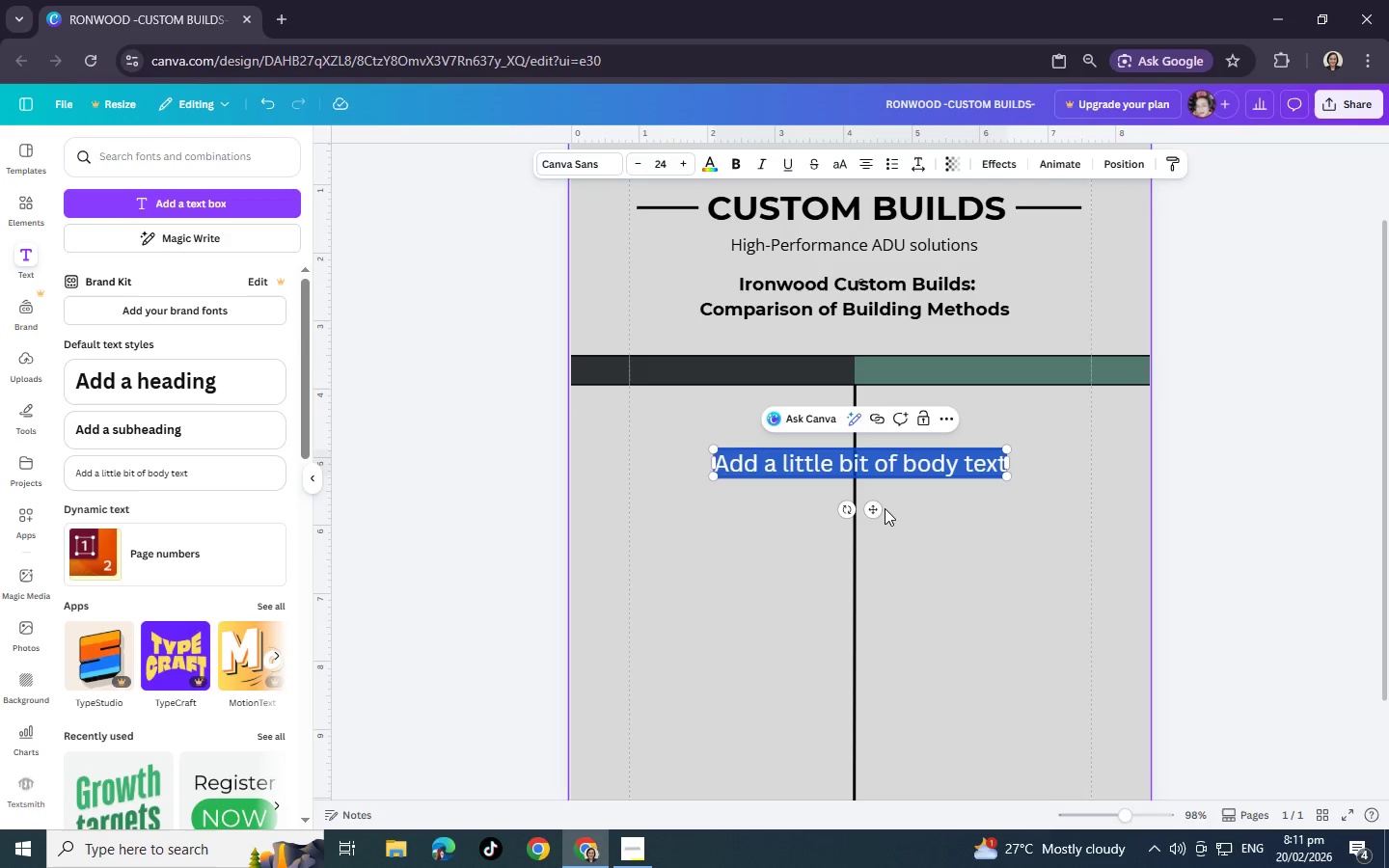 
left_click_drag(start_coordinate=[874, 512], to_coordinate=[742, 420])
 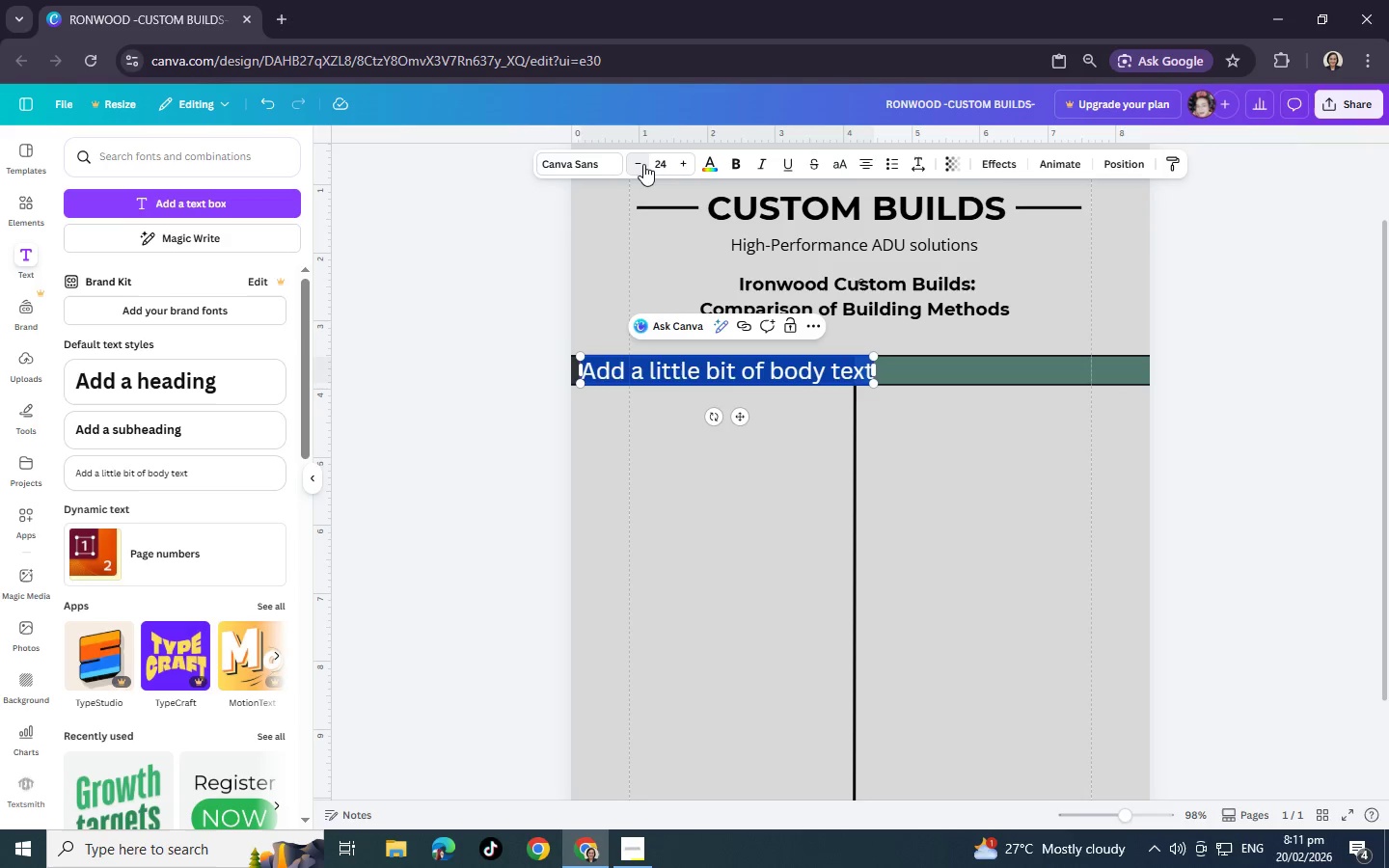 
double_click([643, 164])
 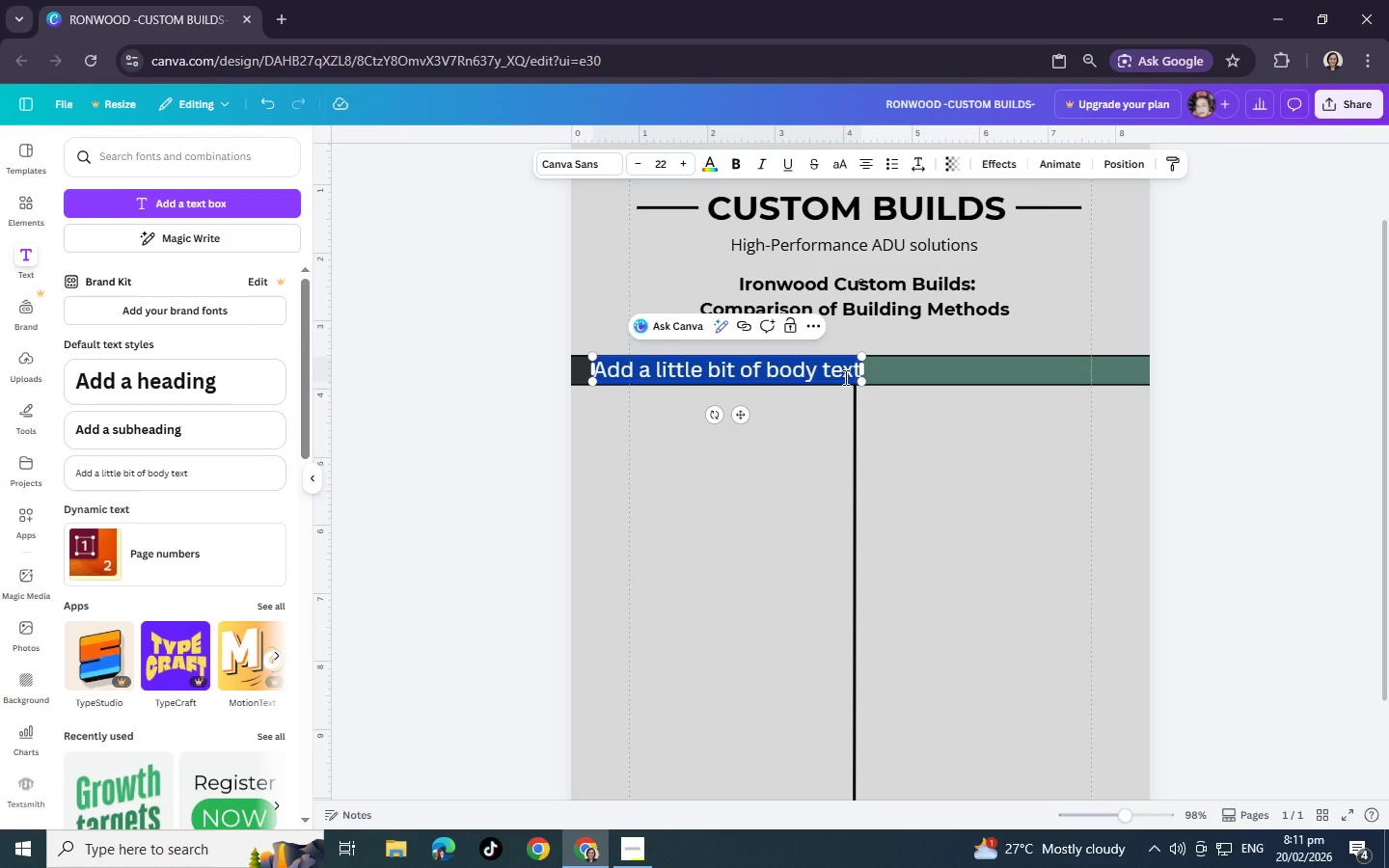 
wait(5.69)
 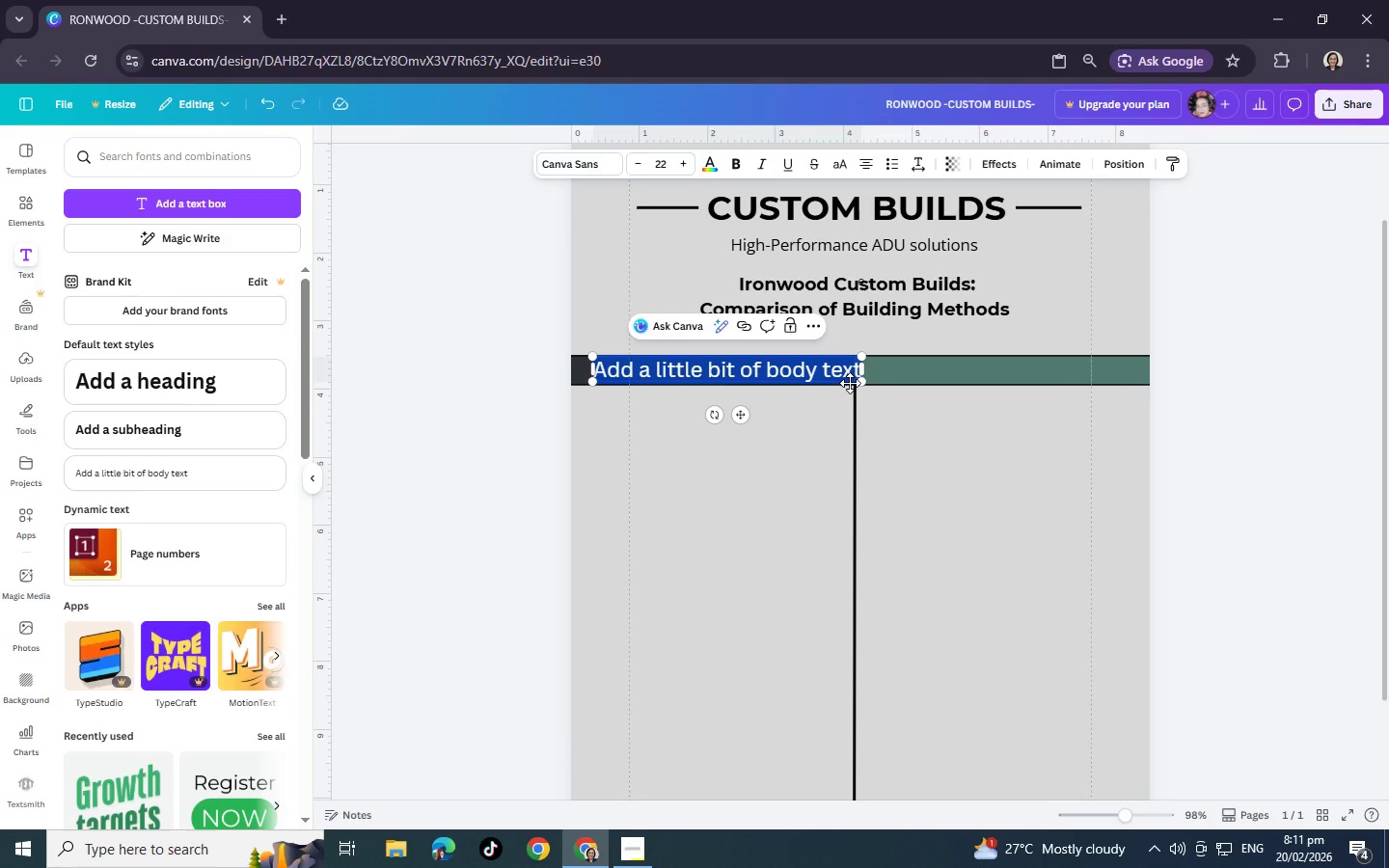 
left_click([858, 372])
 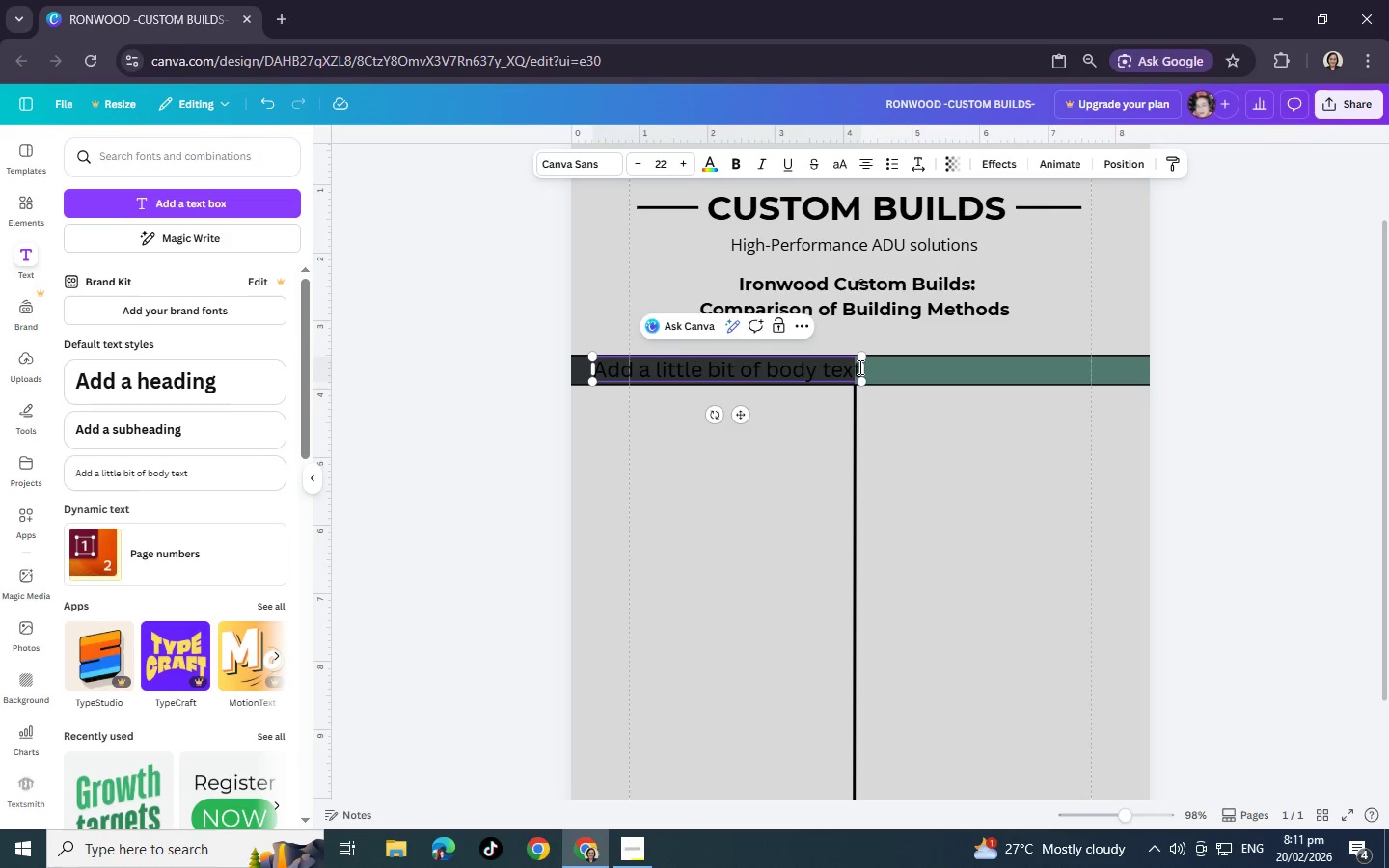 
key(Backspace)
key(Backspace)
key(Backspace)
key(Backspace)
key(Backspace)
key(Backspace)
key(Backspace)
key(Backspace)
key(Backspace)
key(Backspace)
key(Backspace)
key(Backspace)
key(Backspace)
key(Backspace)
key(Backspace)
key(Backspace)
key(Backspace)
key(Backspace)
key(Backspace)
key(Backspace)
key(Backspace)
key(Backspace)
key(Backspace)
key(Backspace)
key(Backspace)
key(Backspace)
key(Backspace)
key(Backspace)
key(Backspace)
type(Tr)
key(Backspace)
key(Backspace)
type(TRADITIONA)
 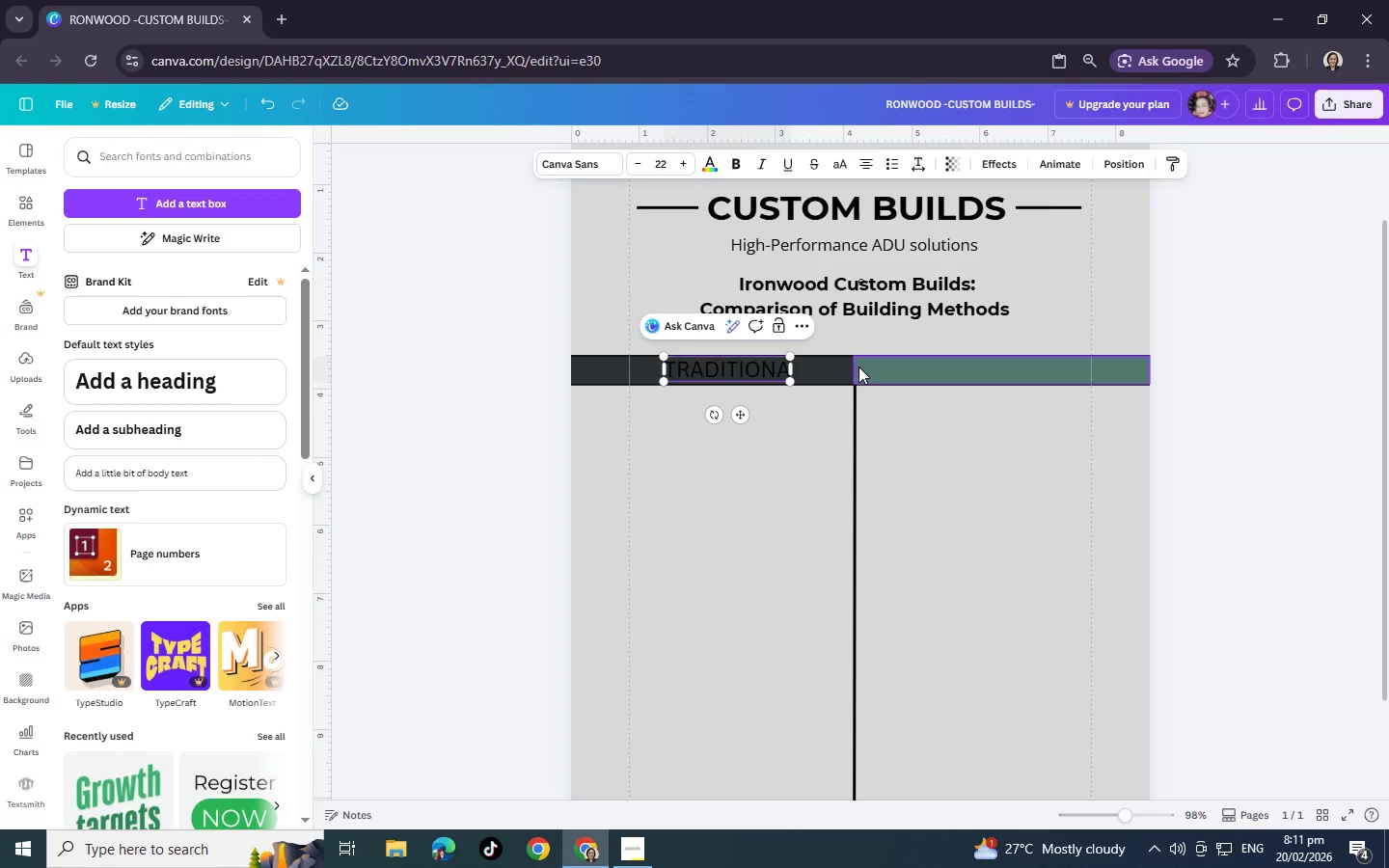 
type(L STR)
key(Backspace)
type(ICK )
 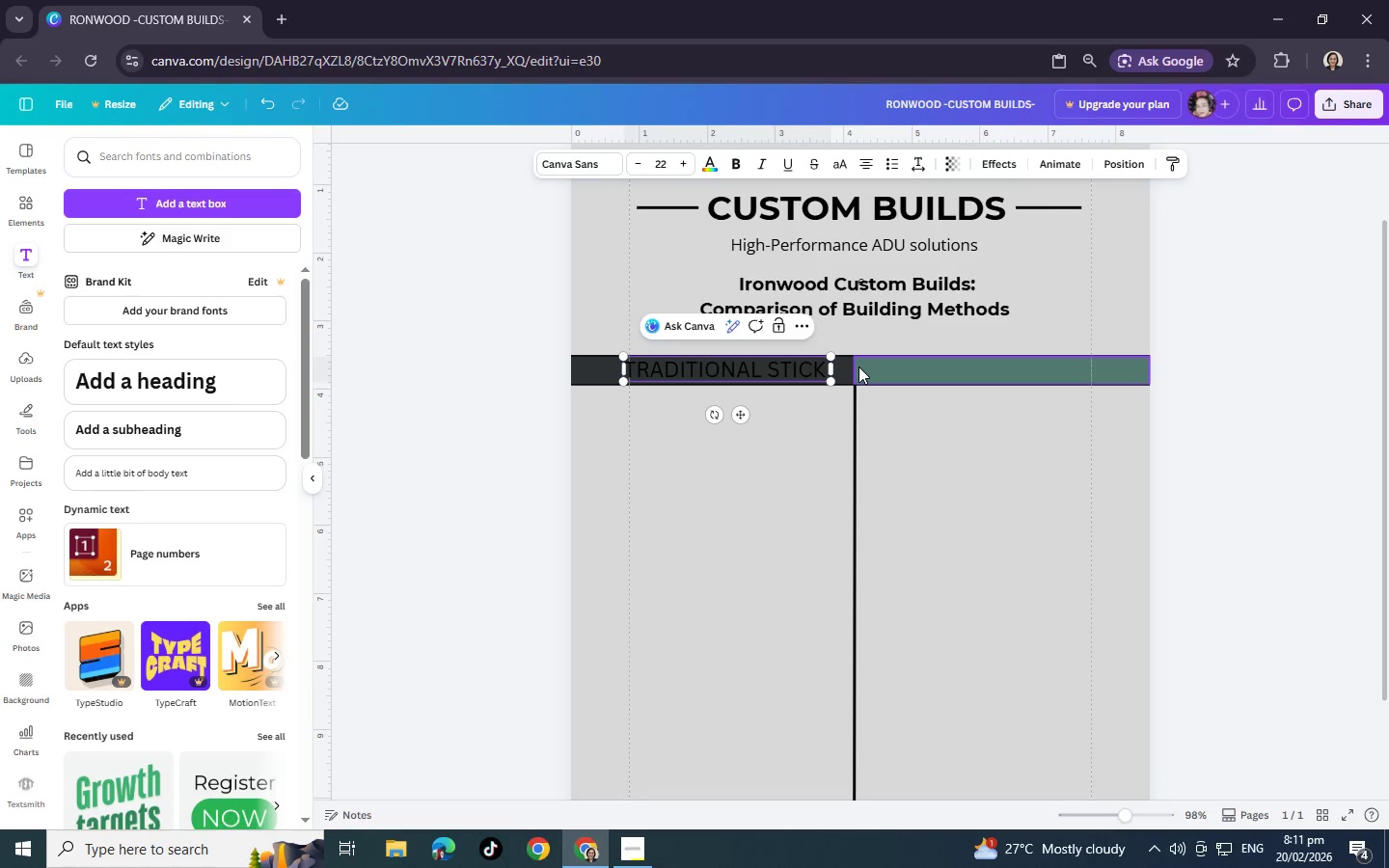 
type(- FRAMING)
 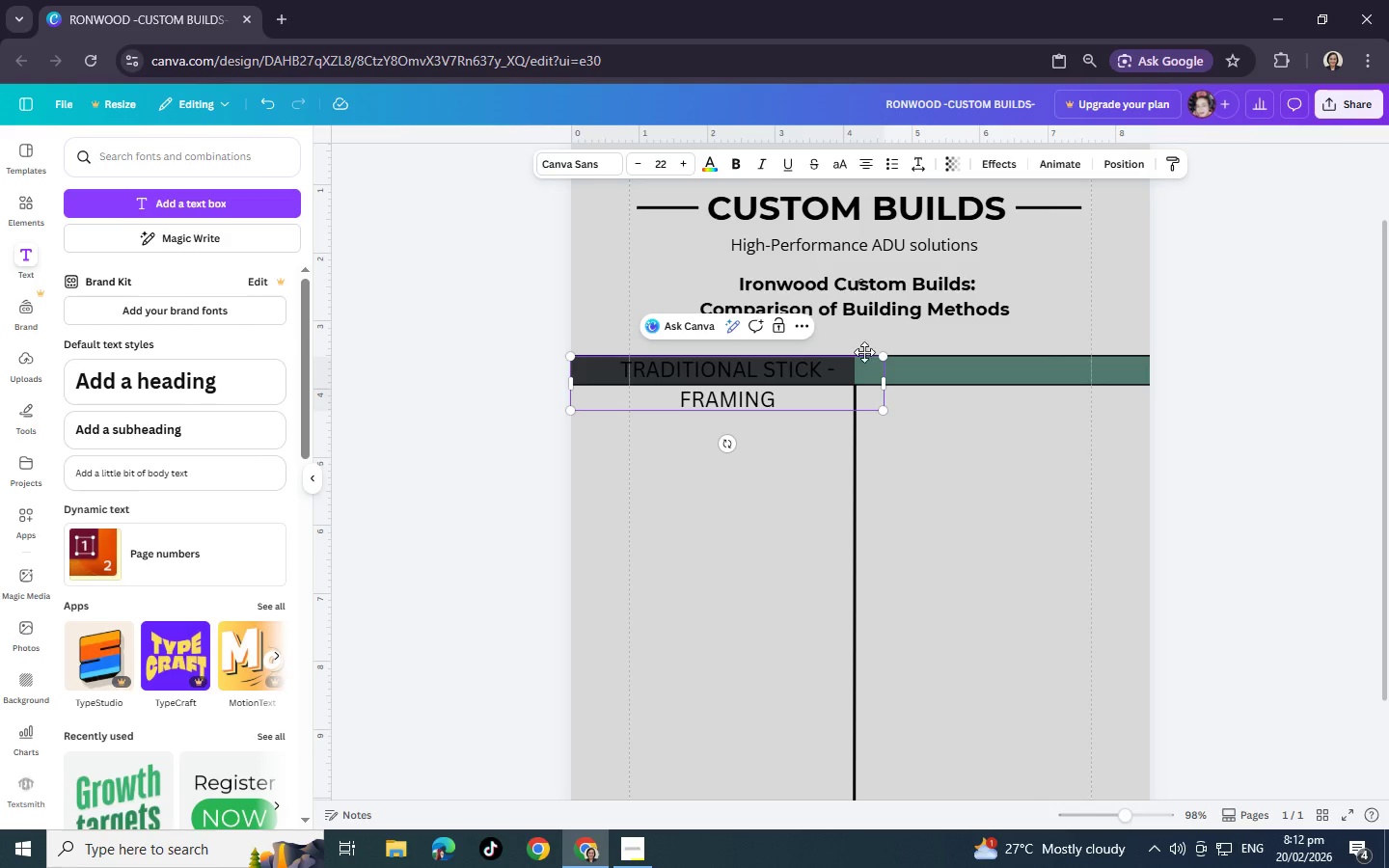 
left_click_drag(start_coordinate=[885, 389], to_coordinate=[908, 358])
 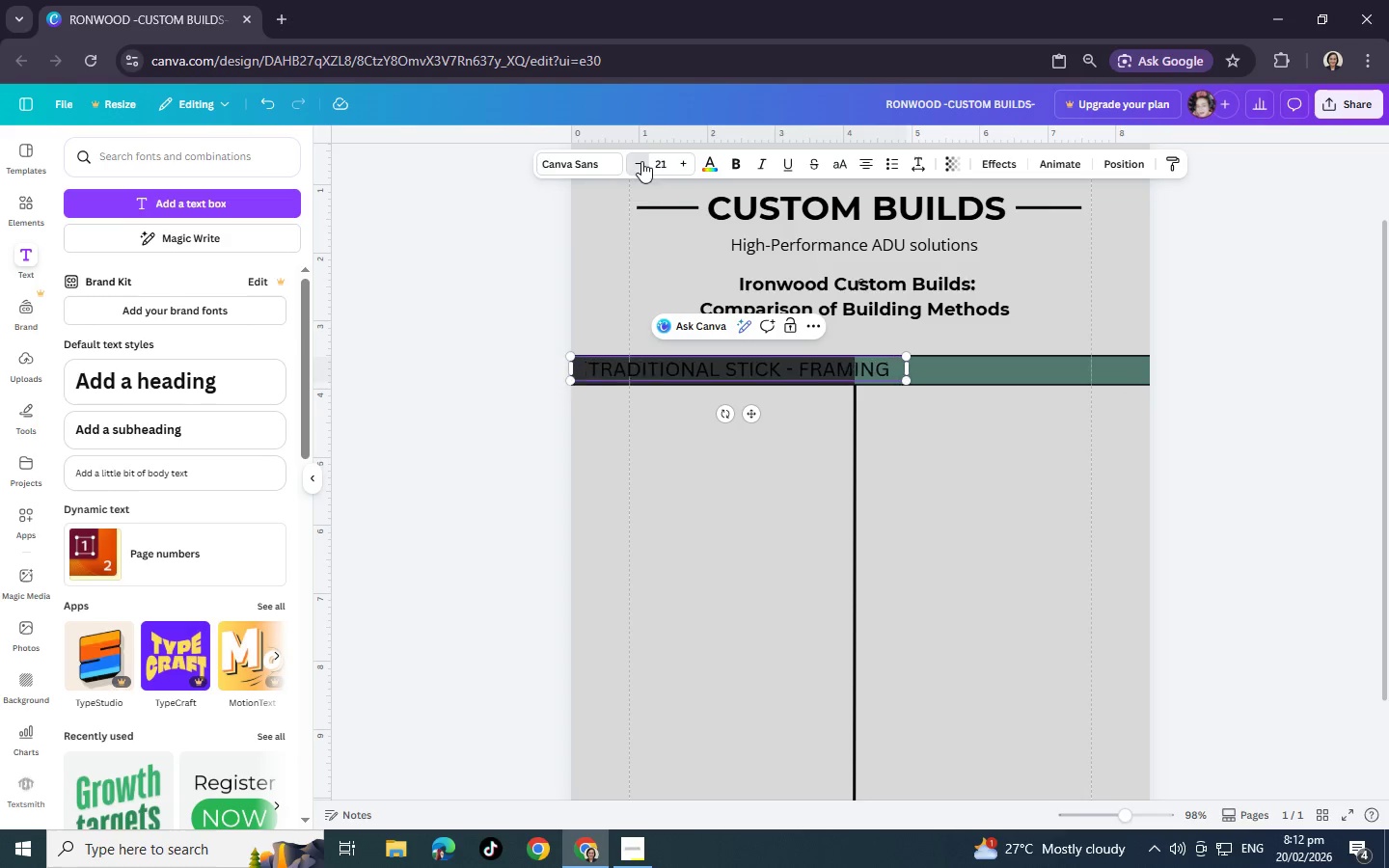 
double_click([641, 161])
 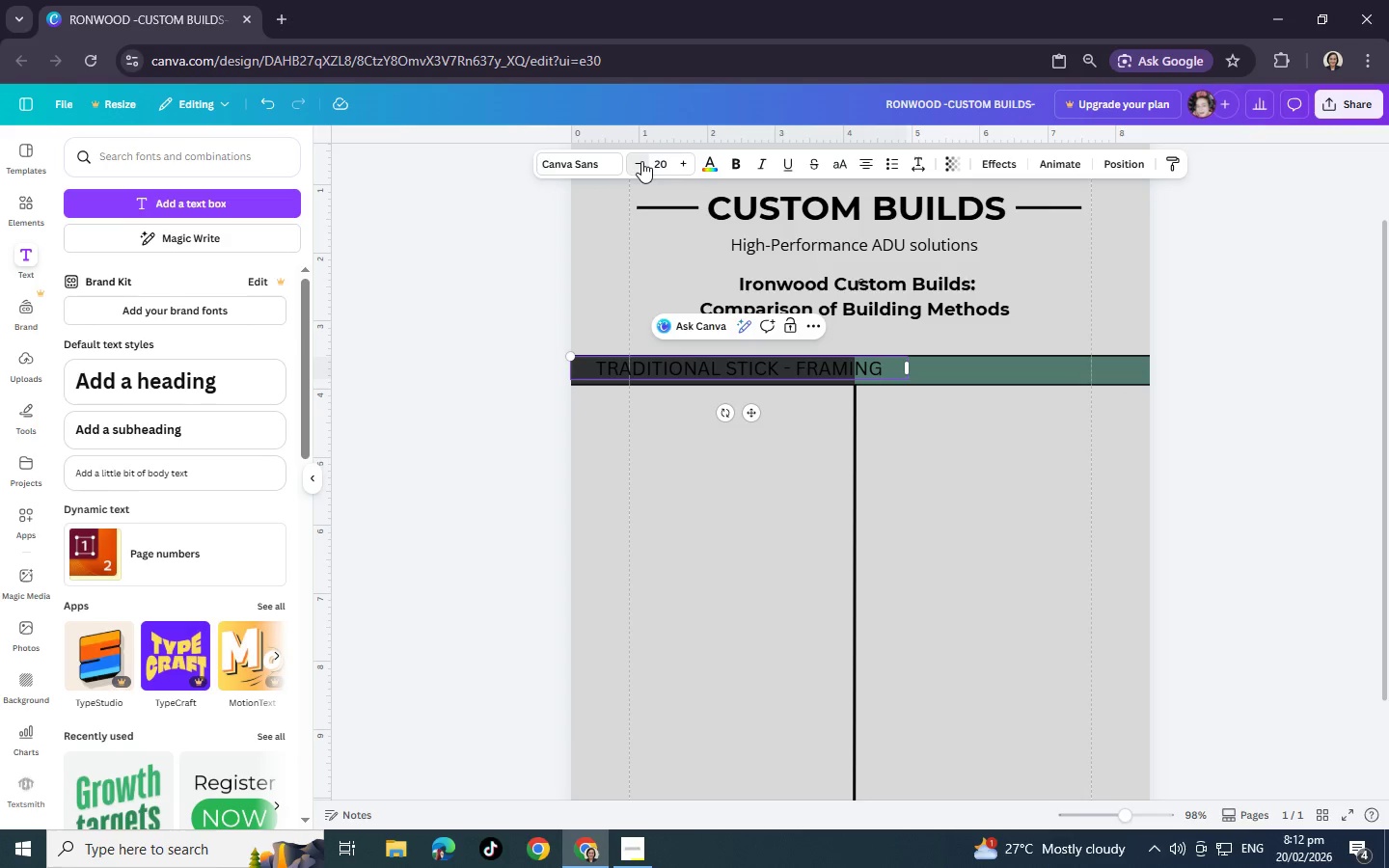 
left_click([641, 161])
 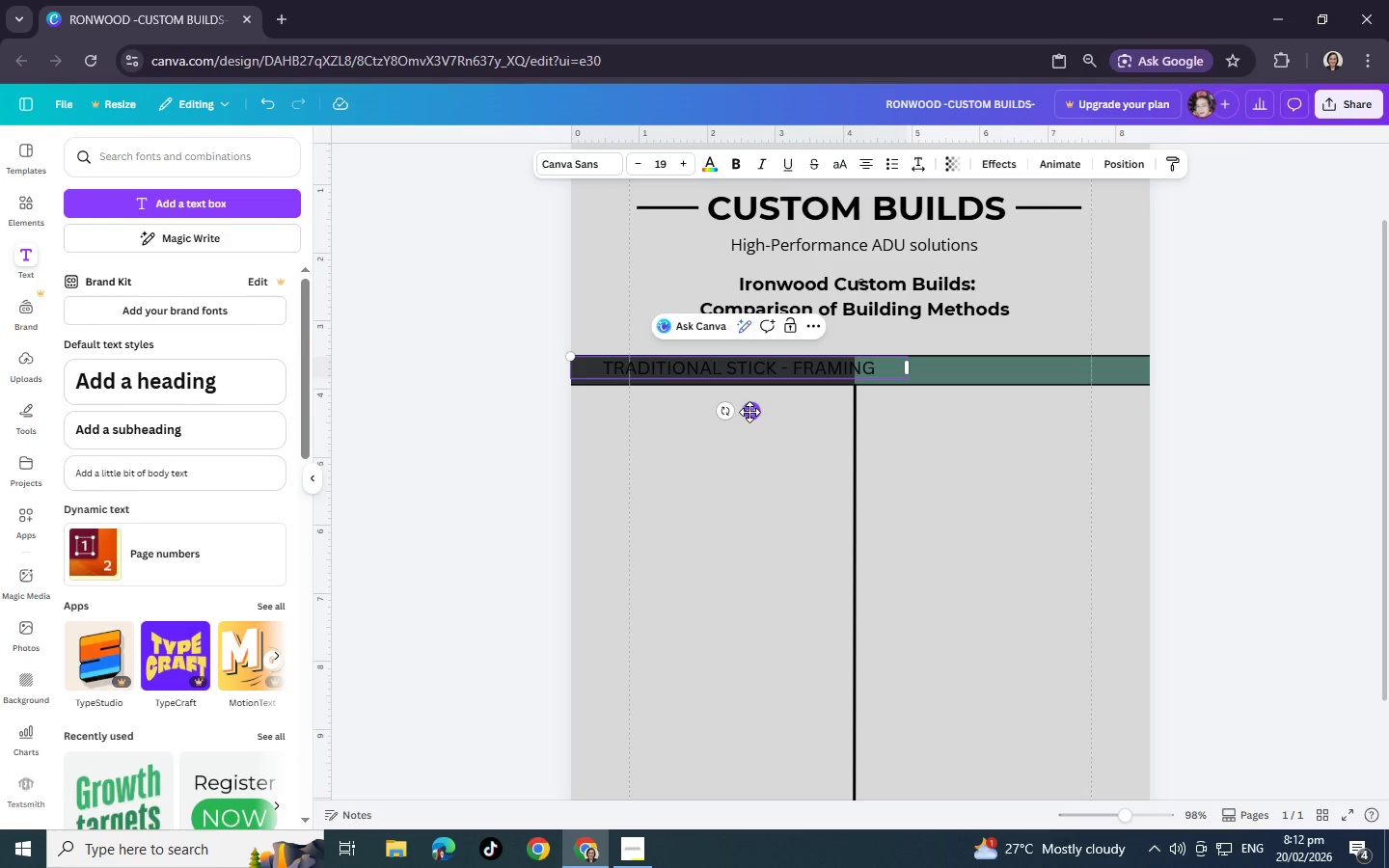 
left_click_drag(start_coordinate=[749, 412], to_coordinate=[725, 416])
 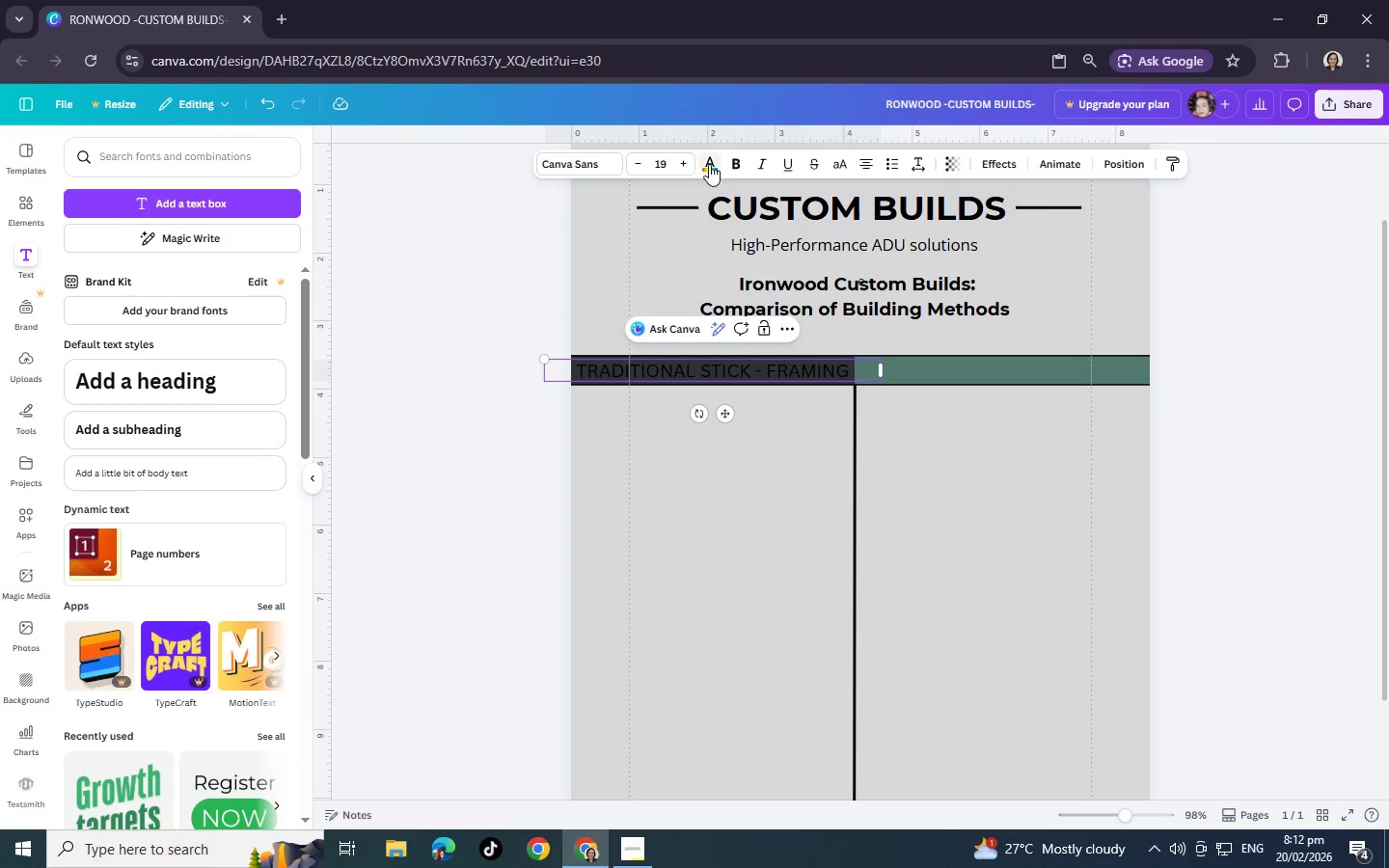 
left_click([709, 164])
 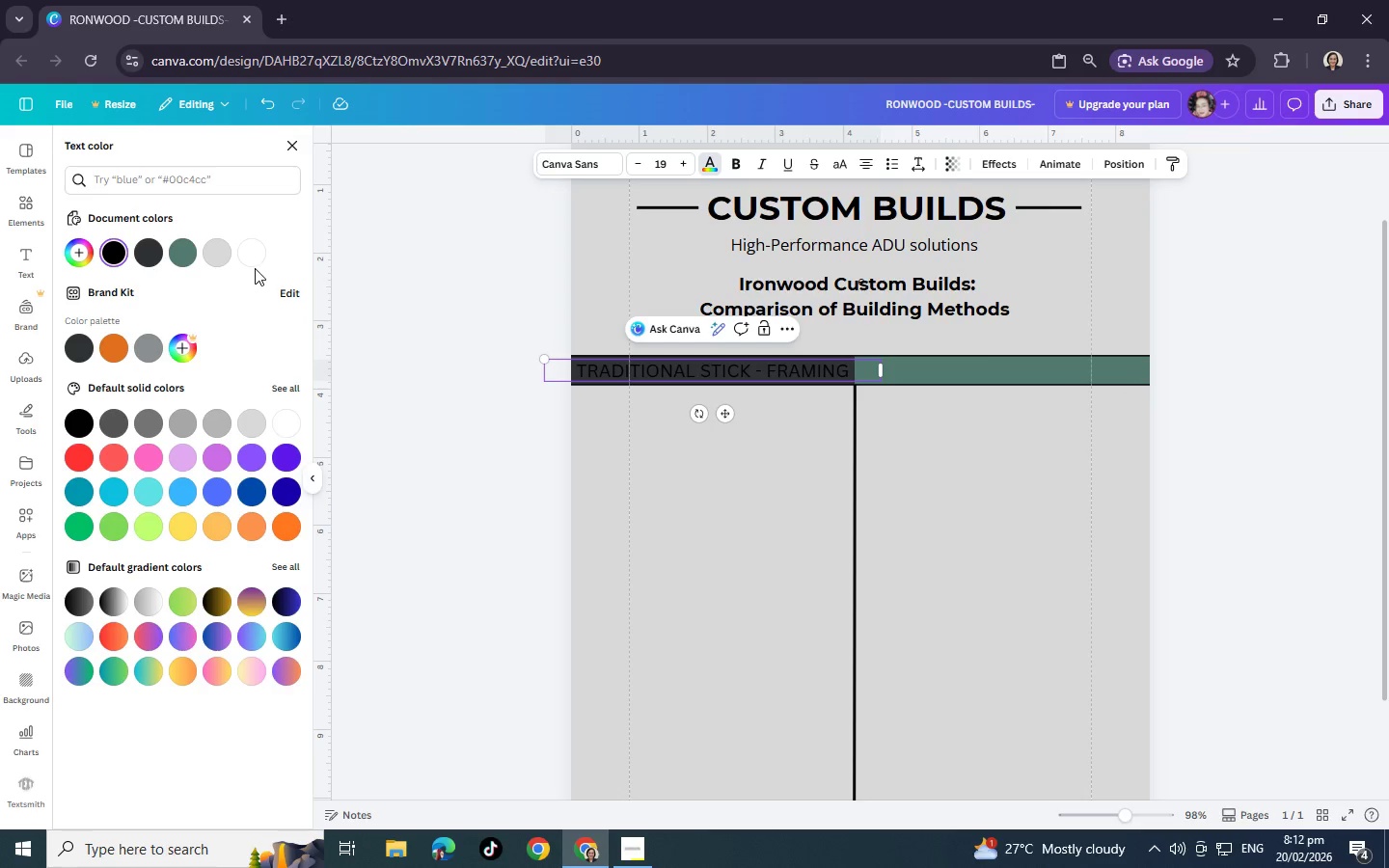 
left_click([255, 261])
 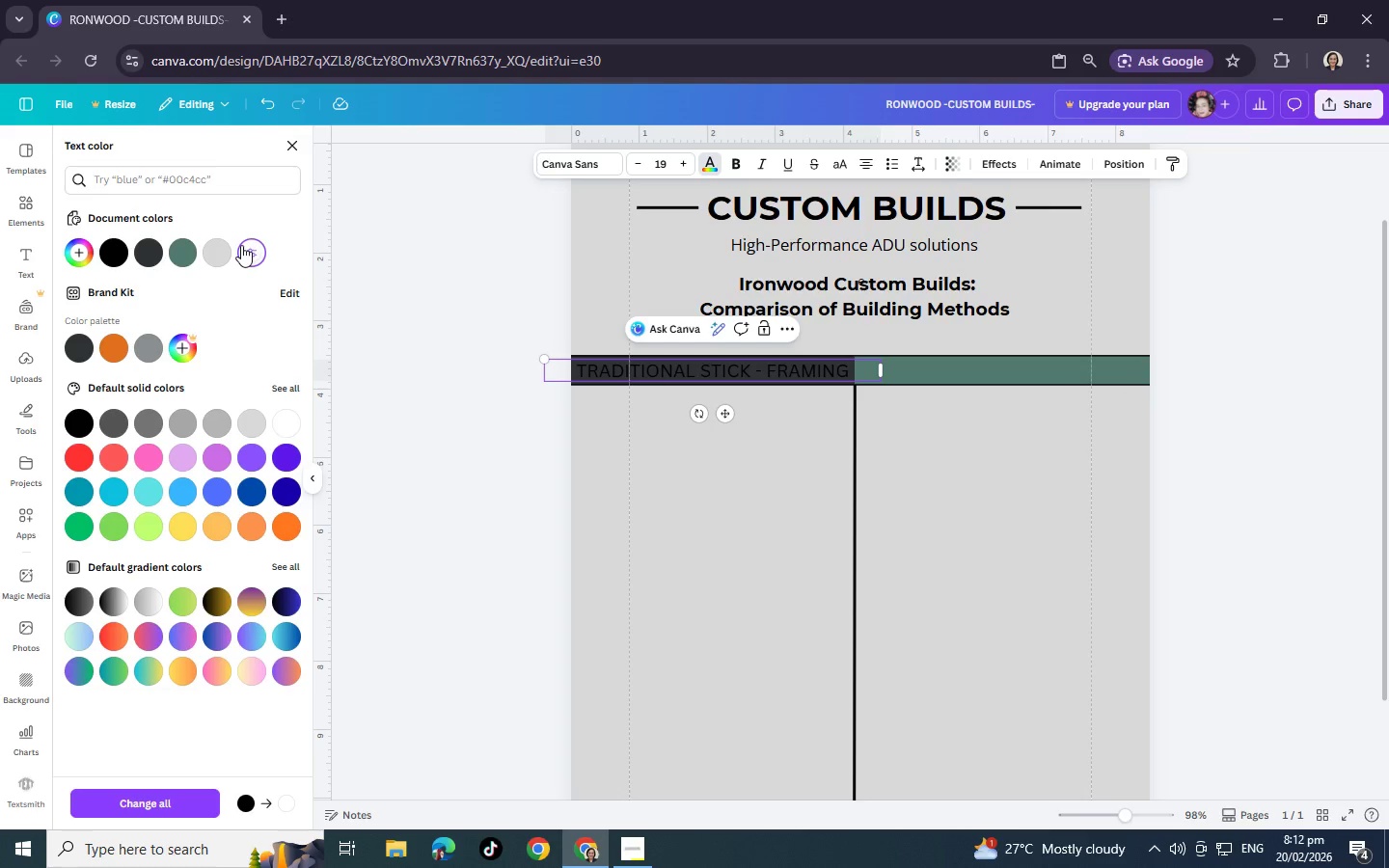 
left_click([241, 245])
 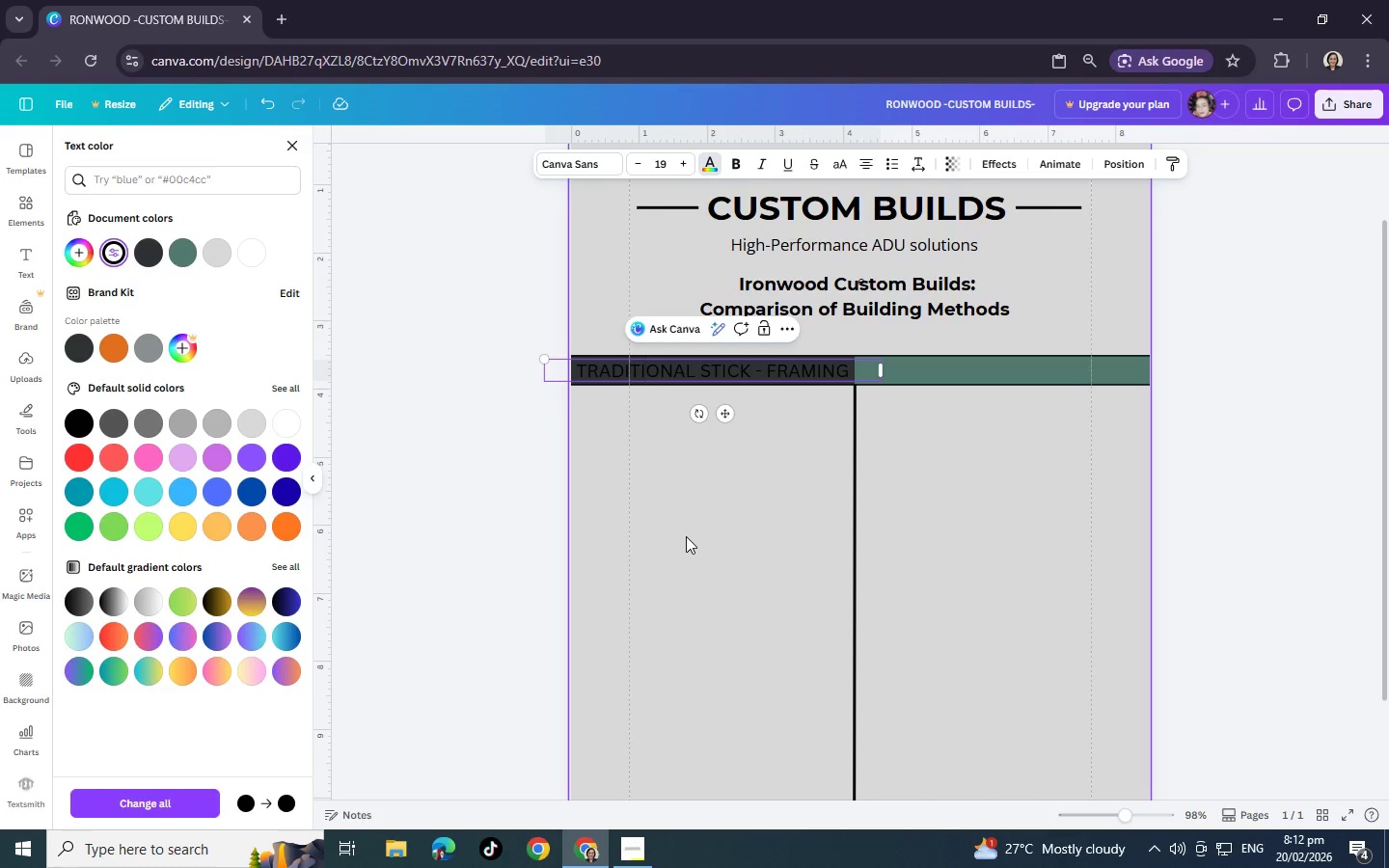 
double_click([686, 536])
 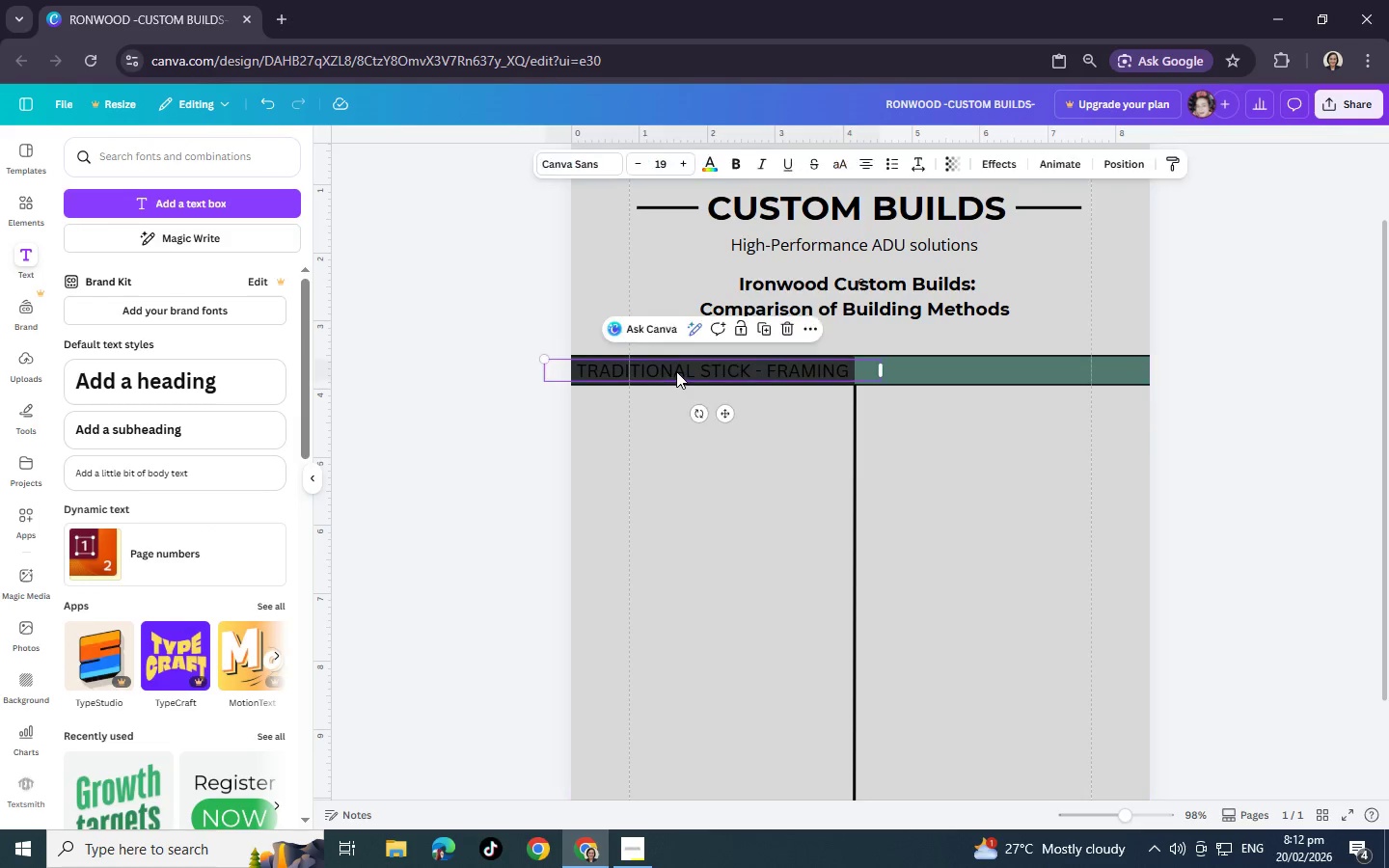 
double_click([676, 371])
 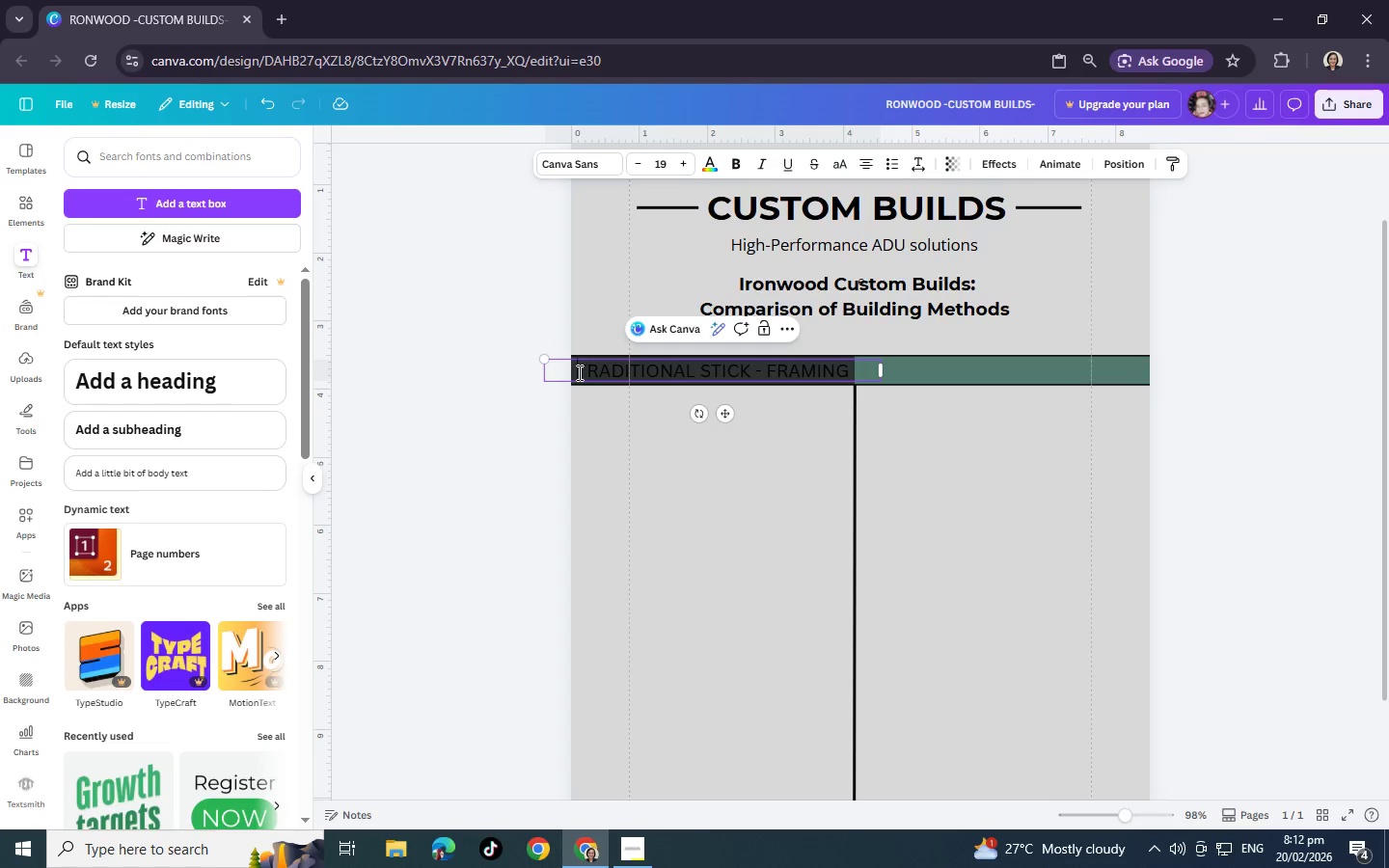 
left_click_drag(start_coordinate=[578, 372], to_coordinate=[853, 384])
 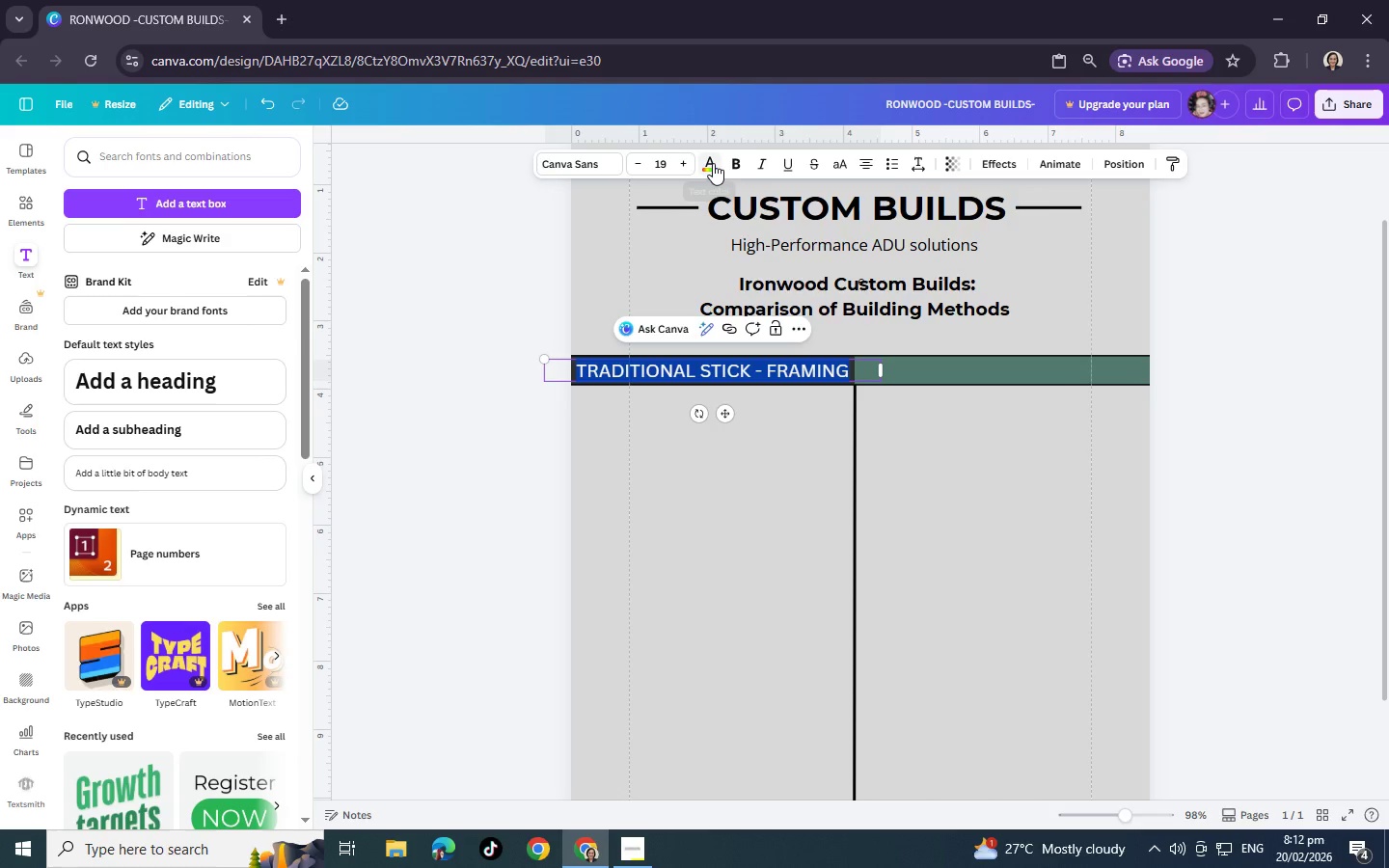 
left_click([713, 163])
 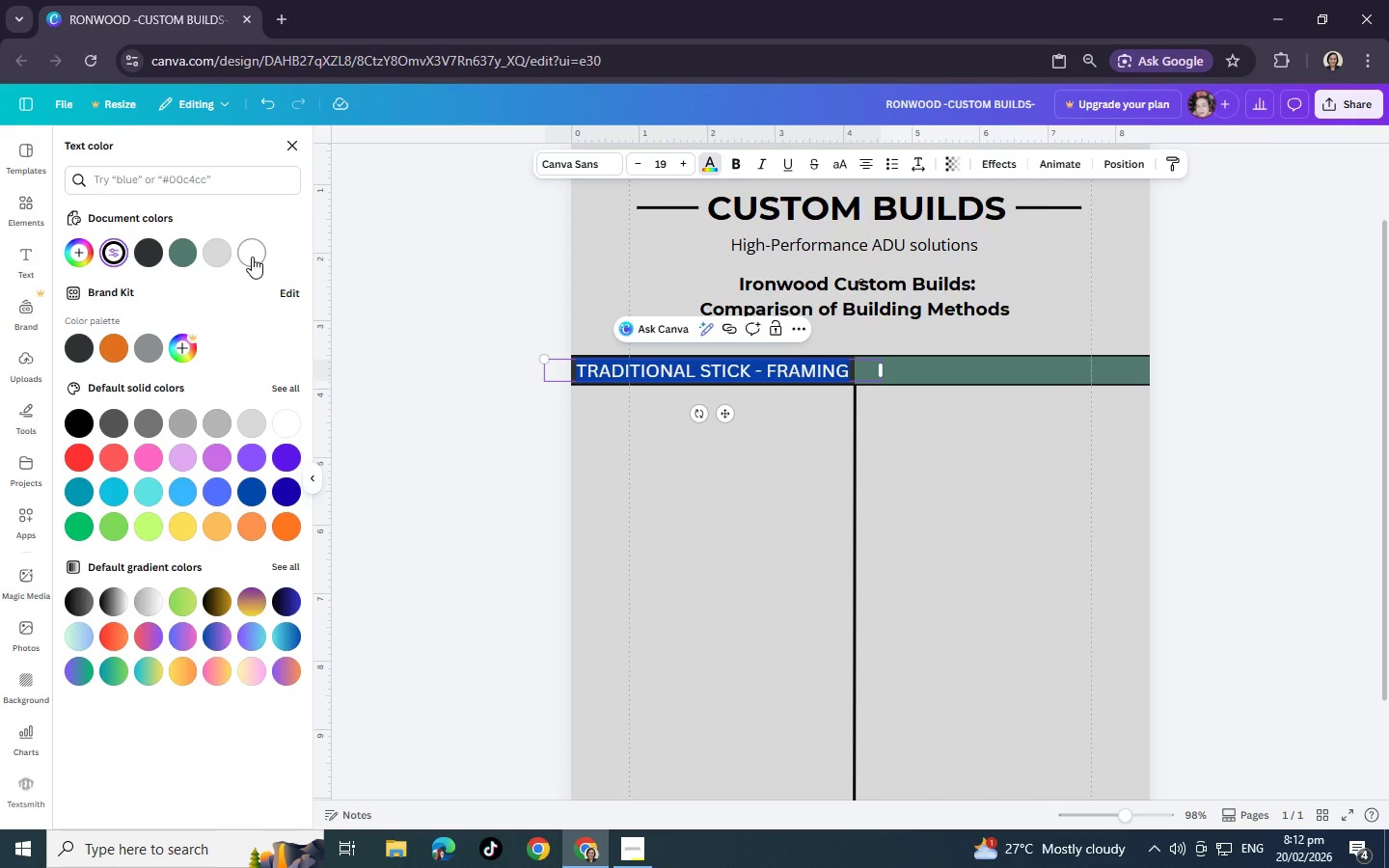 
left_click([252, 257])
 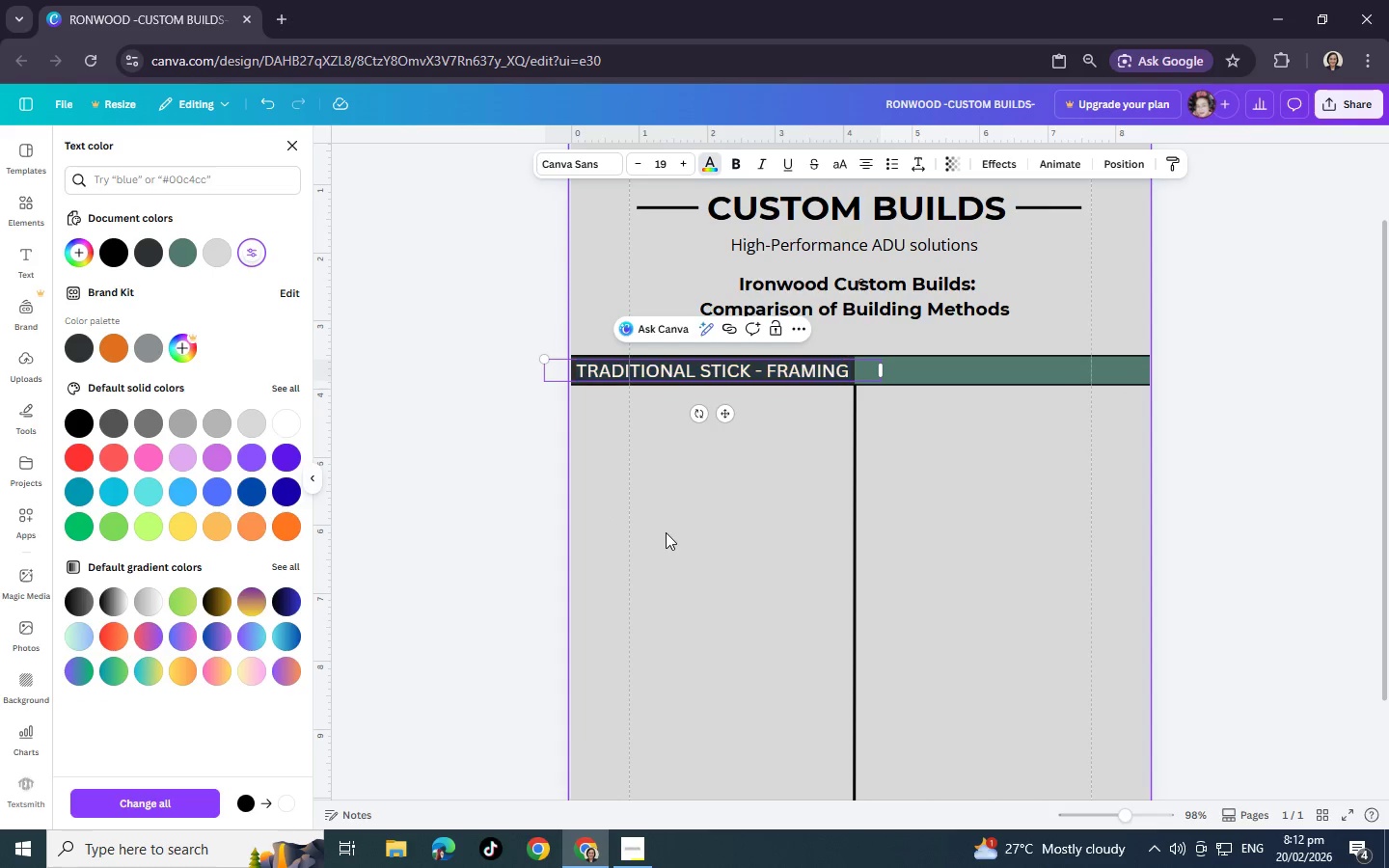 
left_click([666, 532])
 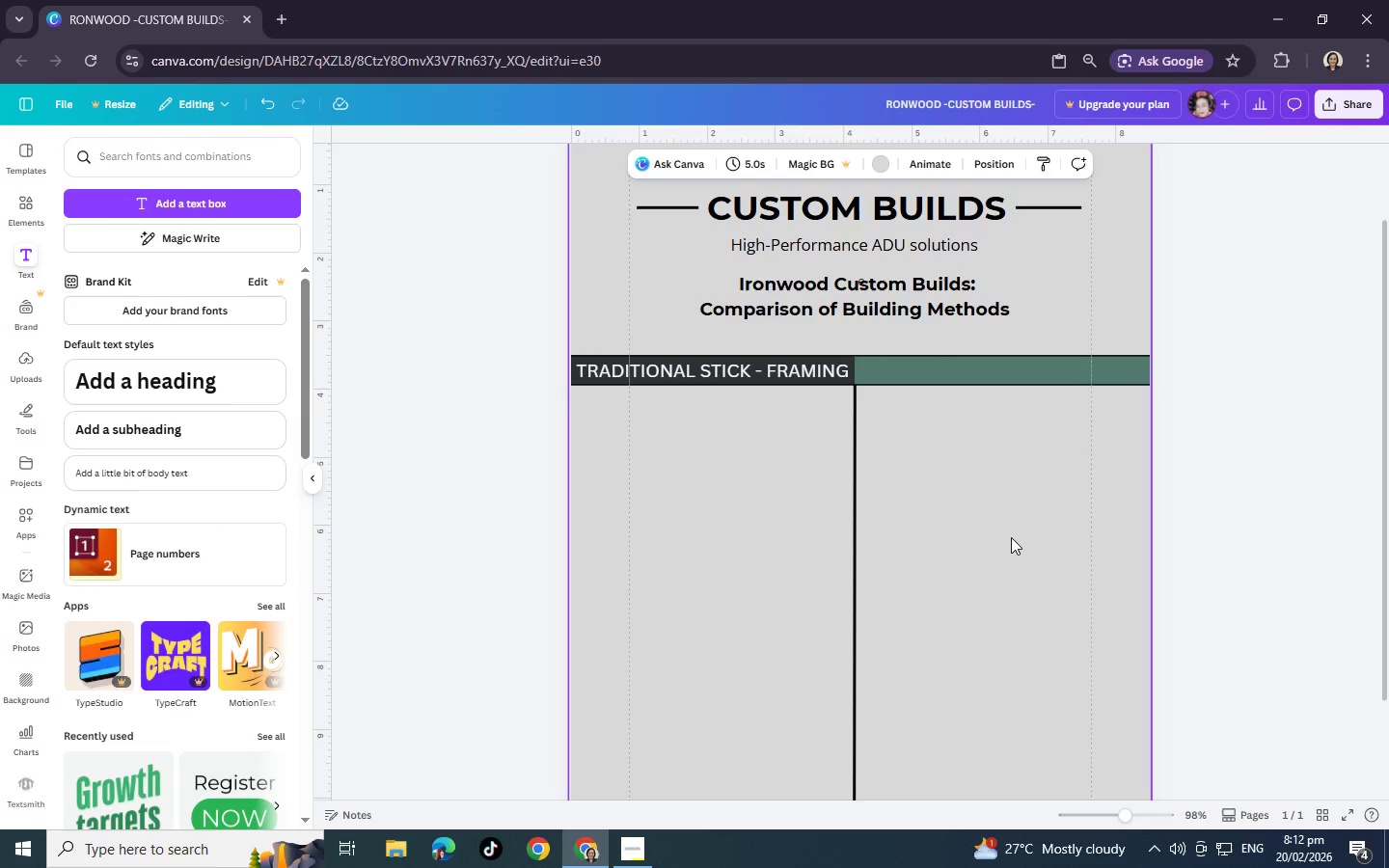 
left_click([1011, 537])
 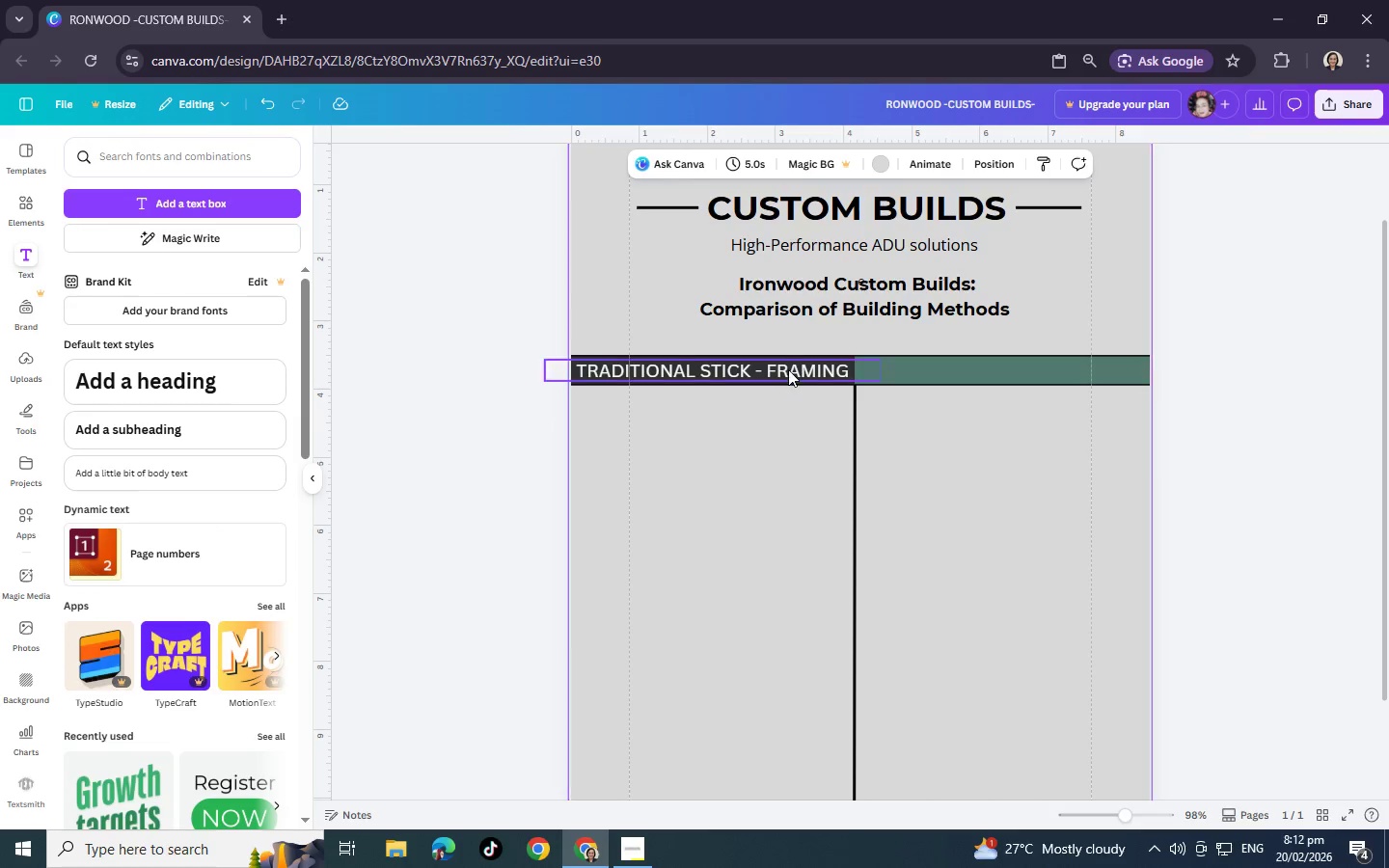 
left_click([788, 369])
 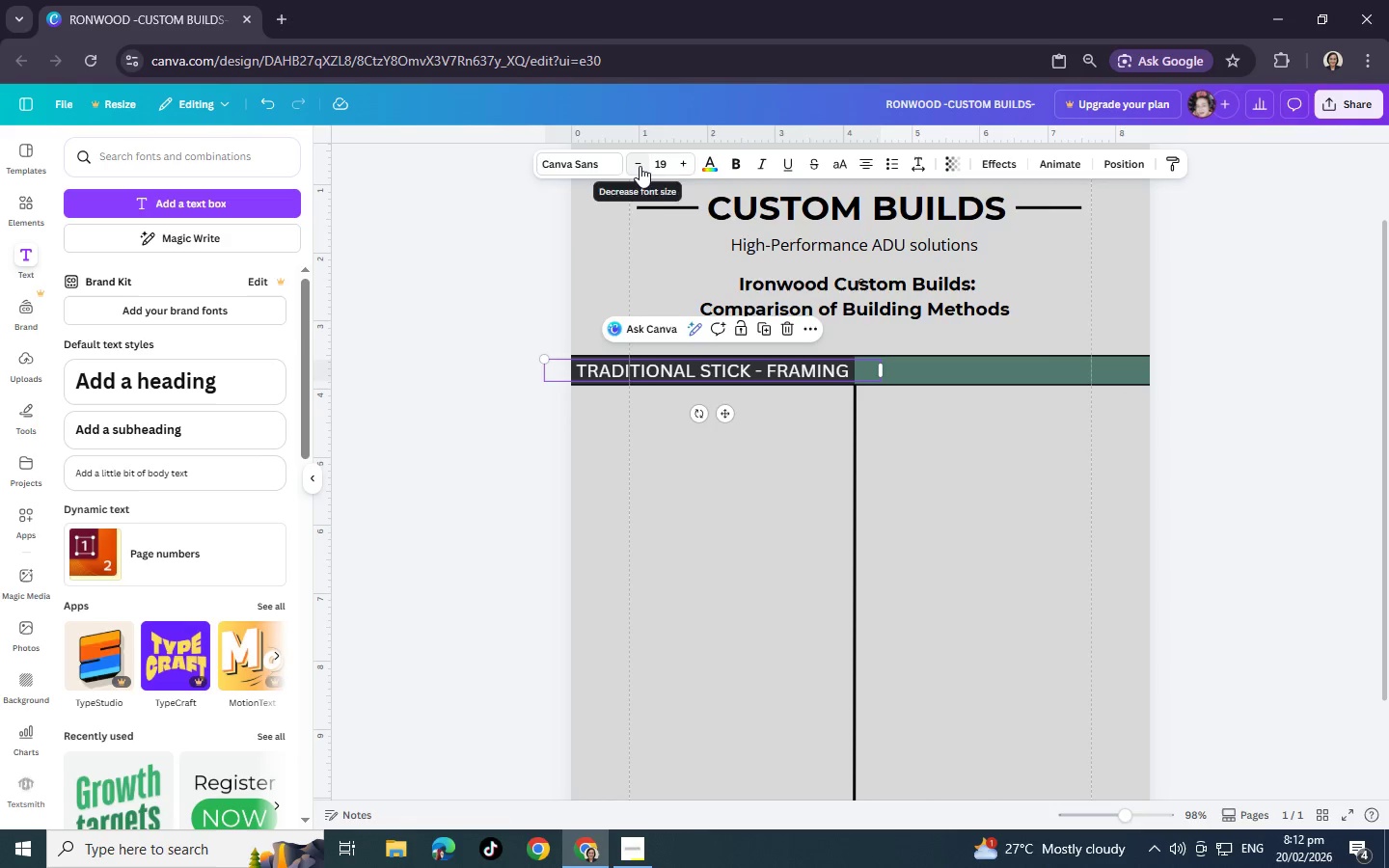 
left_click([640, 166])
 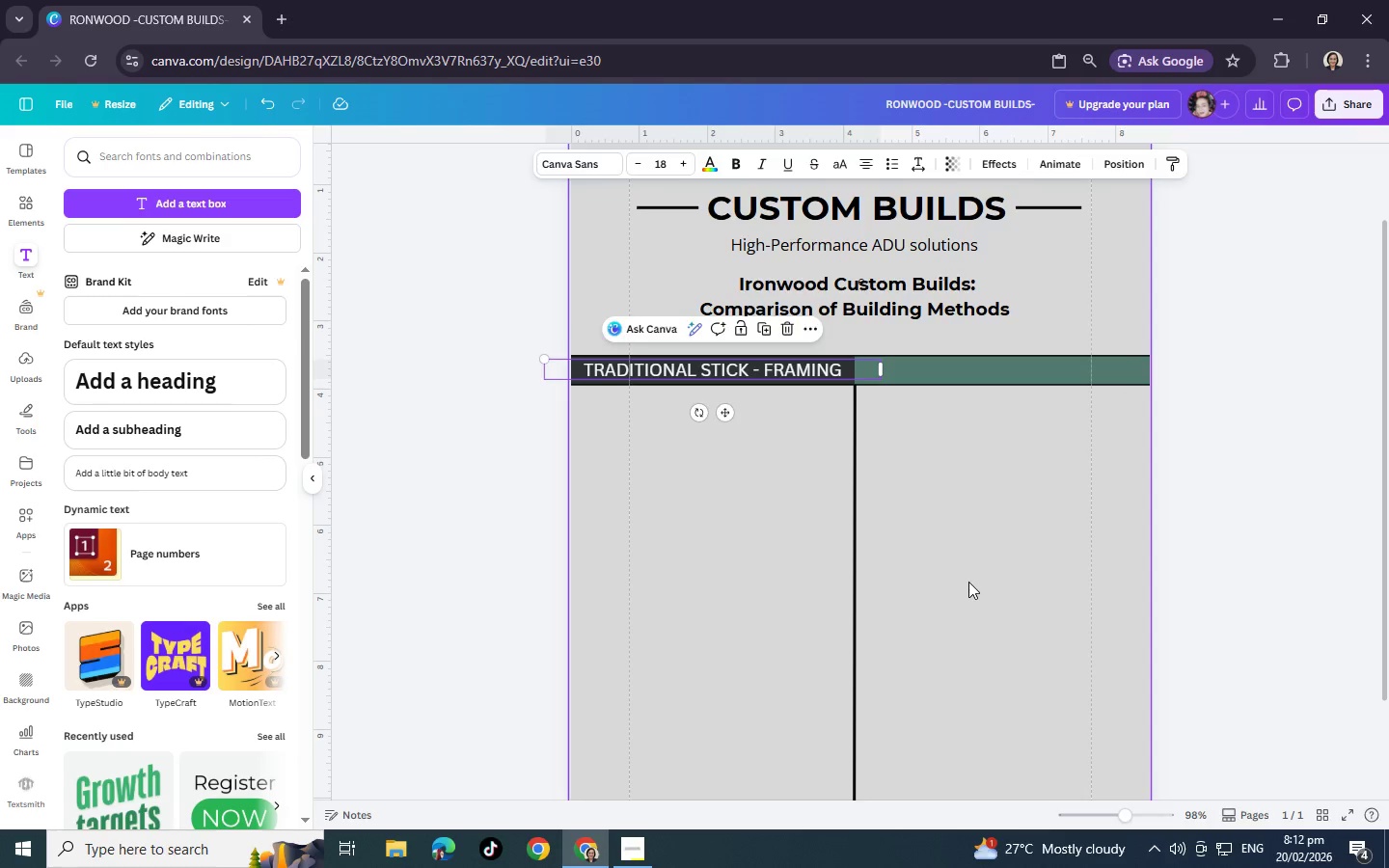 
left_click([968, 582])
 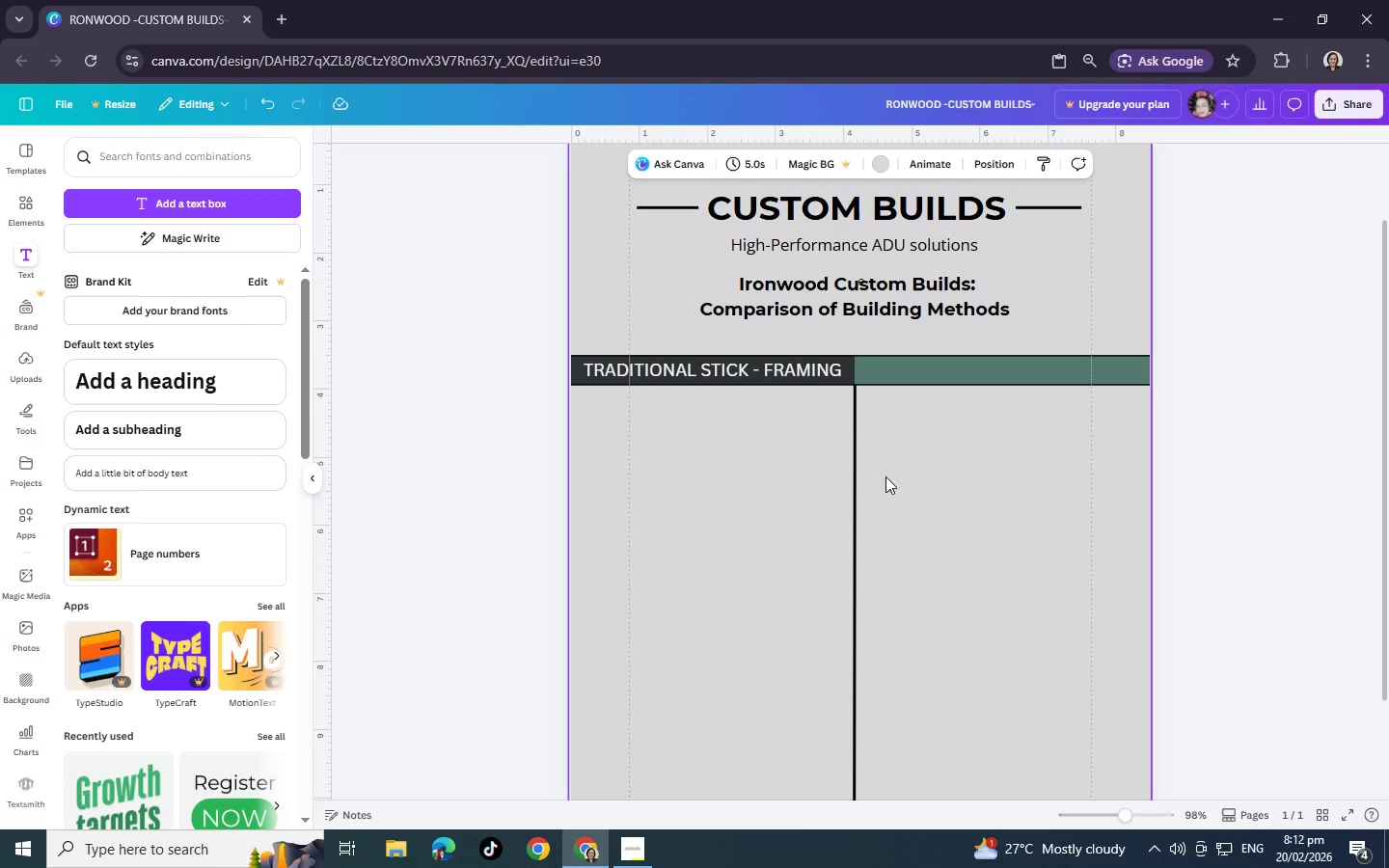 
left_click([816, 360])
 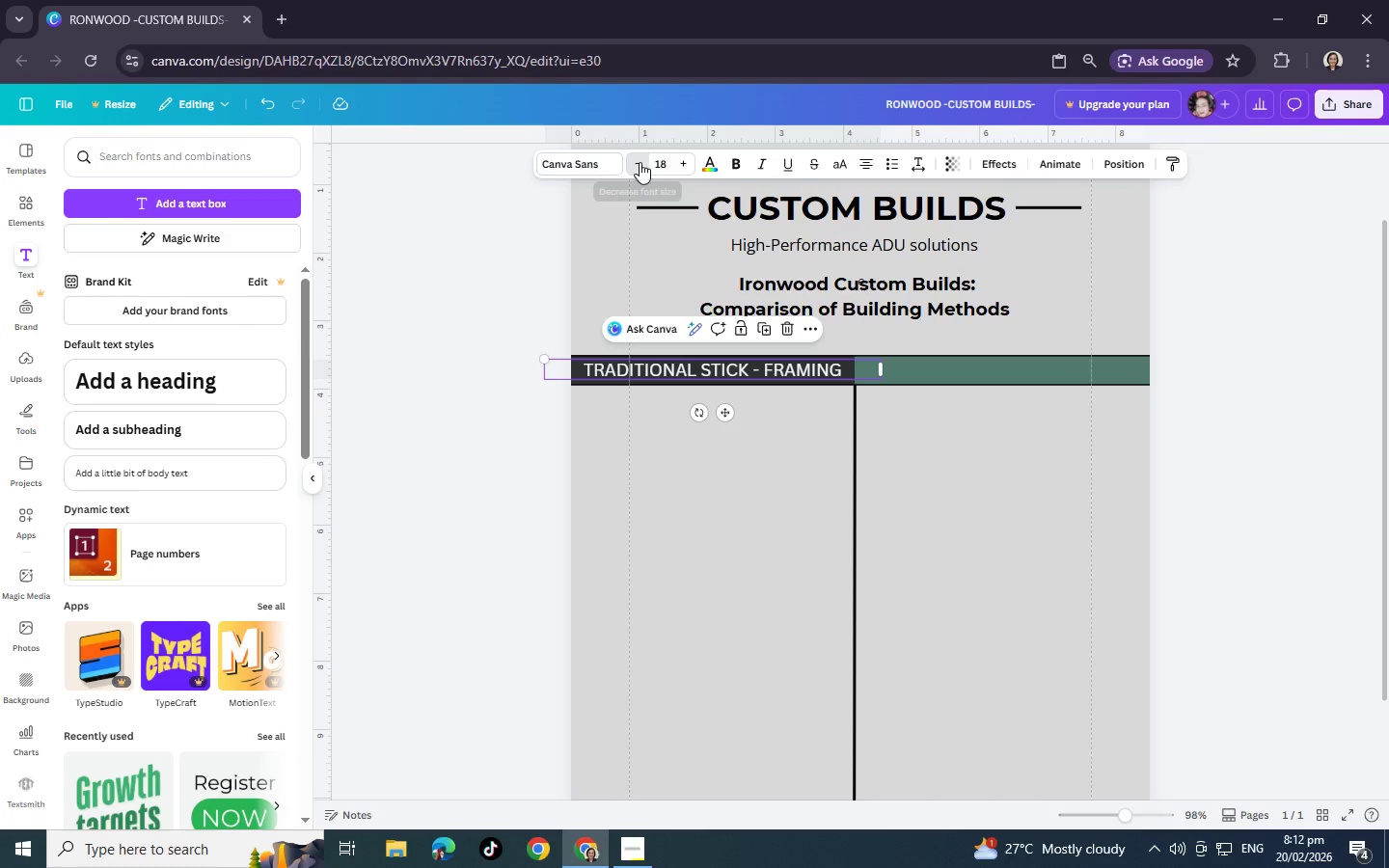 
left_click([640, 162])
 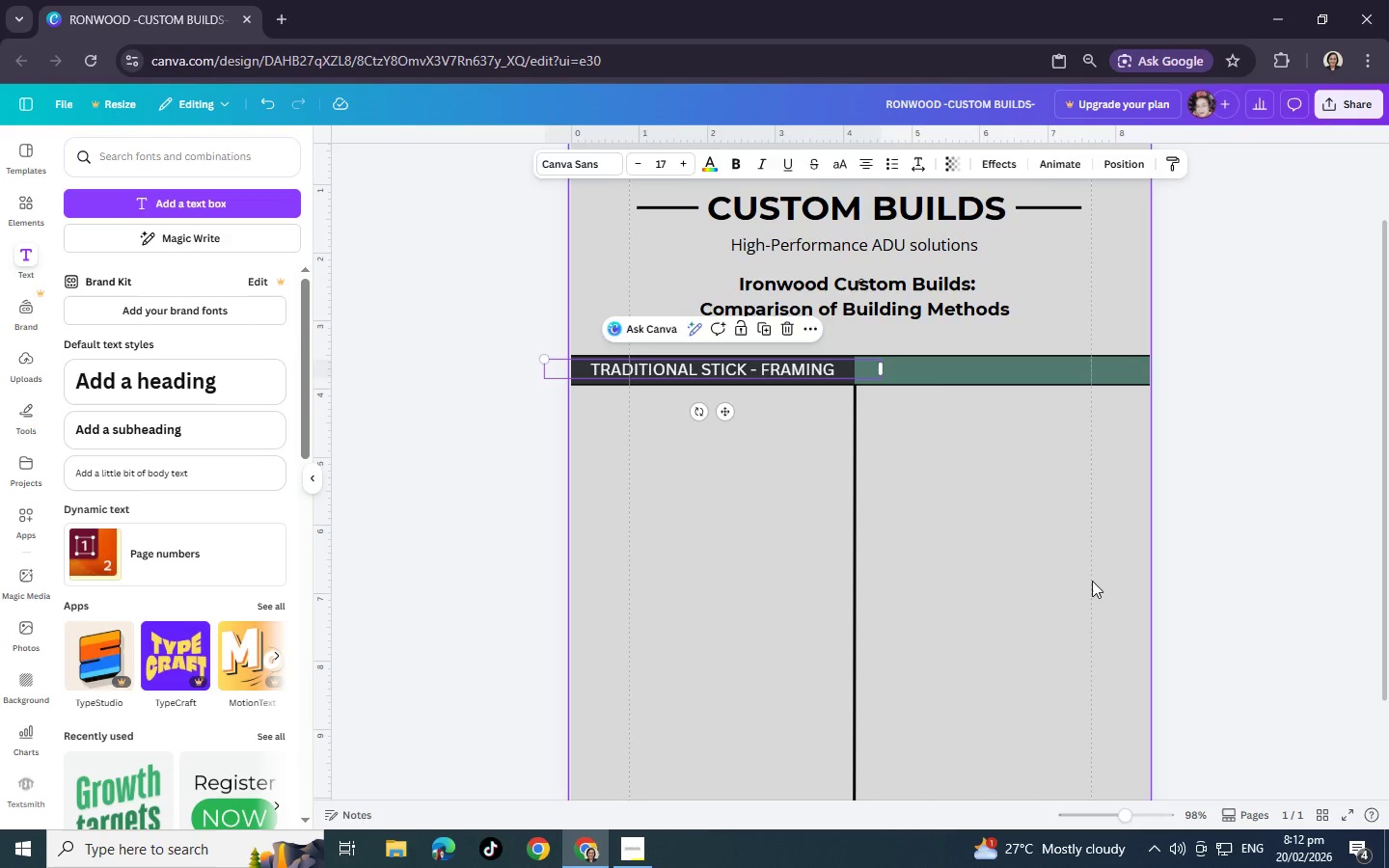 
left_click([1092, 581])
 